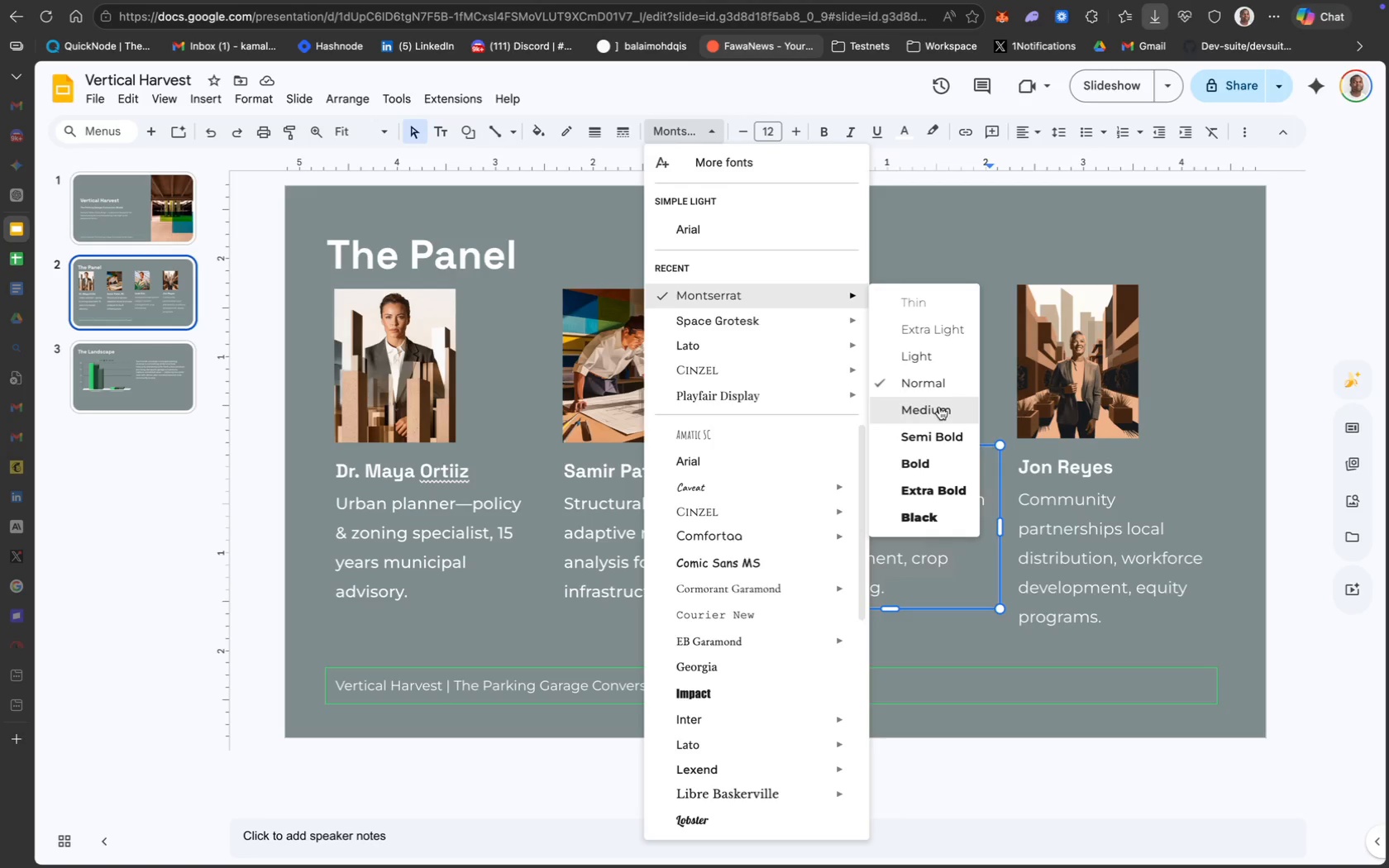 
left_click([1145, 588])
 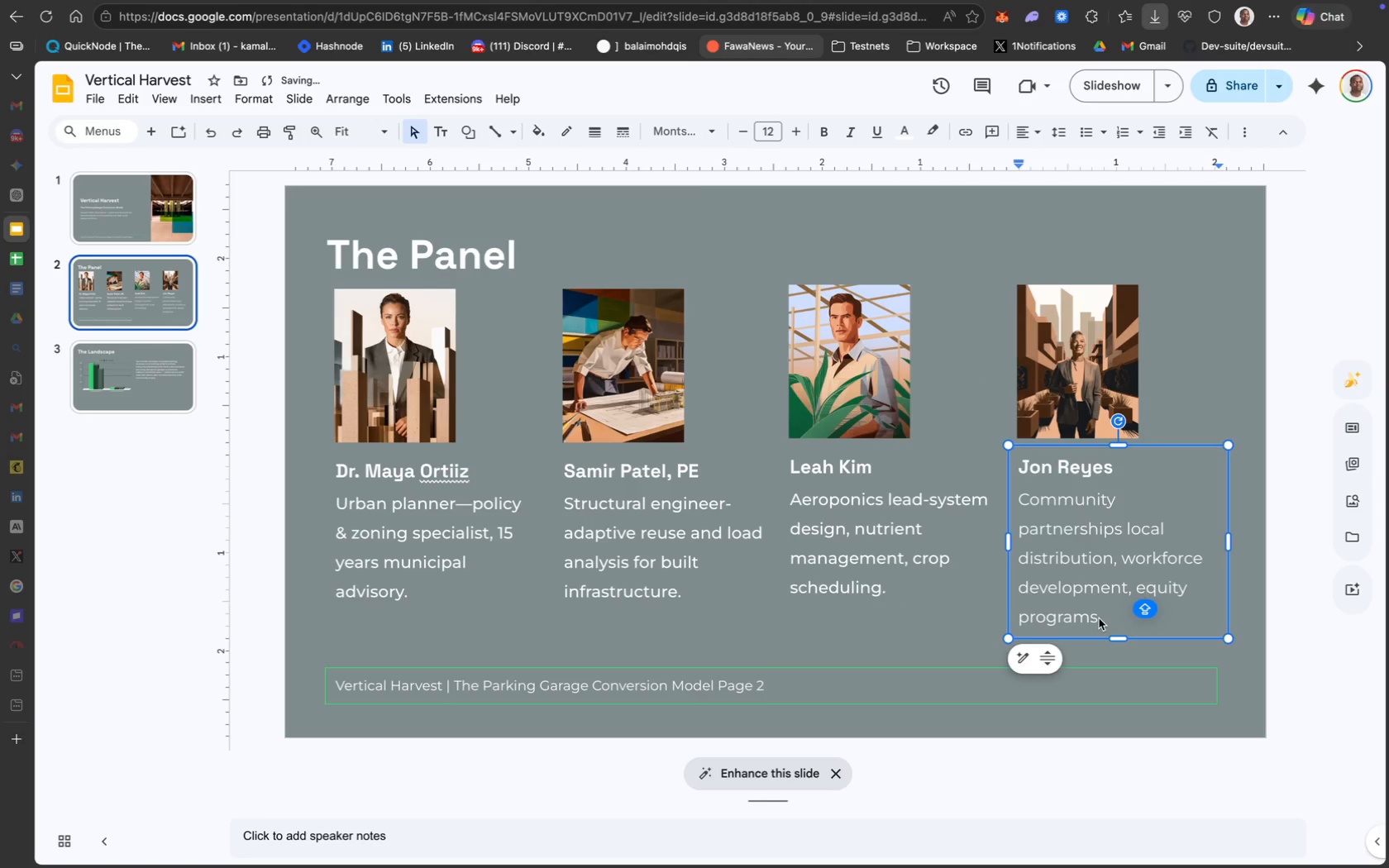 
left_click_drag(start_coordinate=[1108, 617], to_coordinate=[1002, 503])
 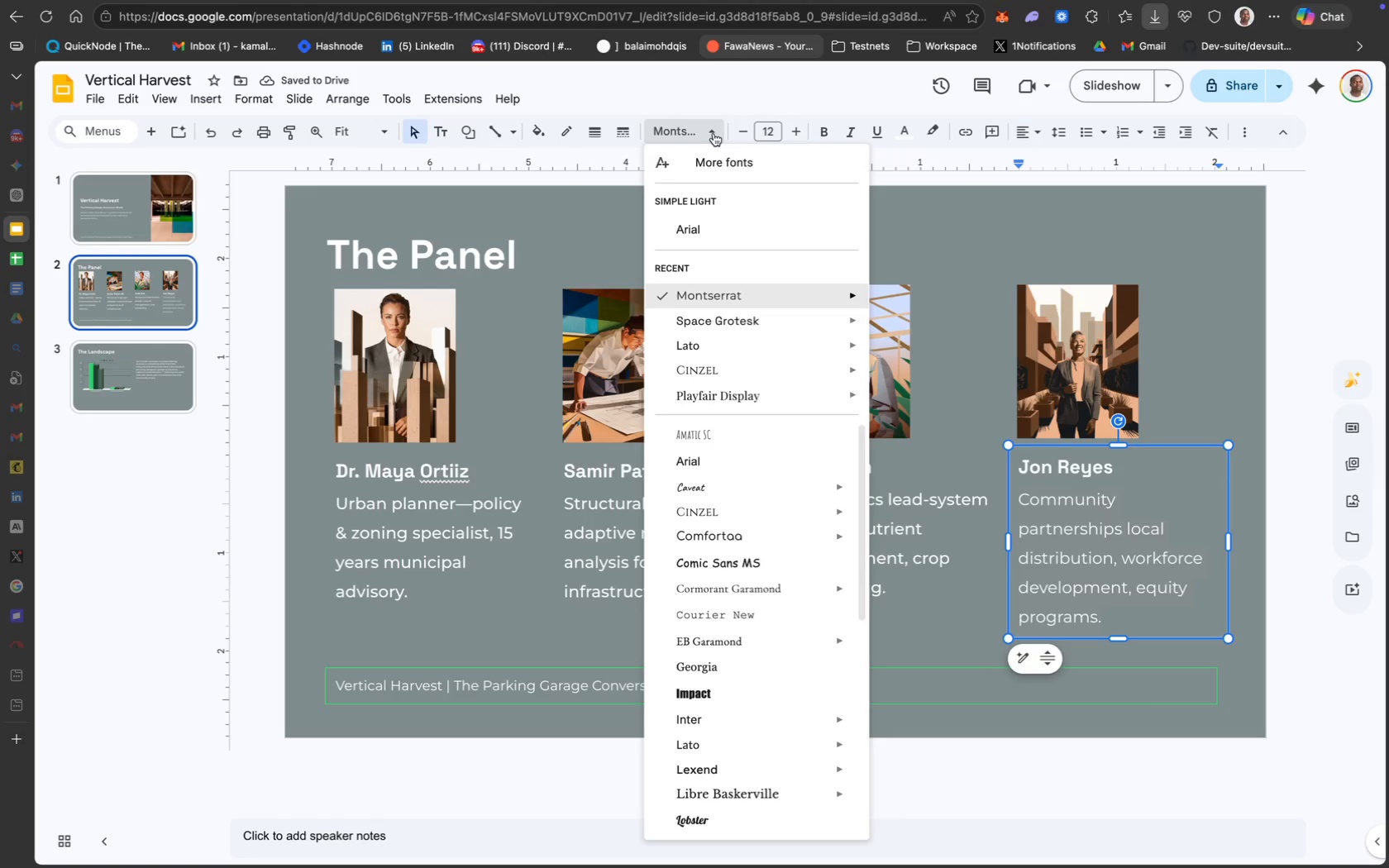 
mouse_move([776, 299])
 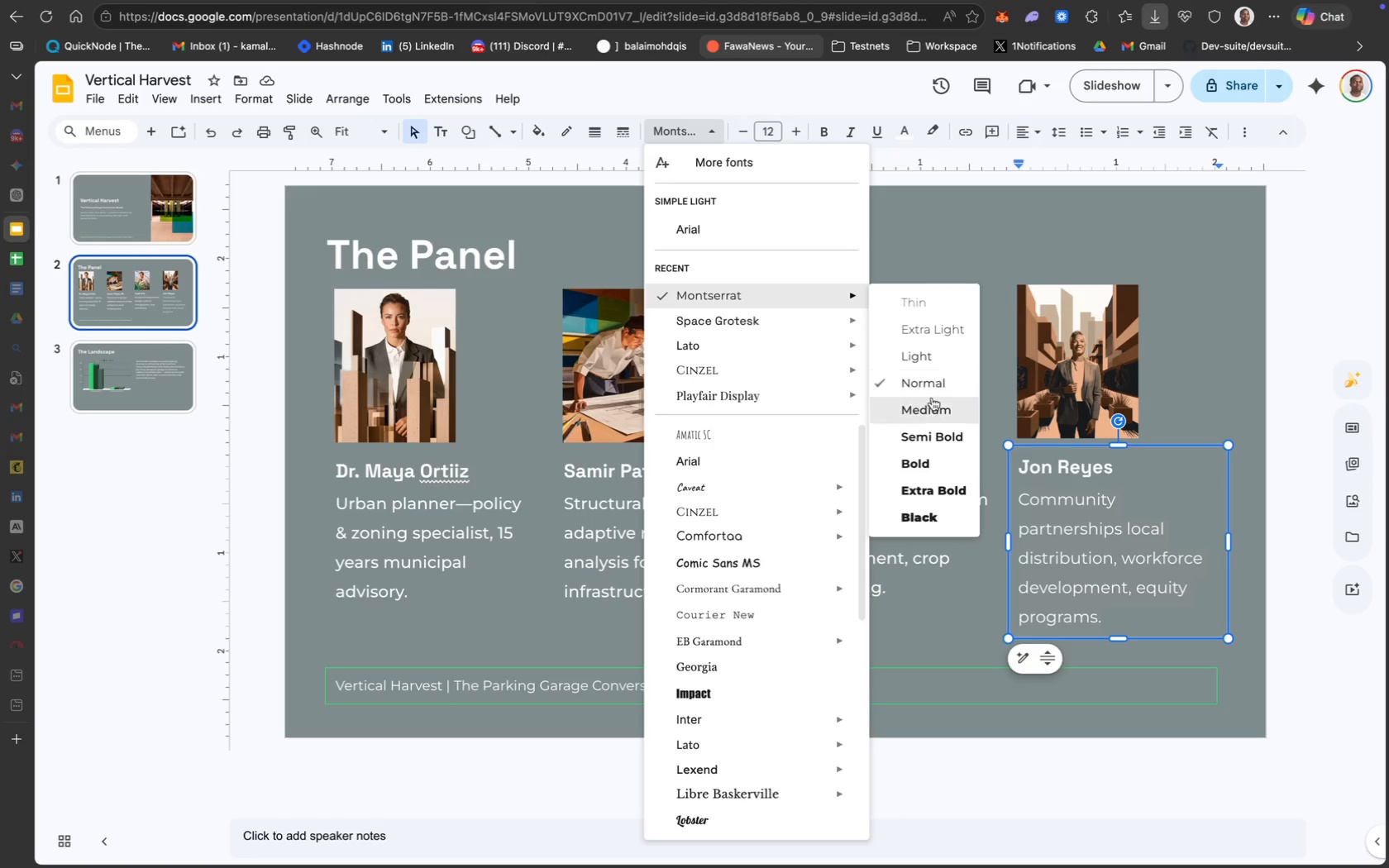 
left_click([932, 403])
 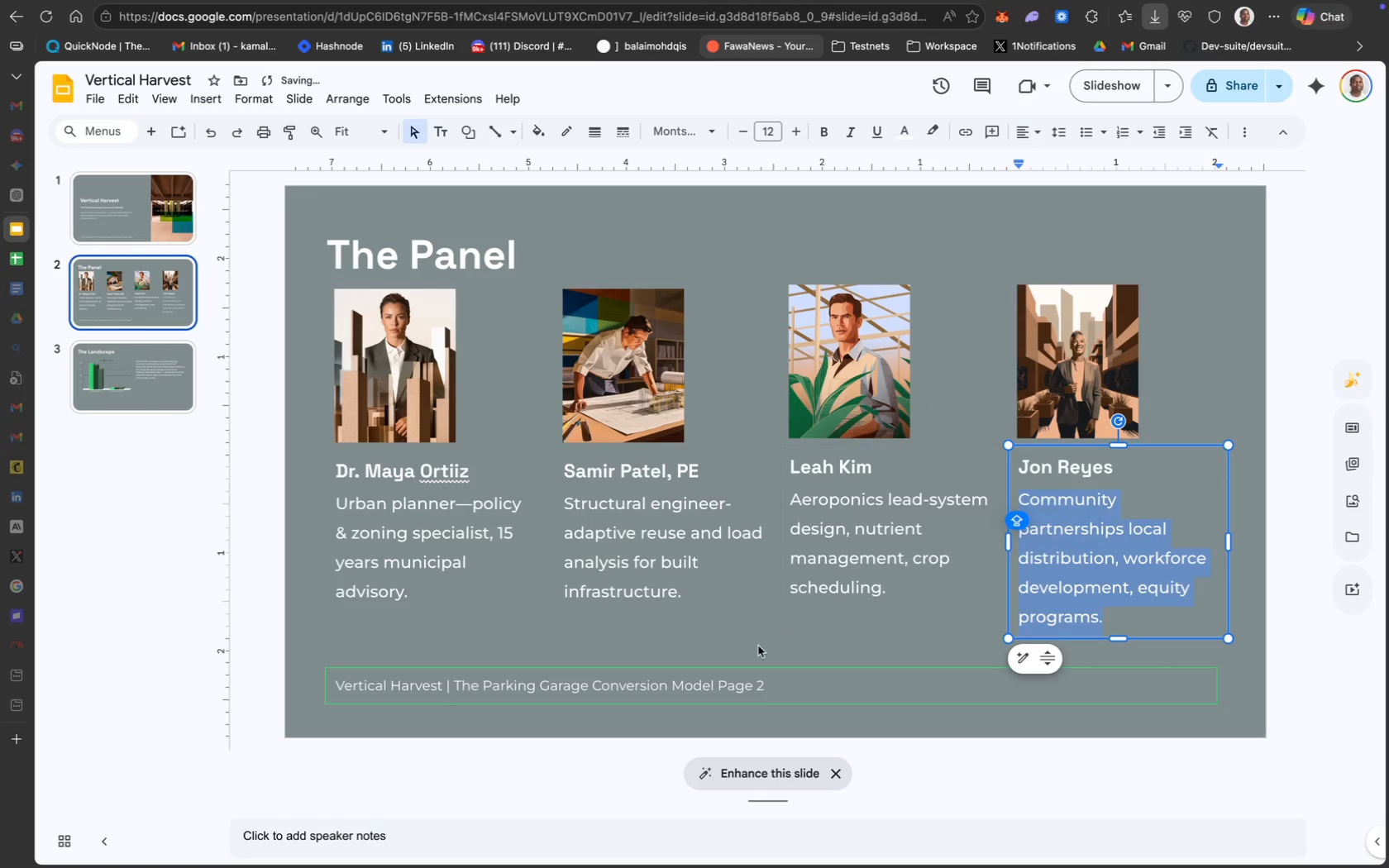 
left_click([714, 642])
 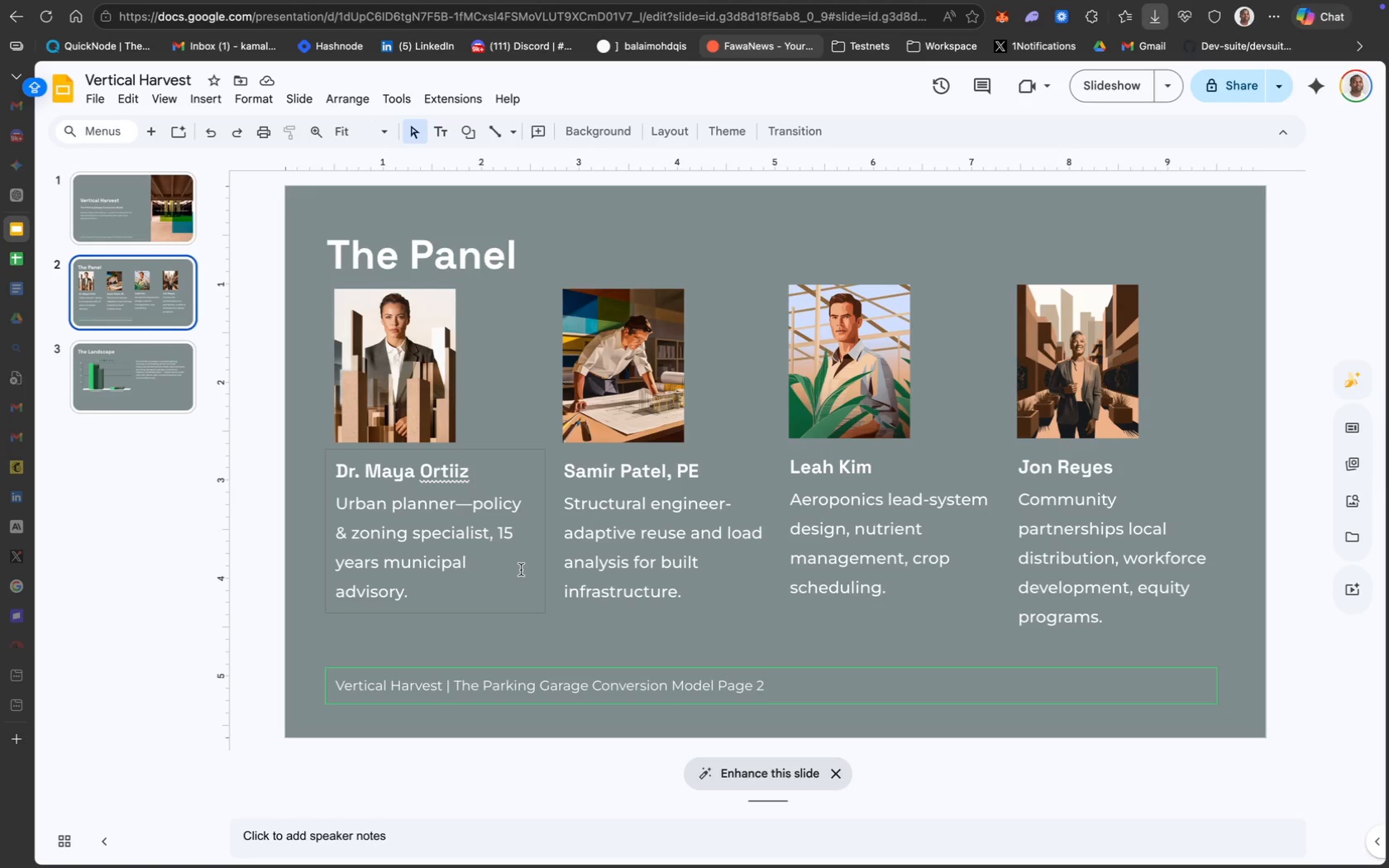 
wait(9.71)
 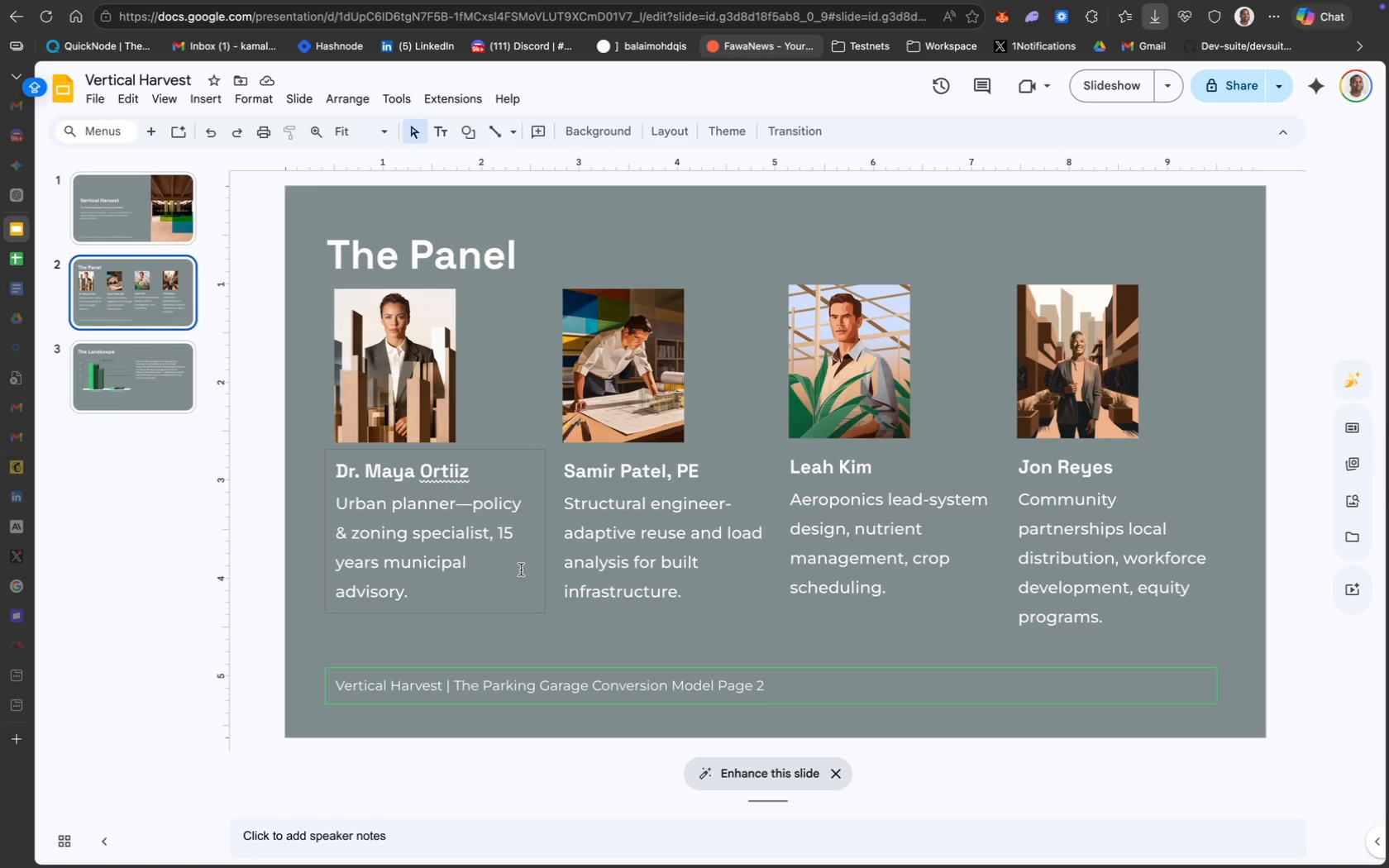 
left_click([647, 536])
 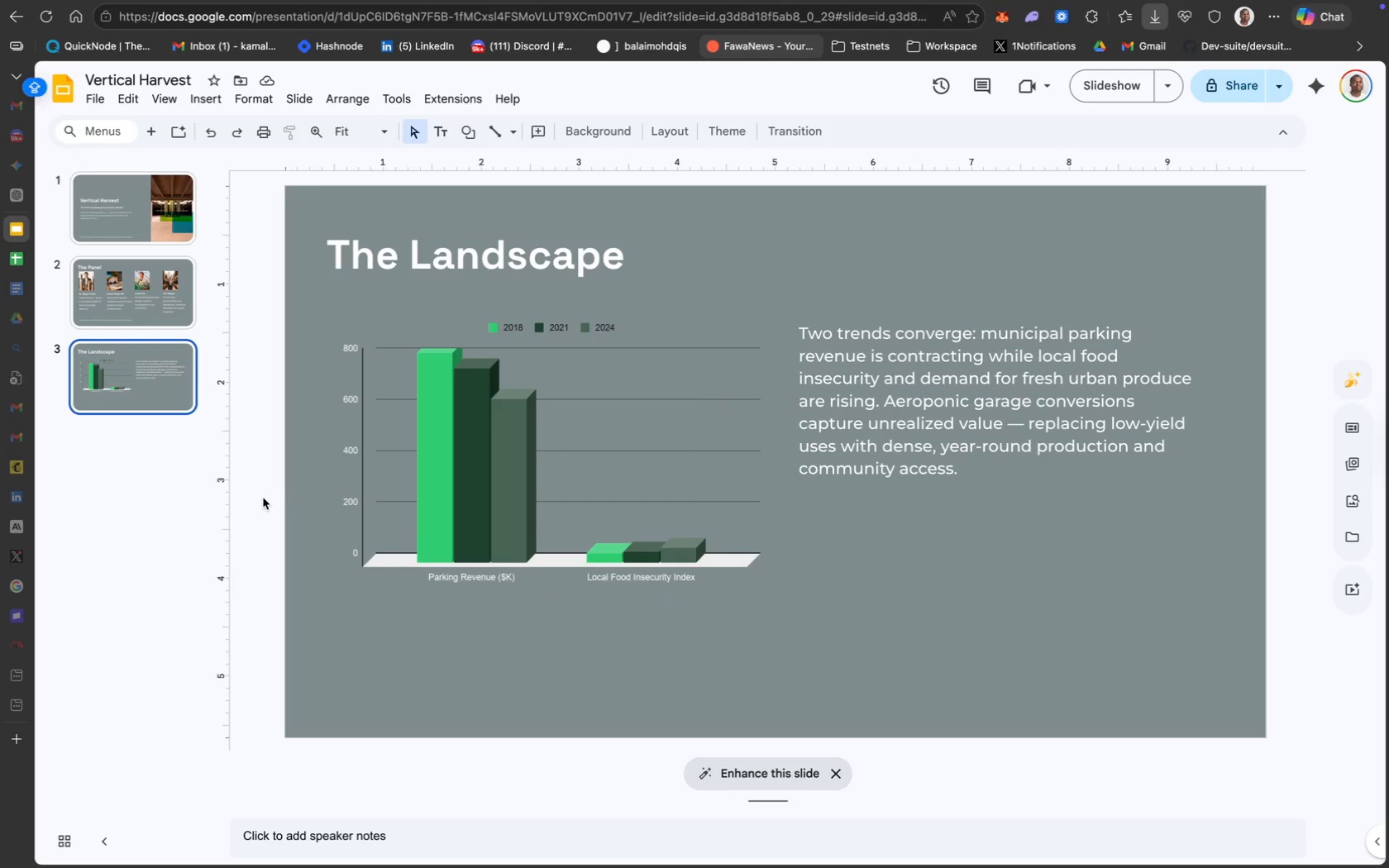 
left_click([137, 308])
 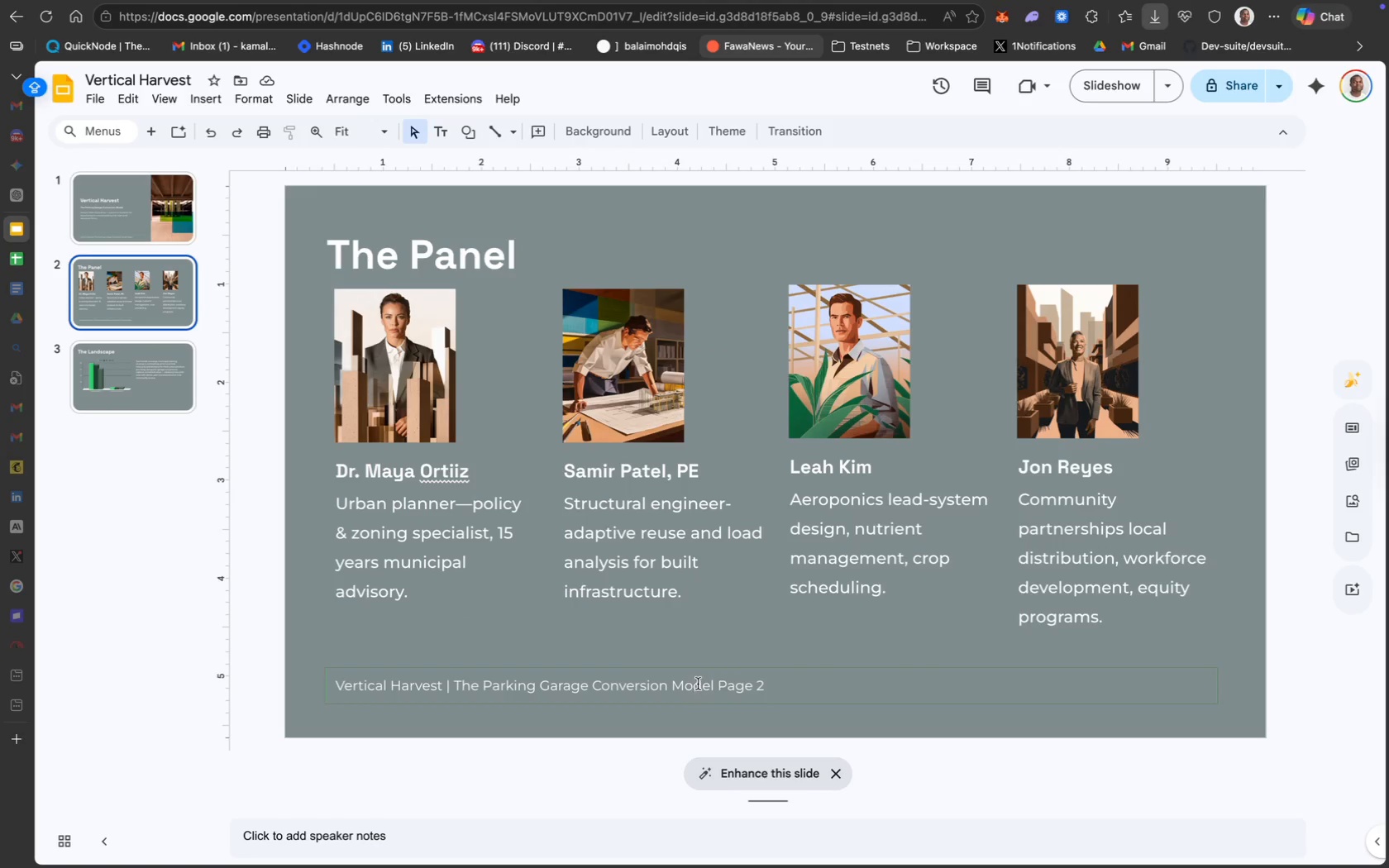 
left_click([715, 674])
 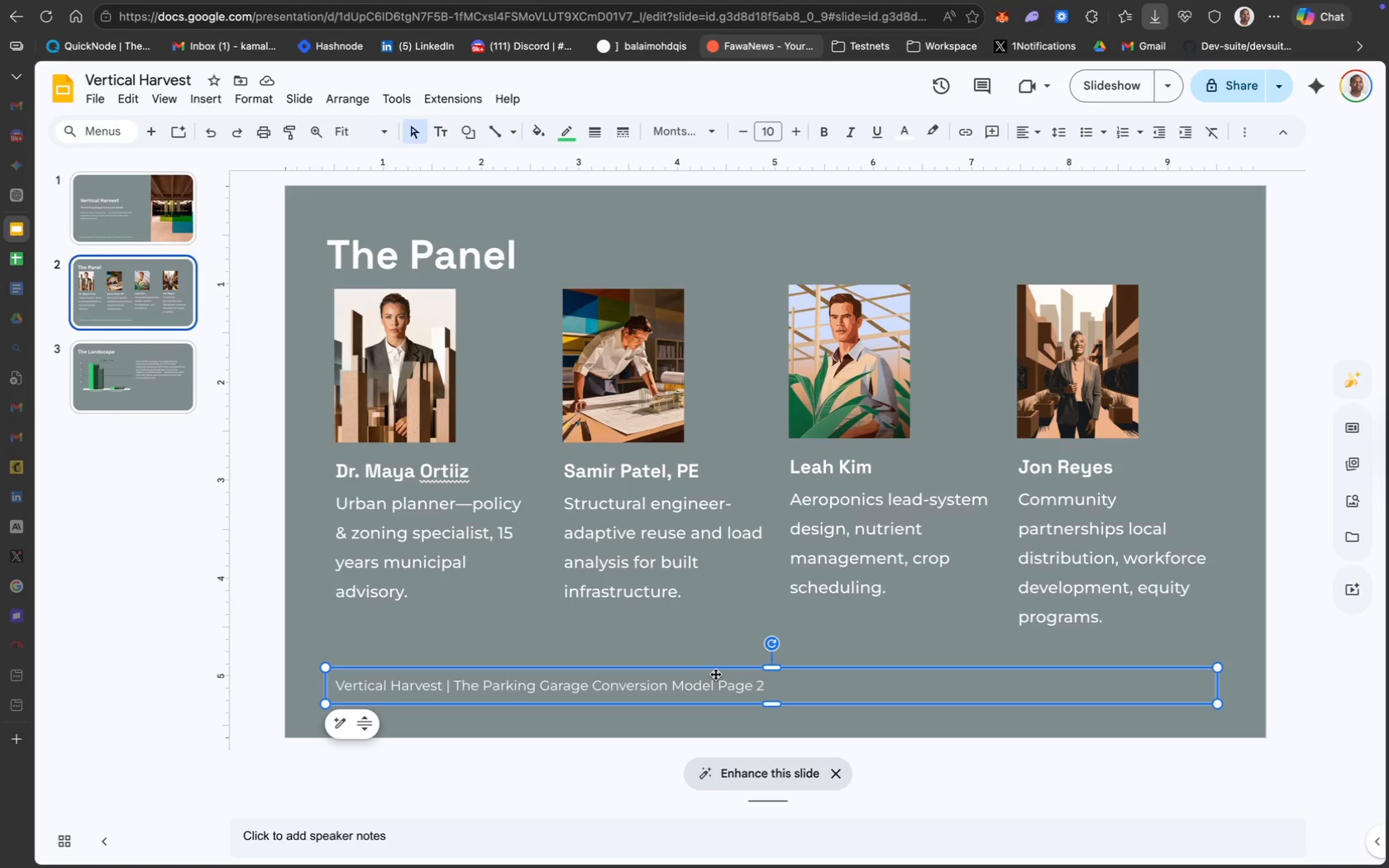 
key(Meta+C)
 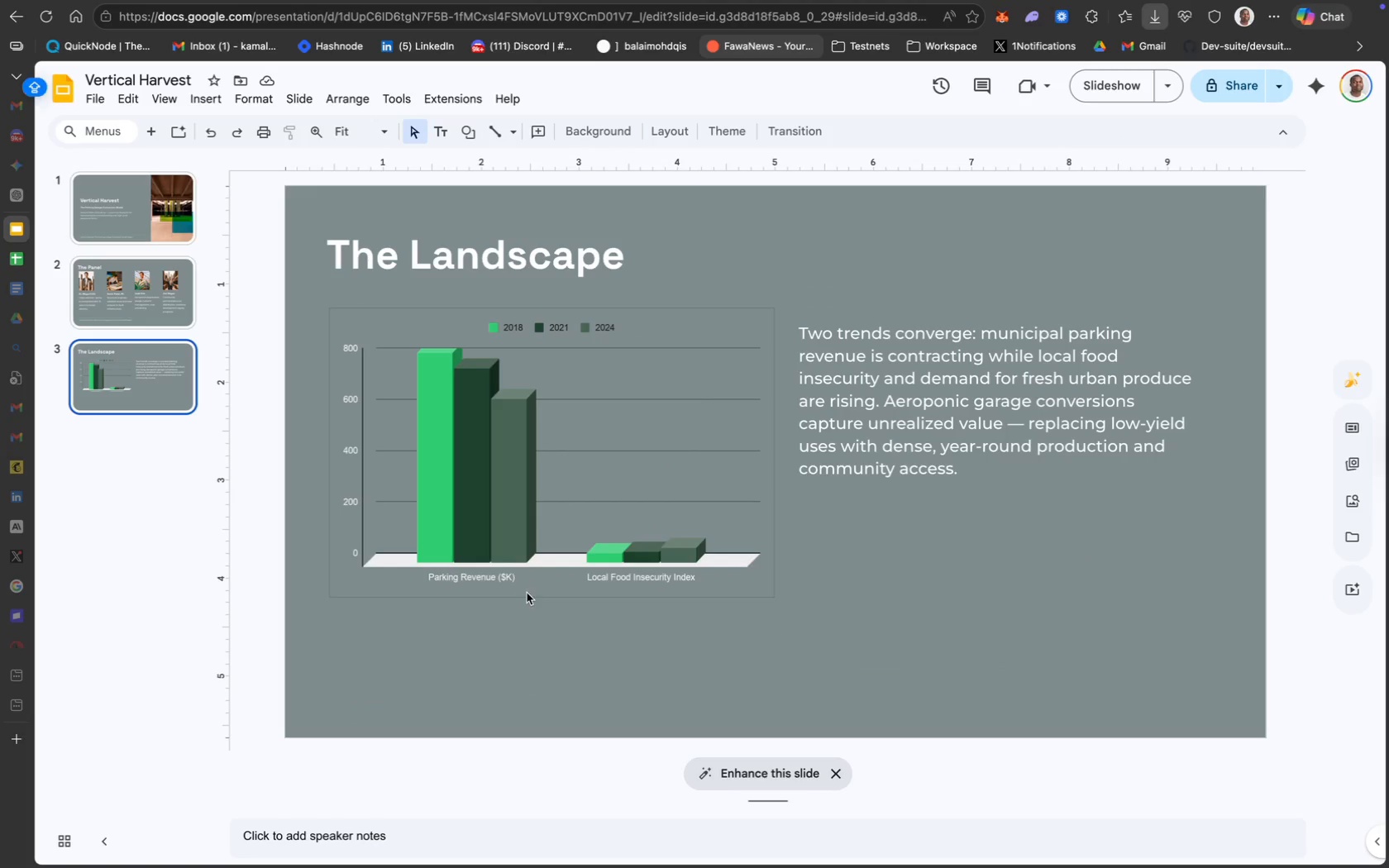 
key(Meta+CommandLeft)
 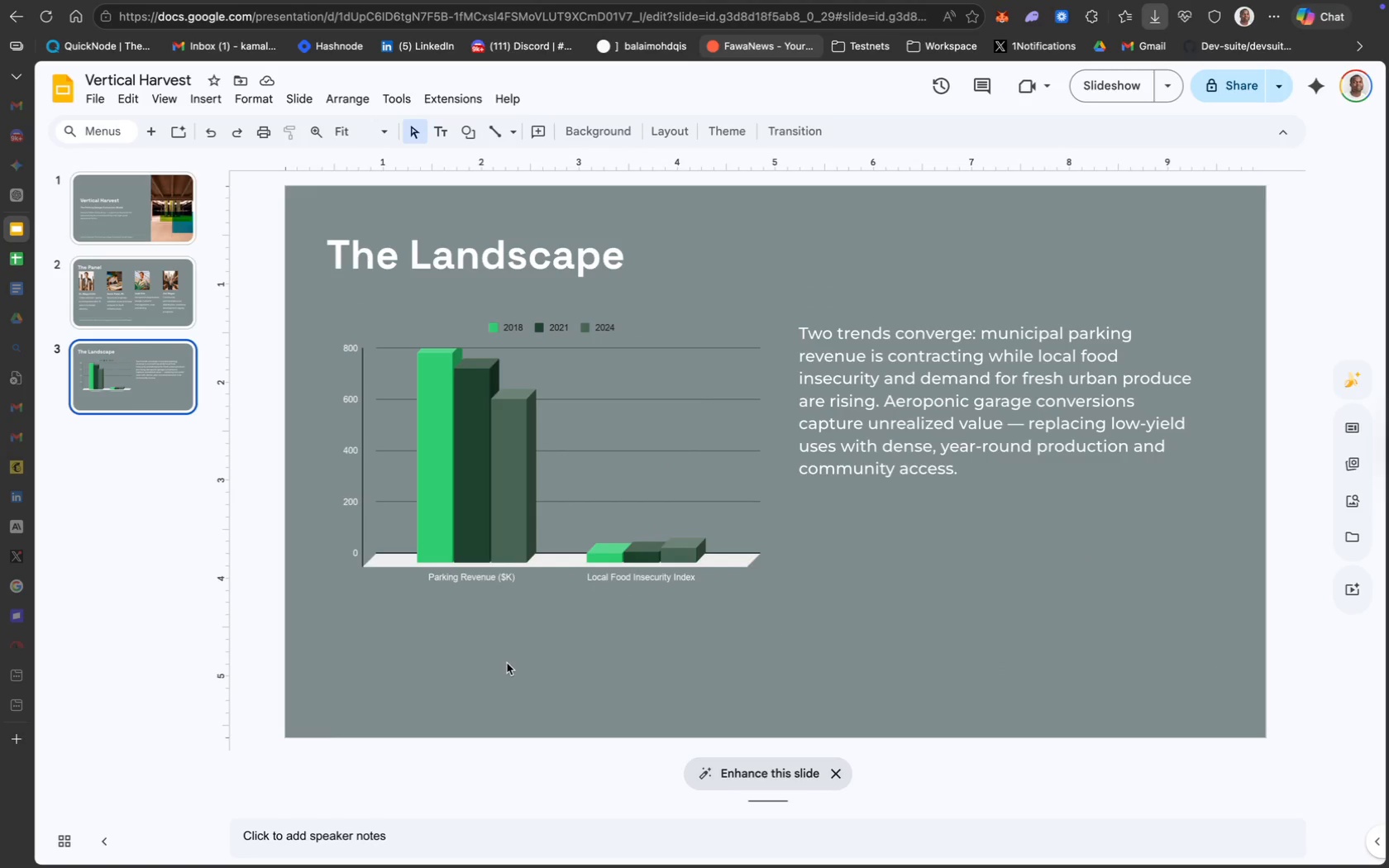 
key(Meta+V)
 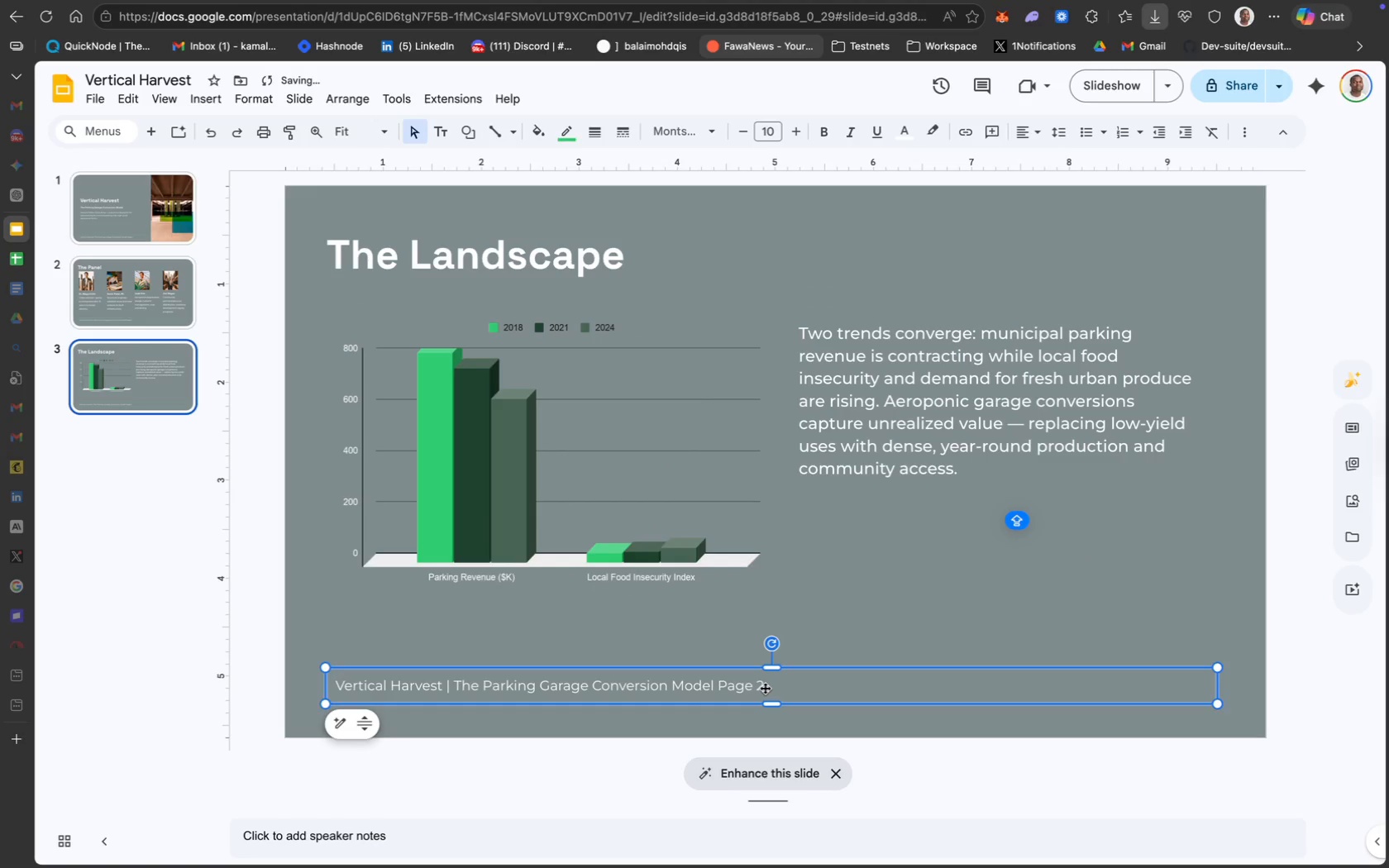 
left_click([760, 685])
 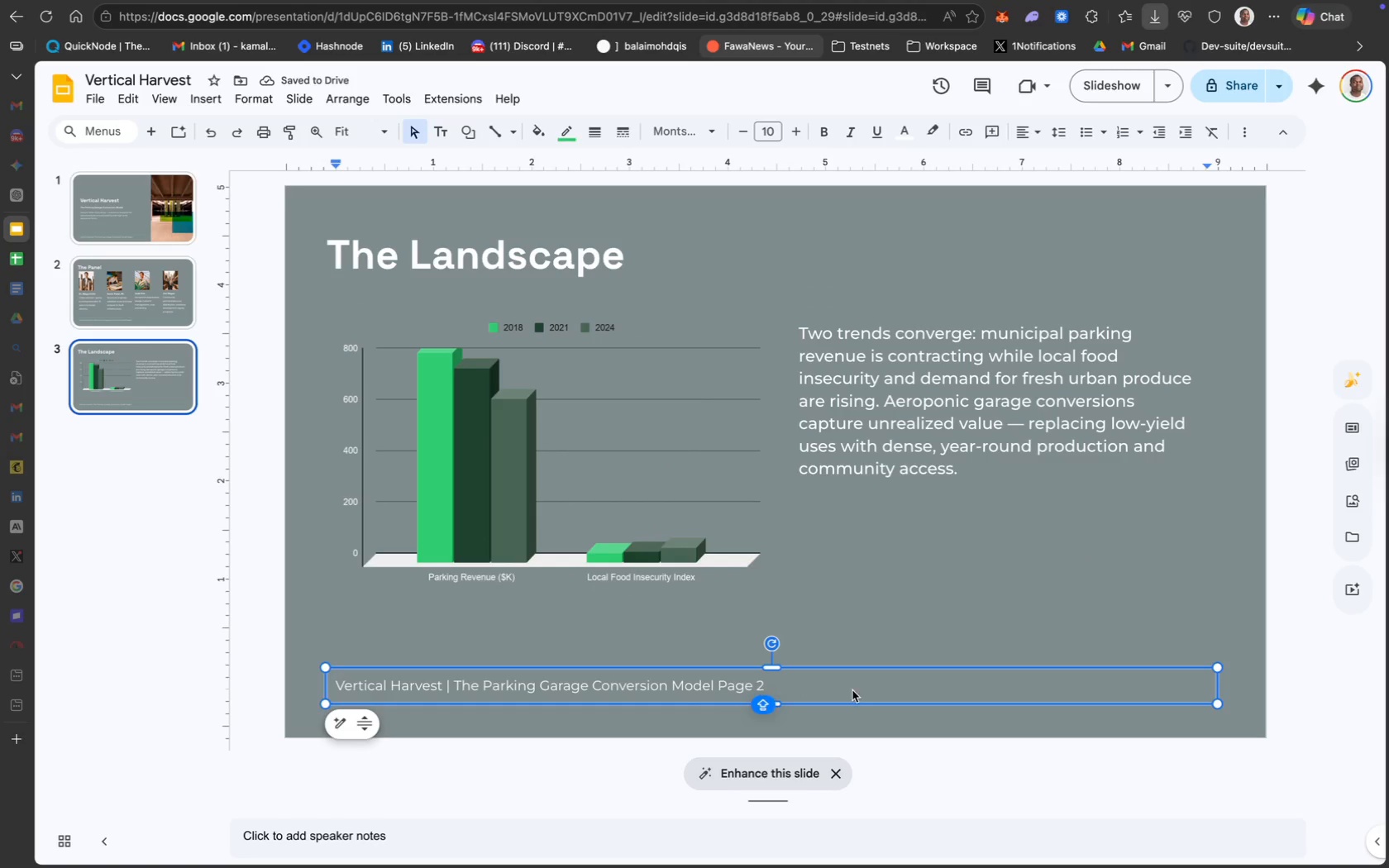 
key(Backspace)
 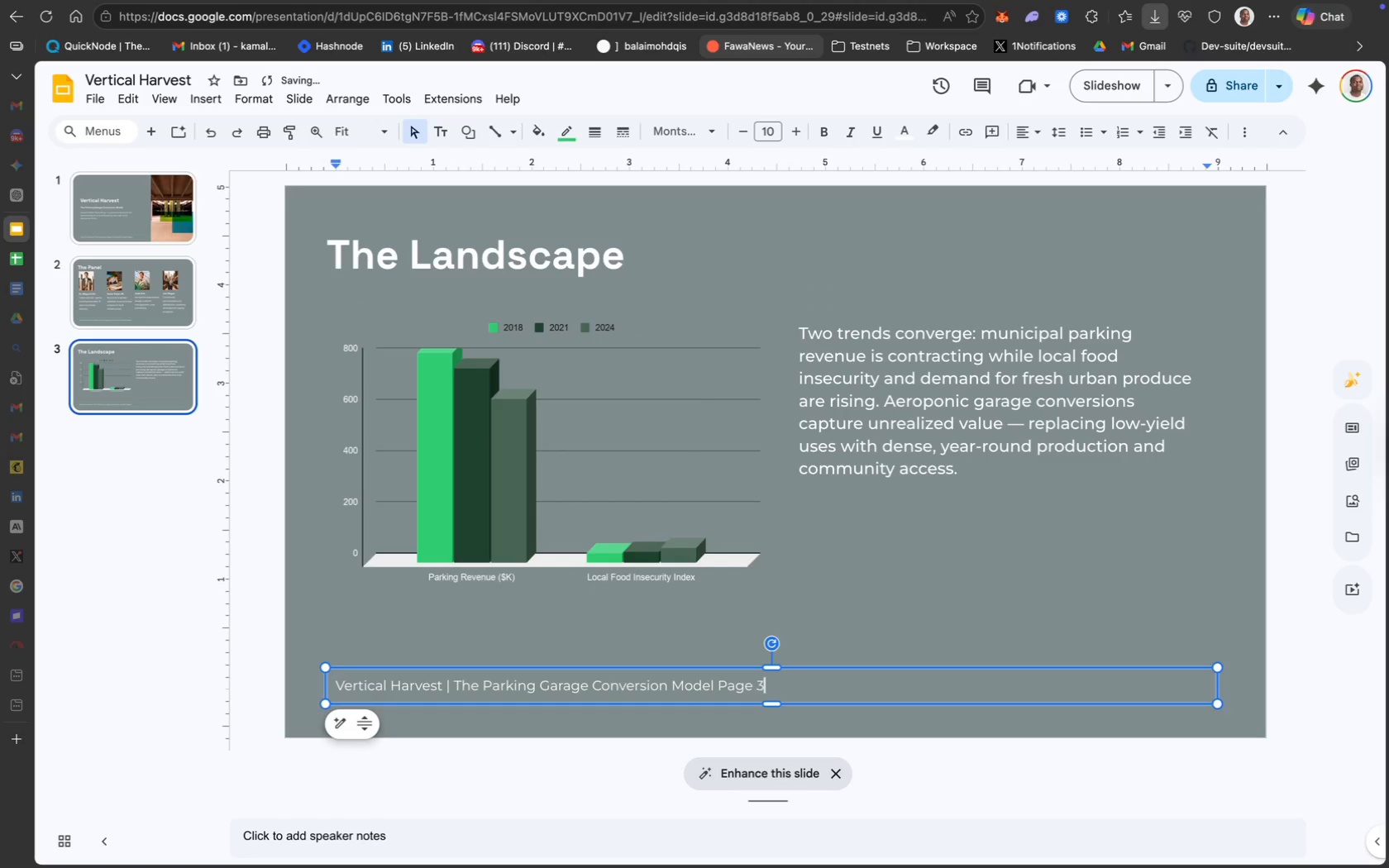 
key(3)
 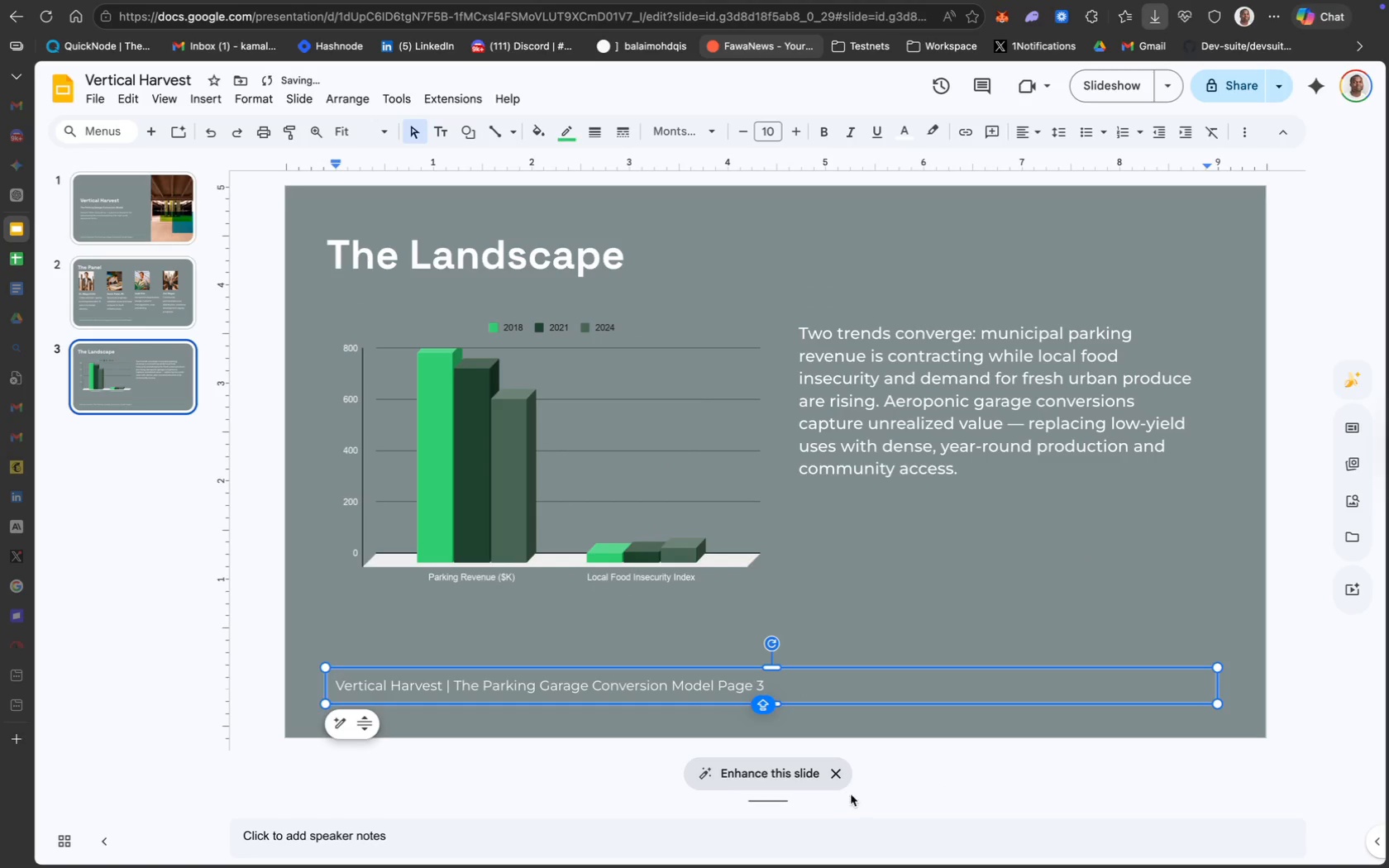 
left_click([837, 780])
 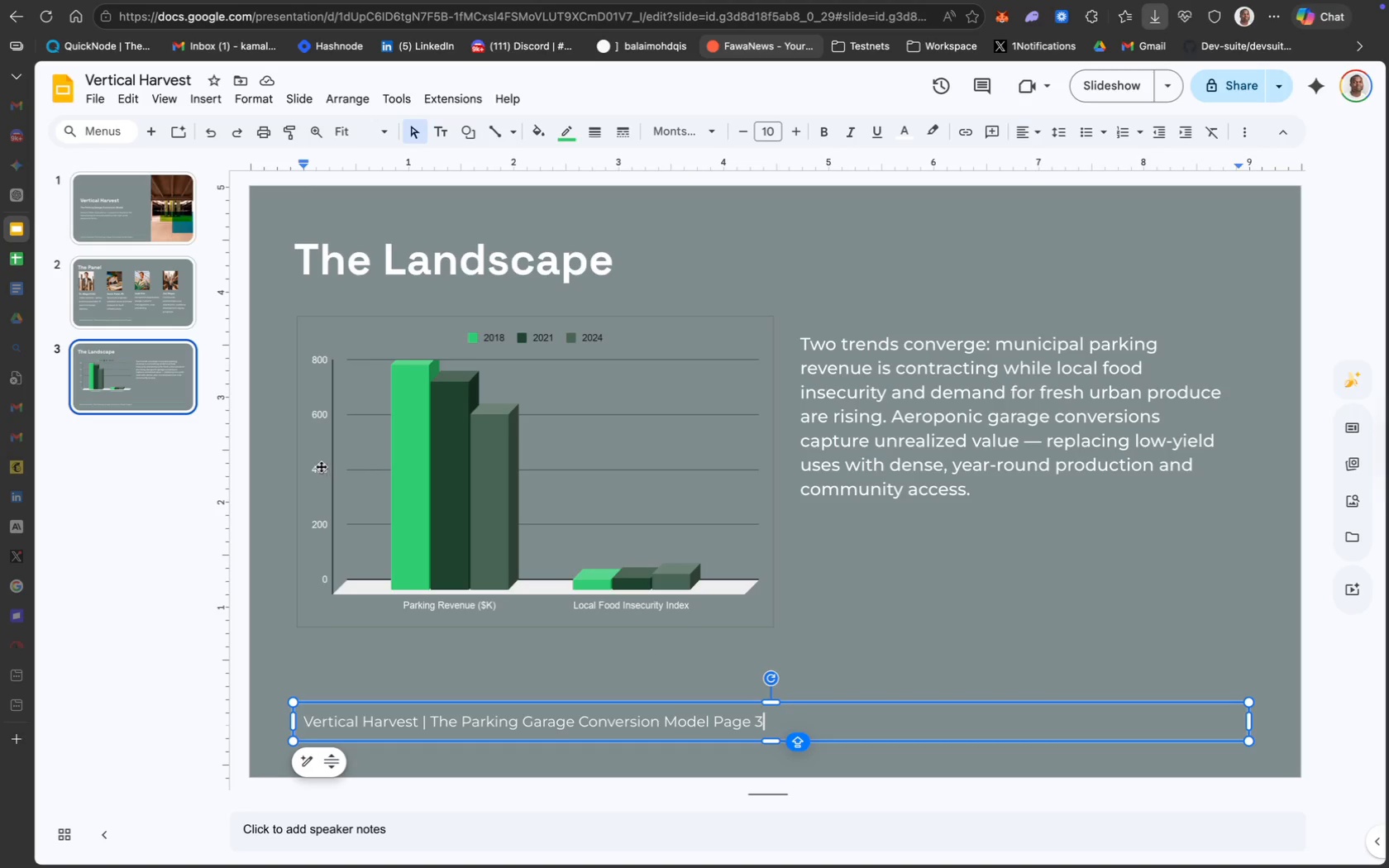 
wait(120.51)
 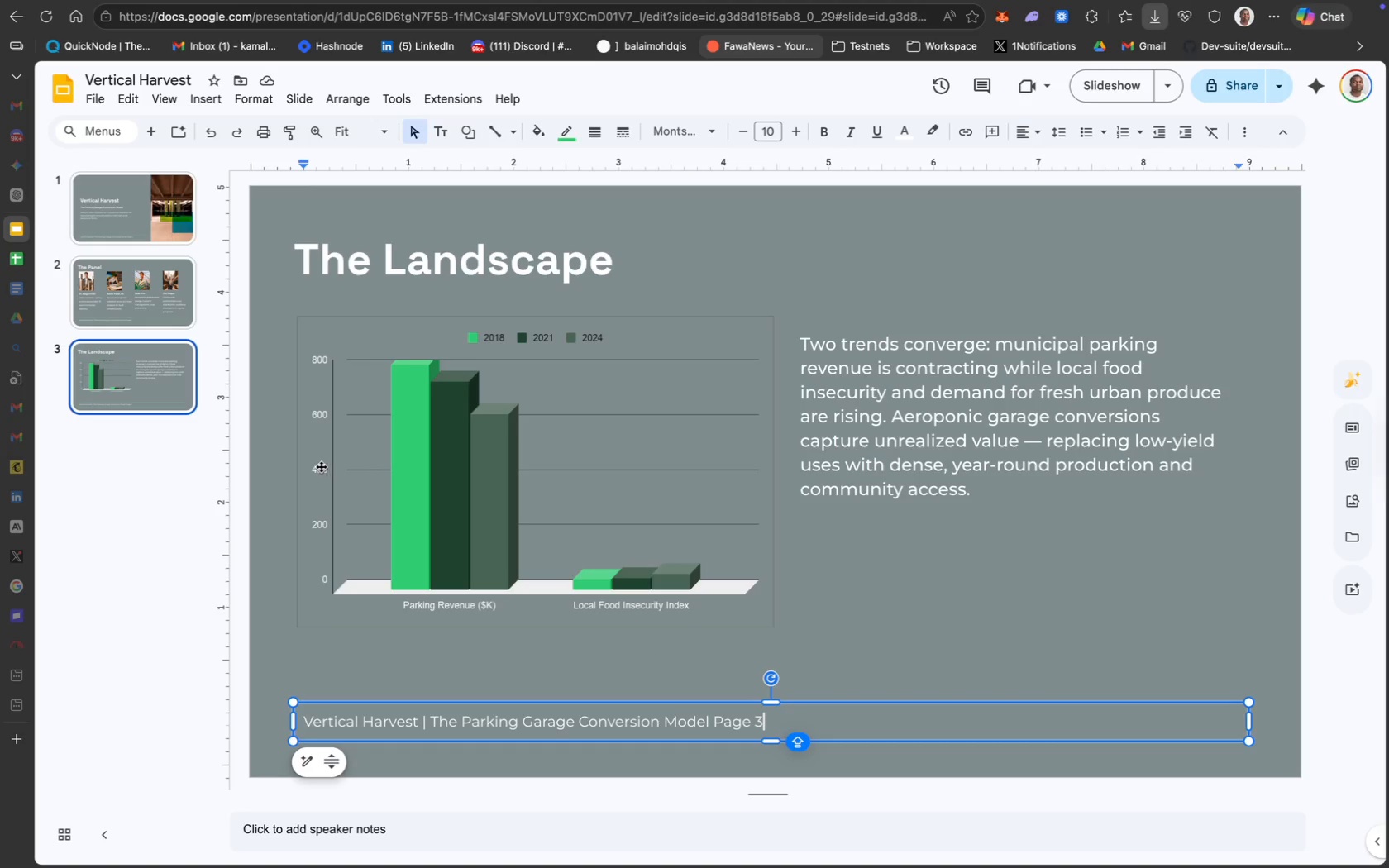 
left_click([622, 233])
 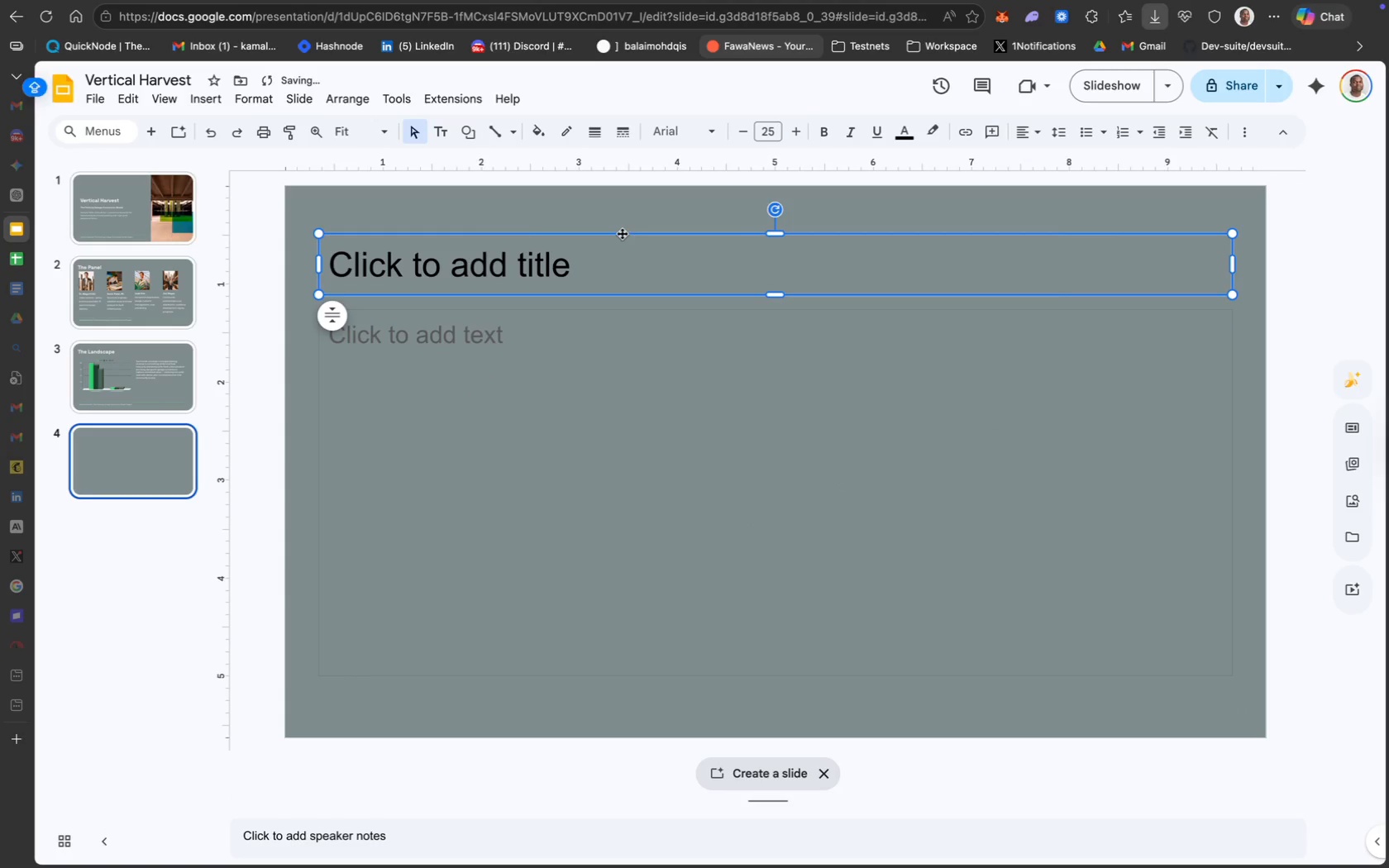 
right_click([622, 233])
 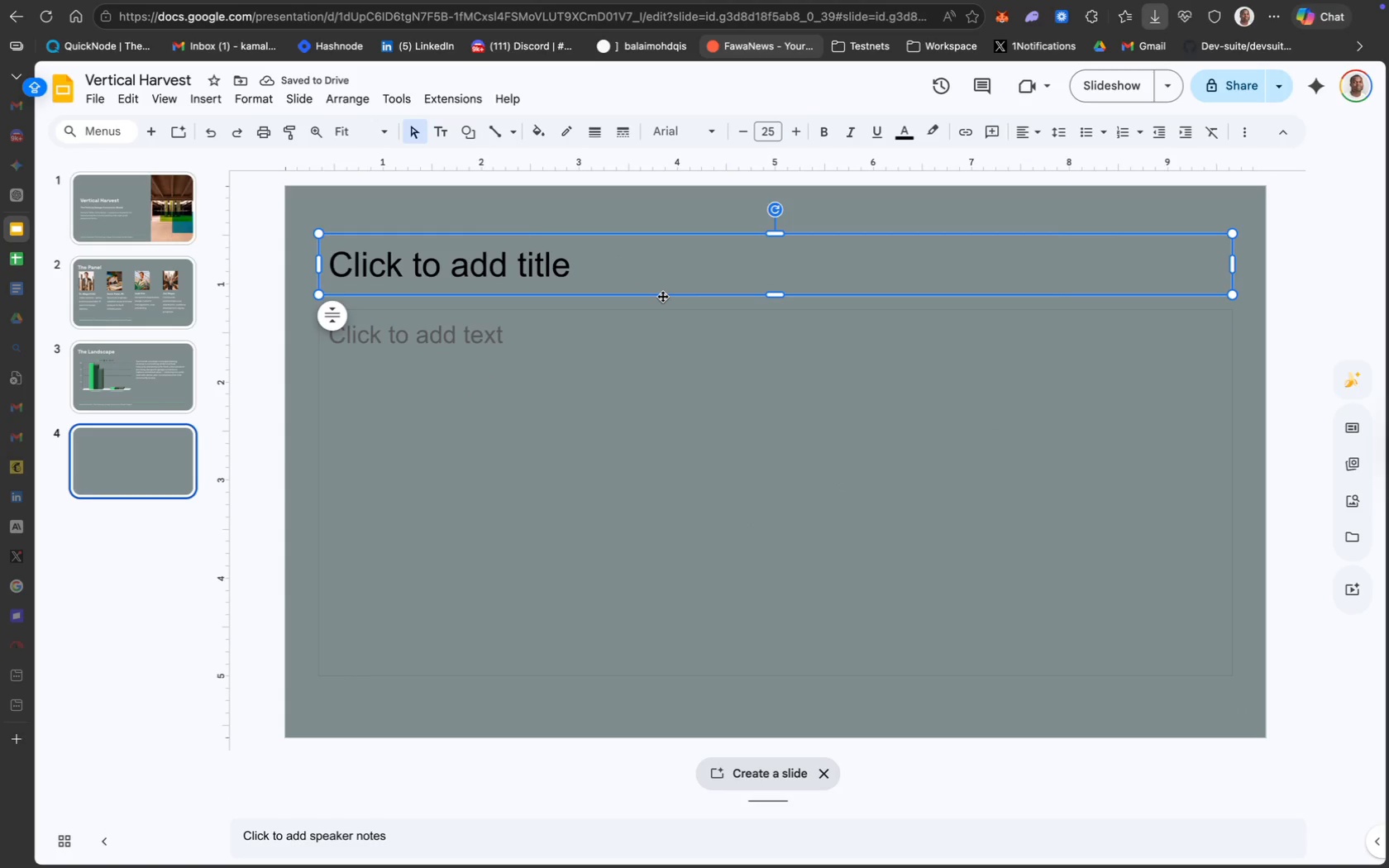 
right_click([662, 296])
 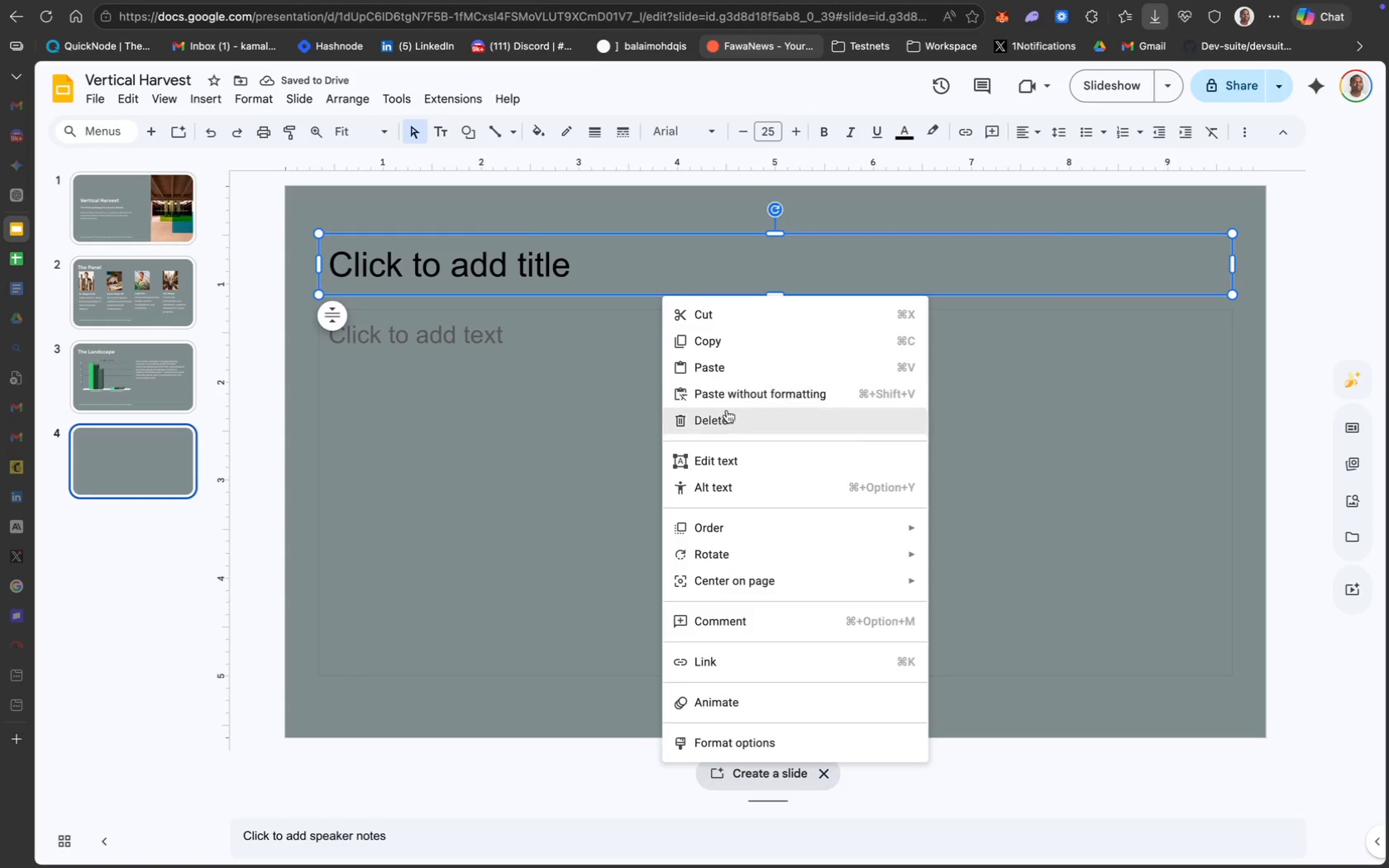 
left_click([735, 417])
 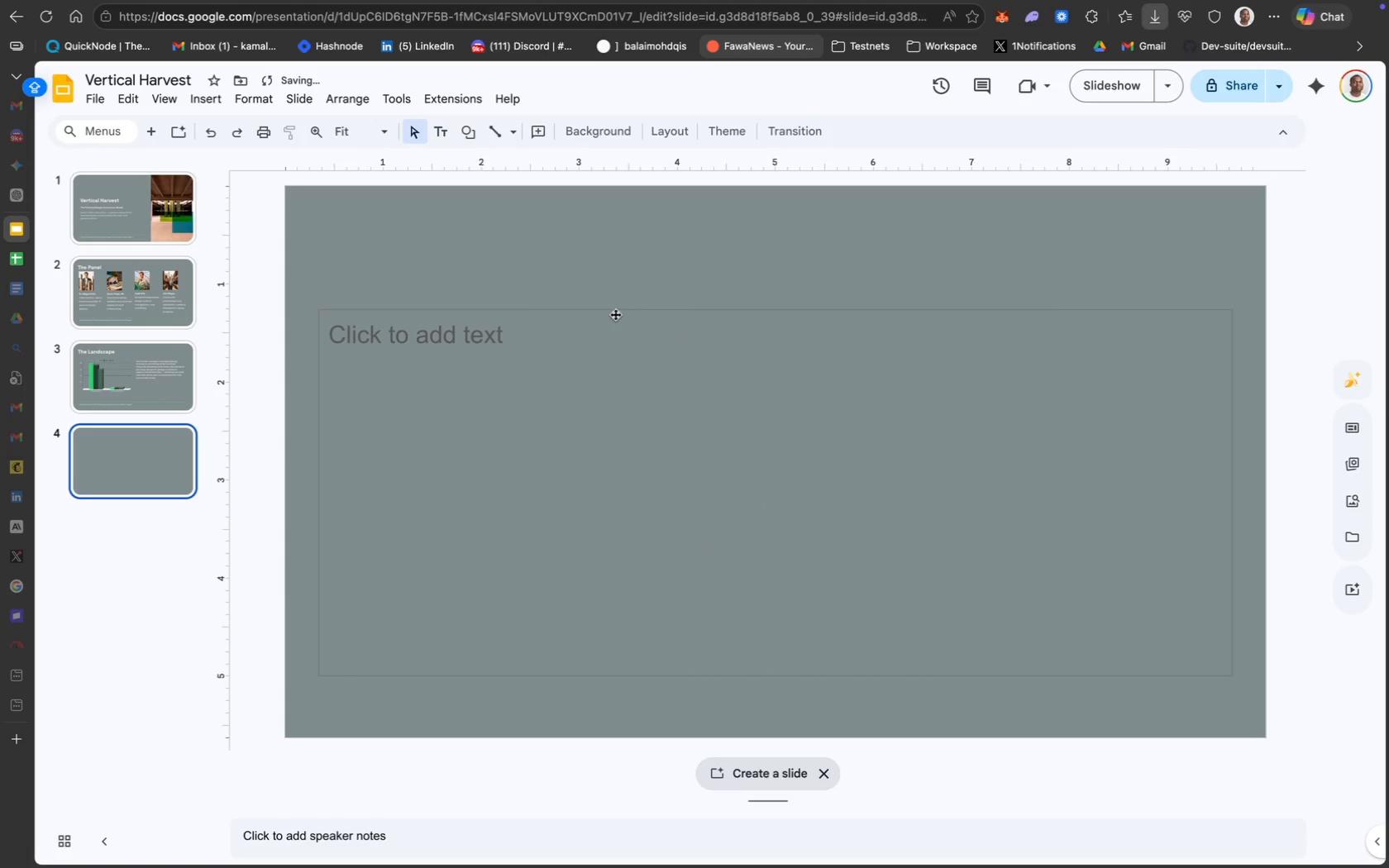 
left_click([613, 308])
 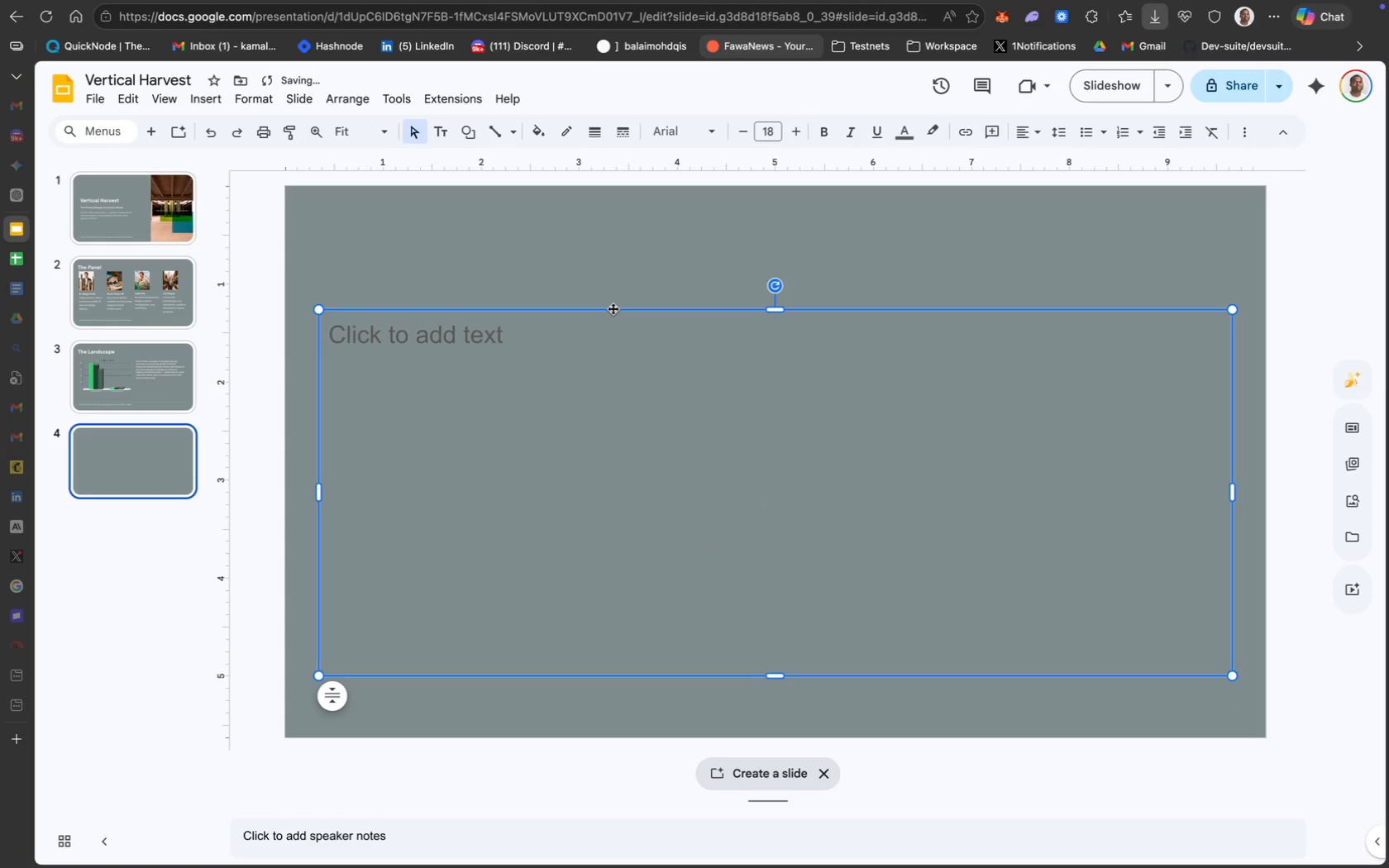 
right_click([613, 308])
 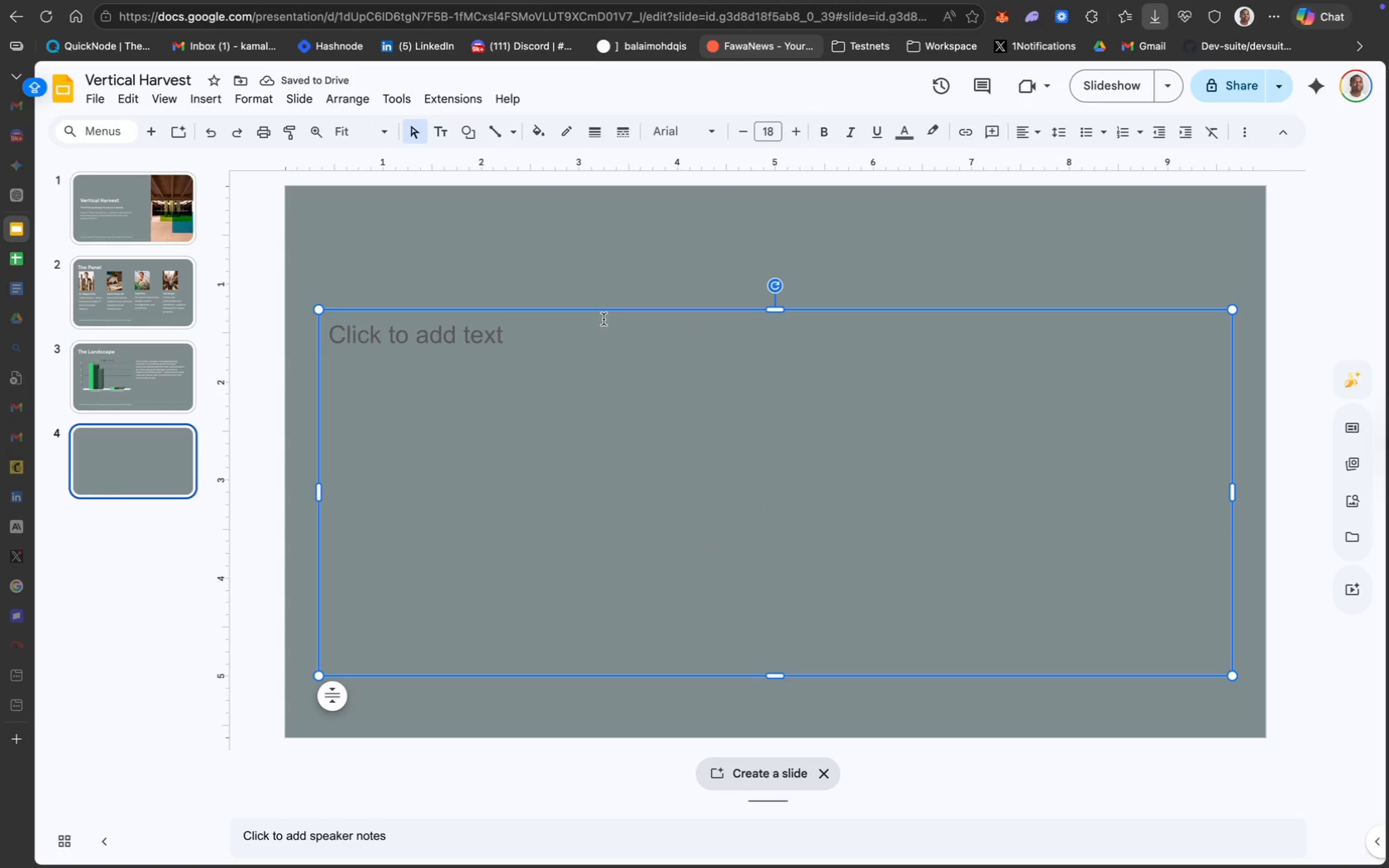 
right_click([597, 315])
 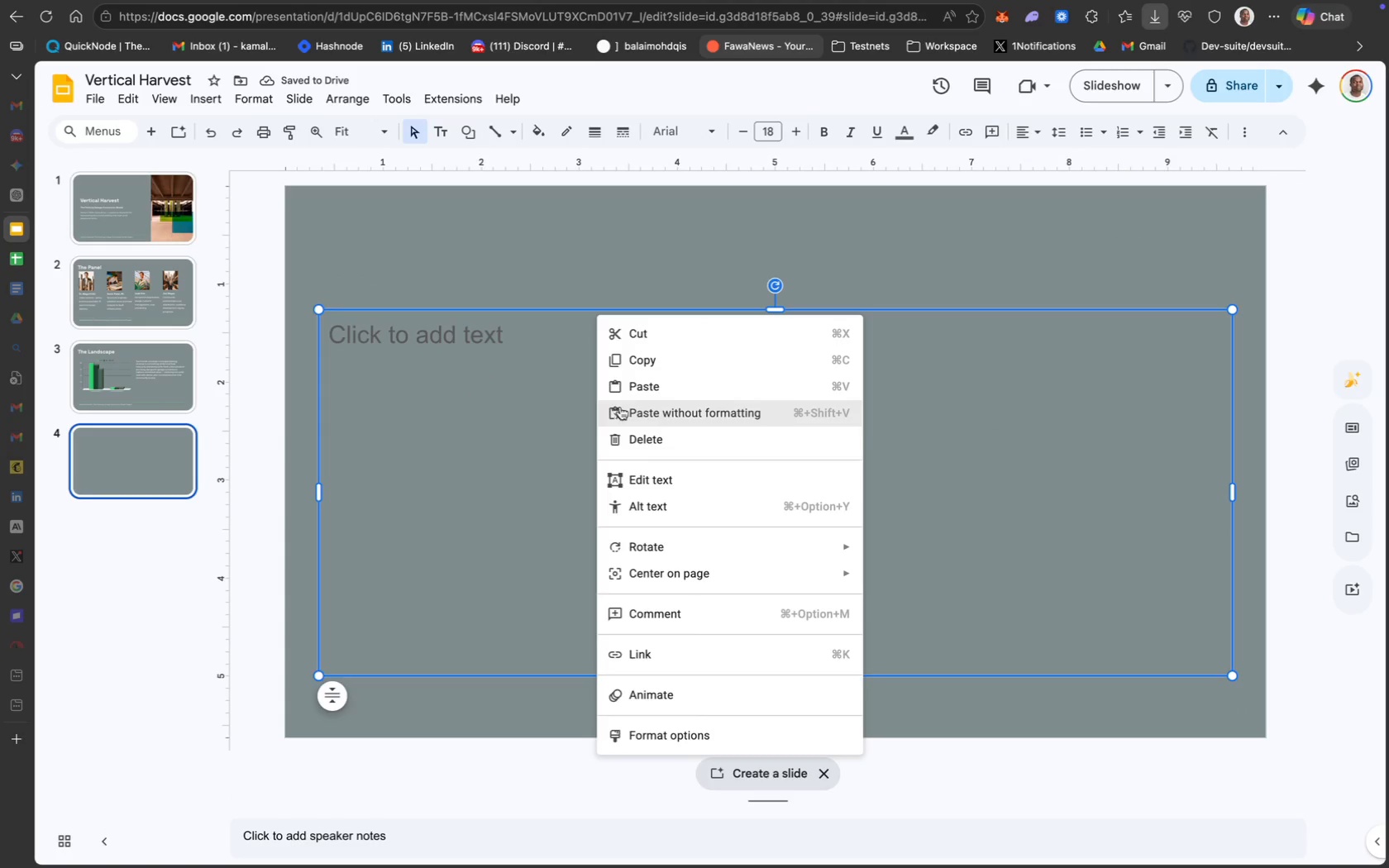 
left_click([656, 432])
 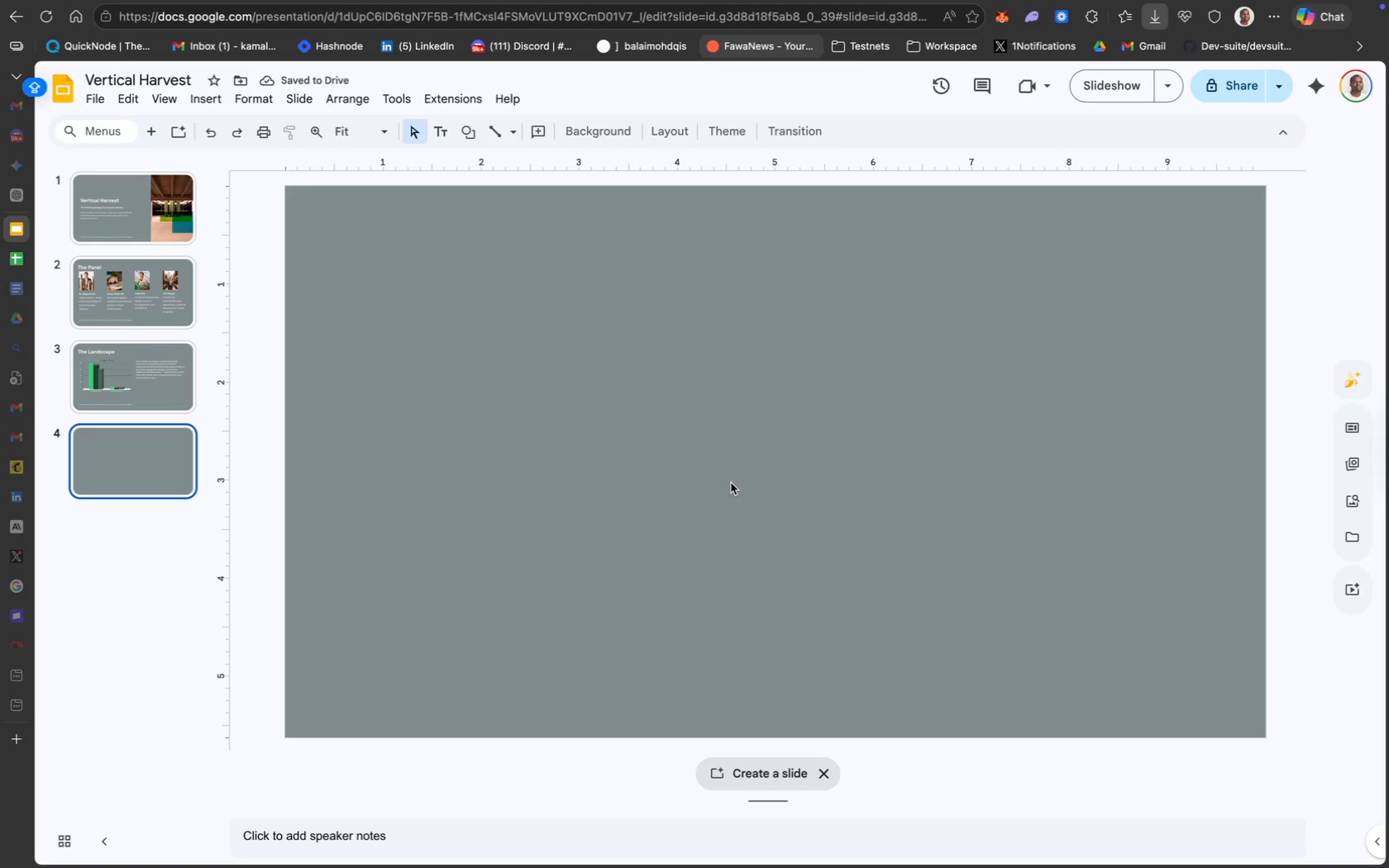 
wait(6.69)
 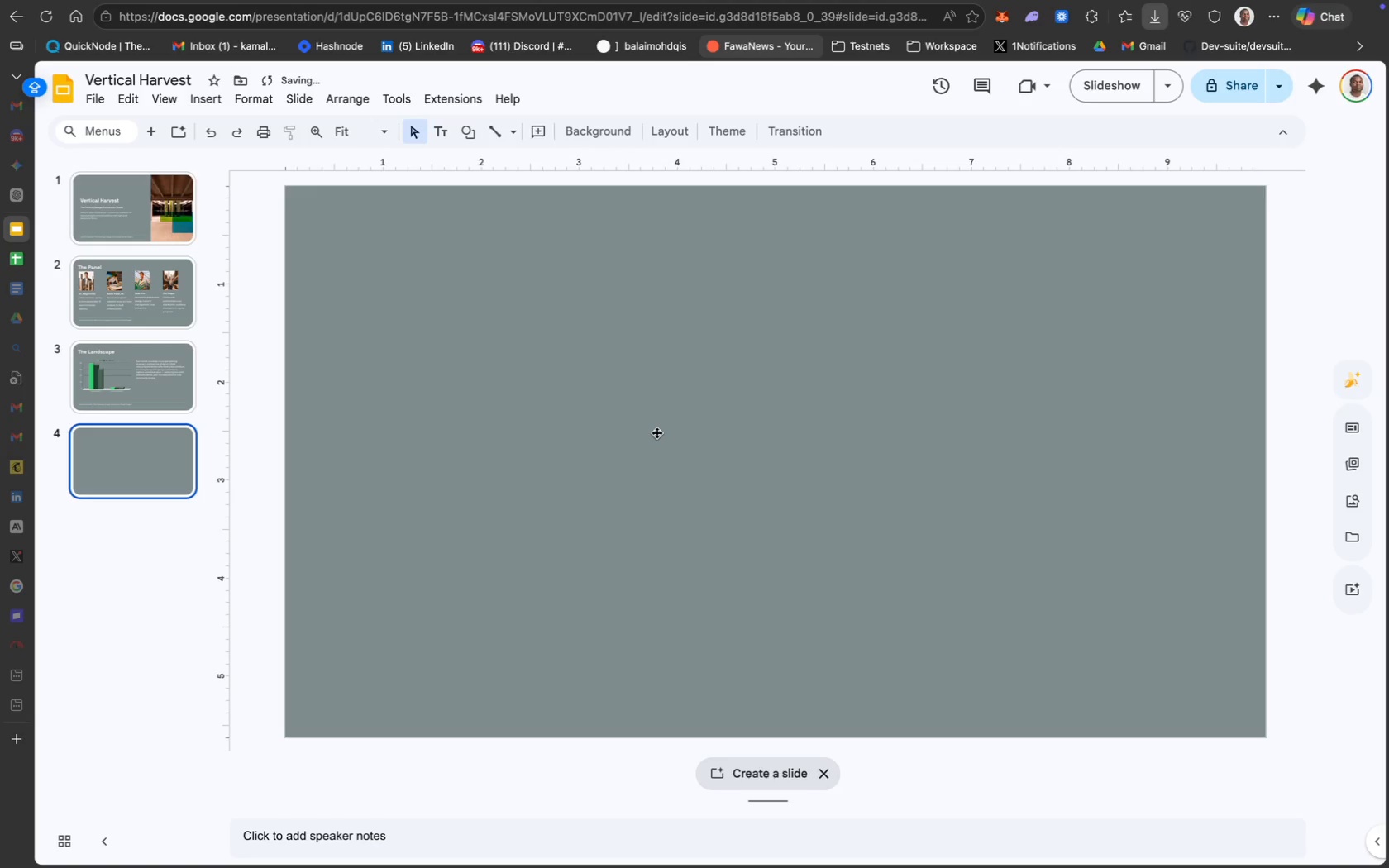 
left_click([448, 133])
 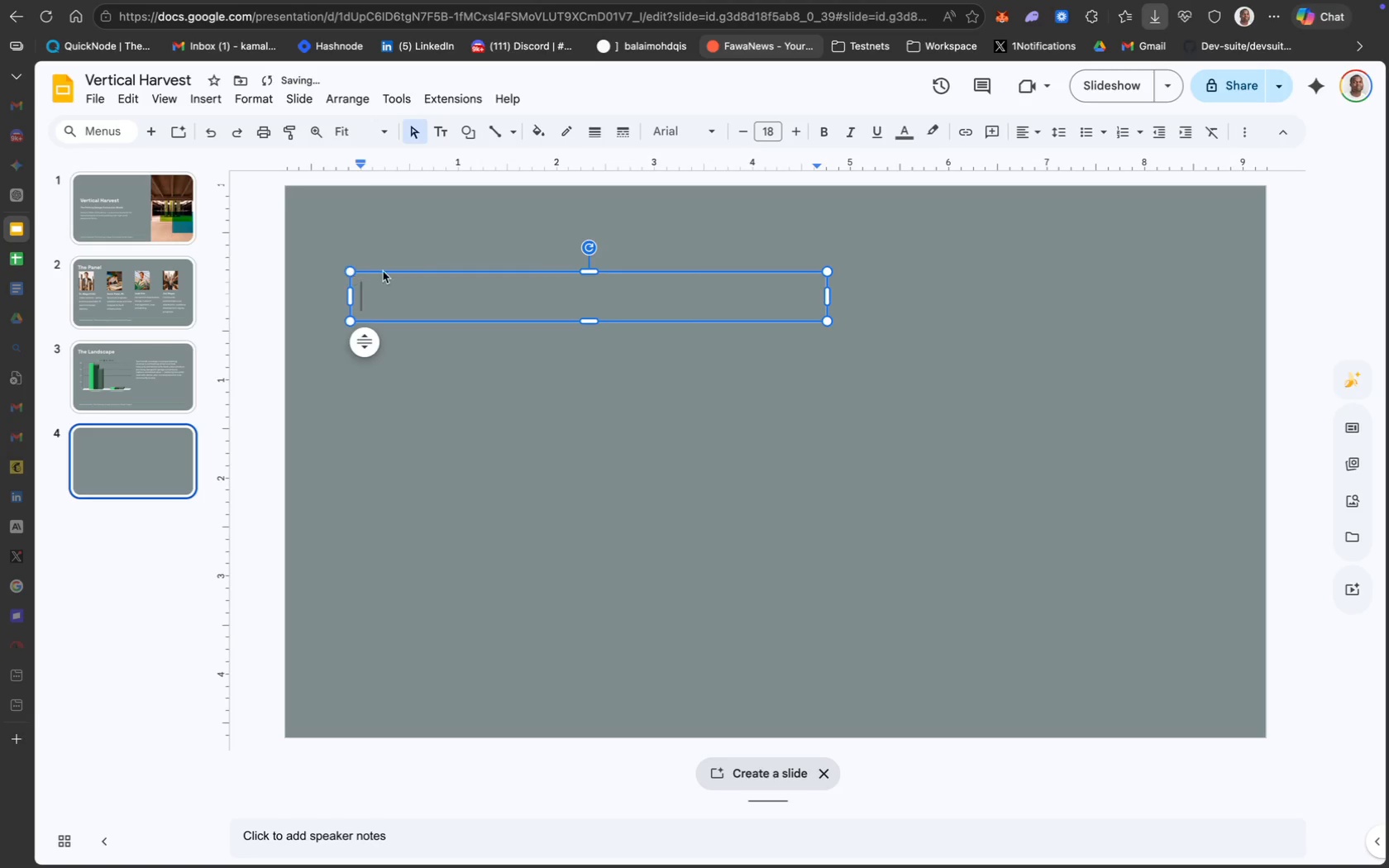 
left_click_drag(start_coordinate=[410, 273], to_coordinate=[381, 260])
 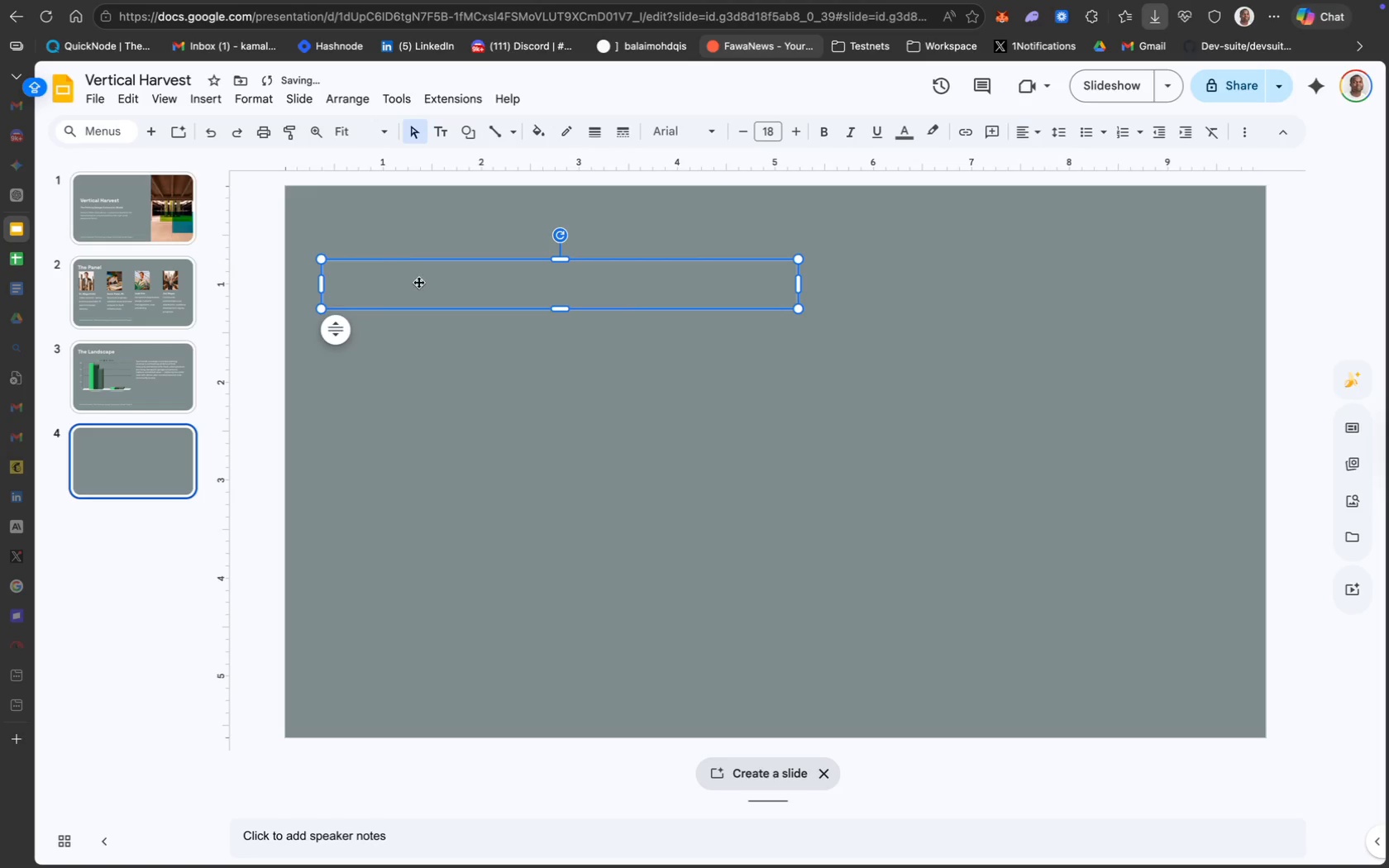 
double_click([419, 283])
 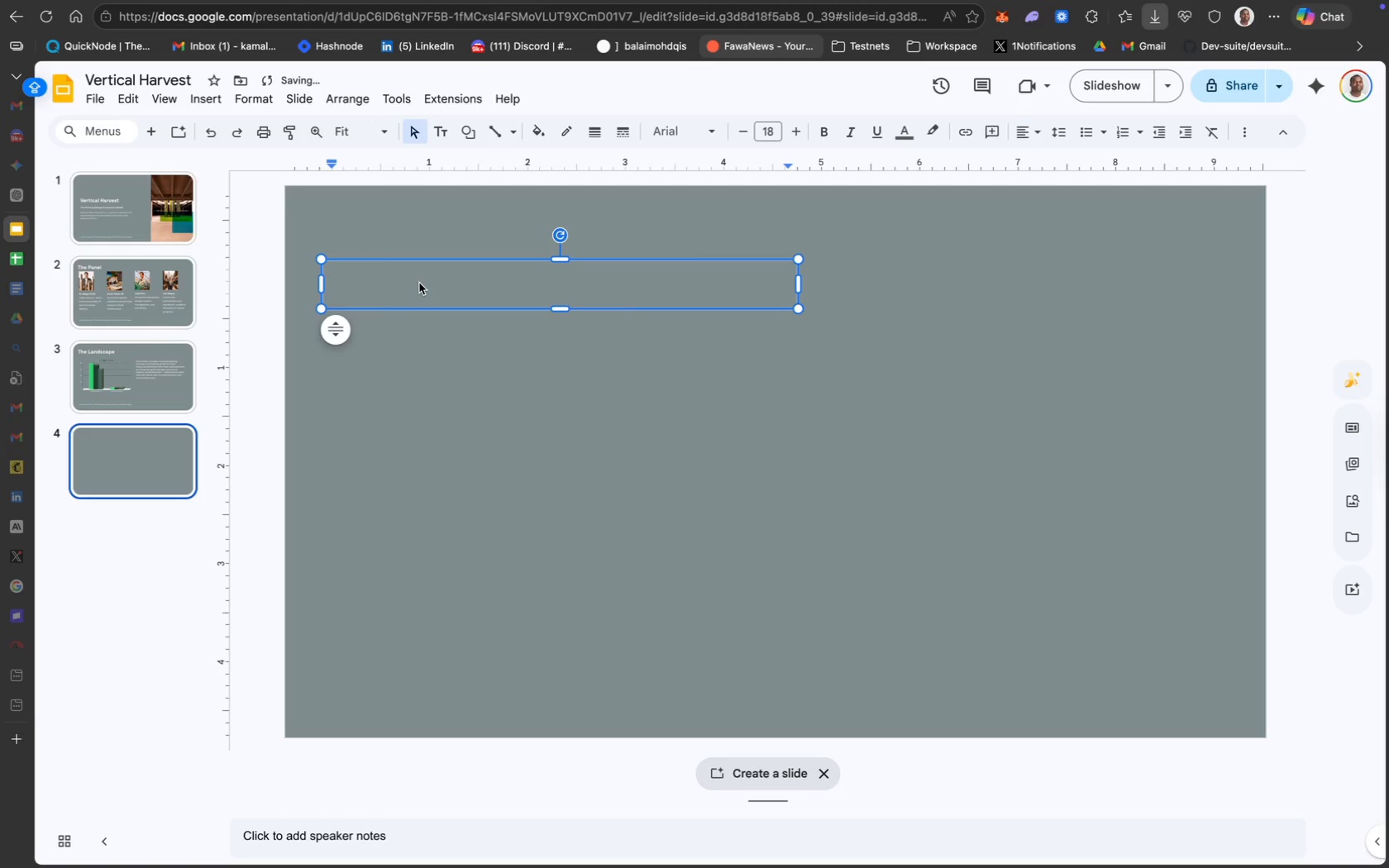 
type(Th )
key(Backspace)
type(e Three )
 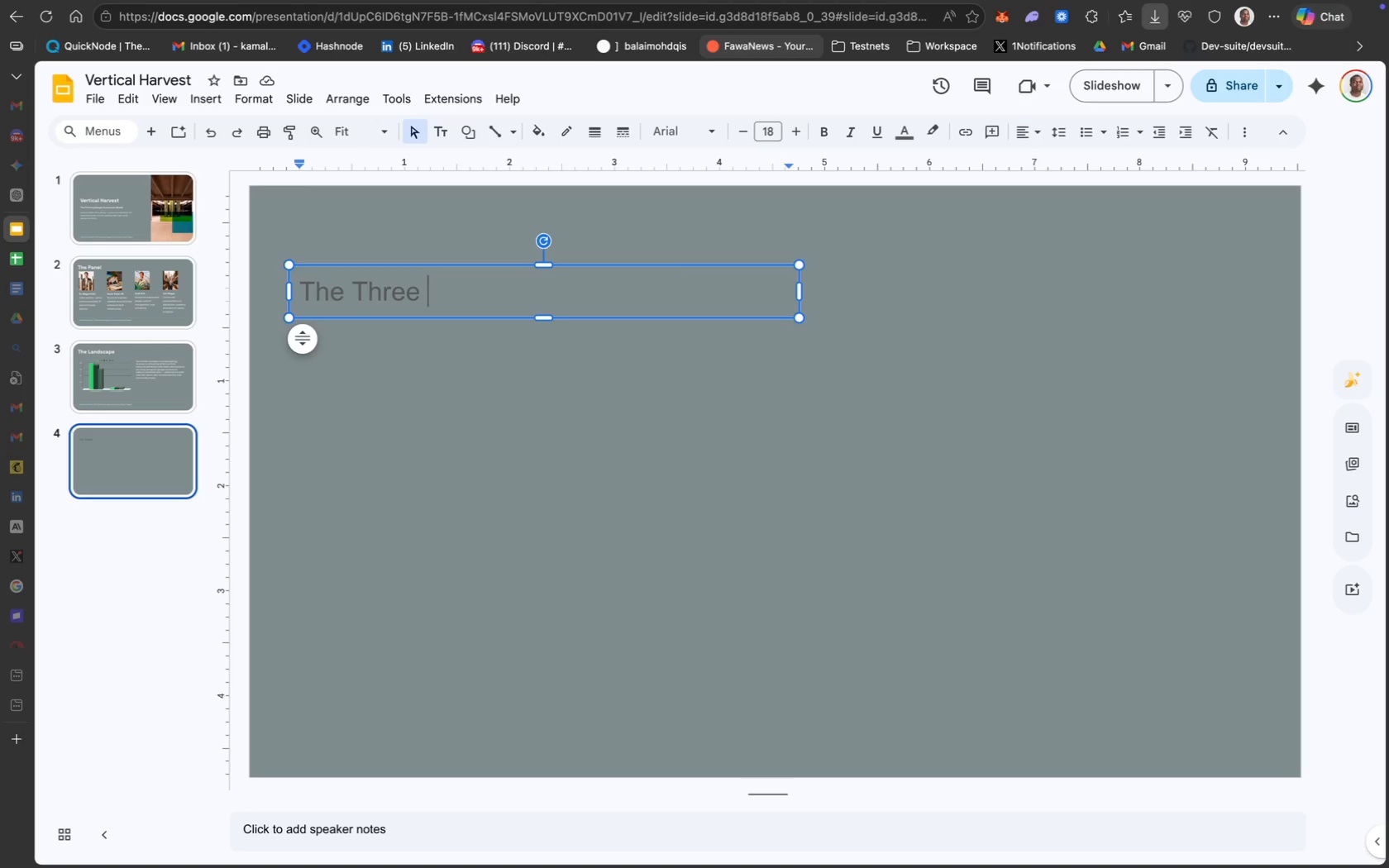 
wait(49.22)
 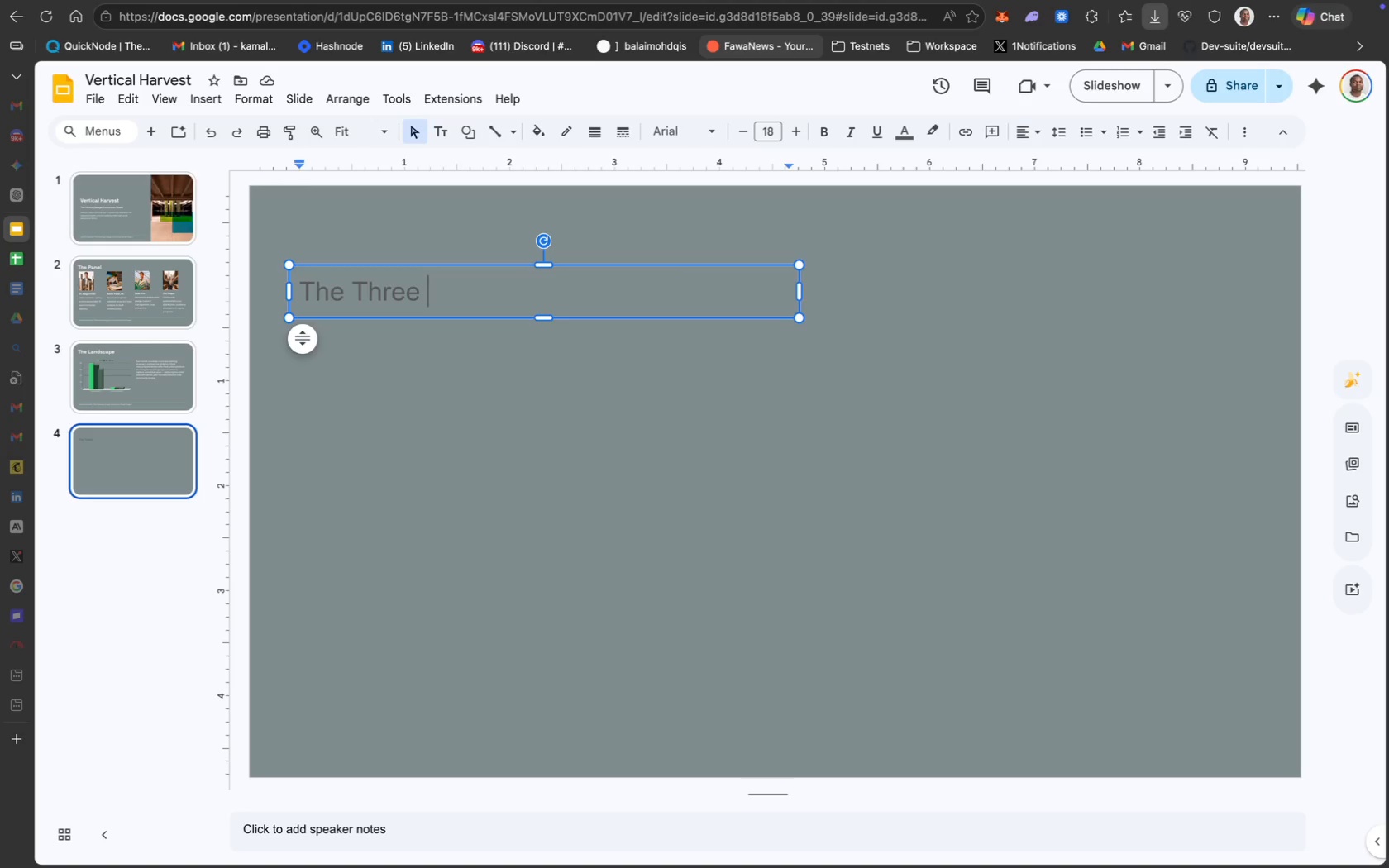 
type(Pillars)
 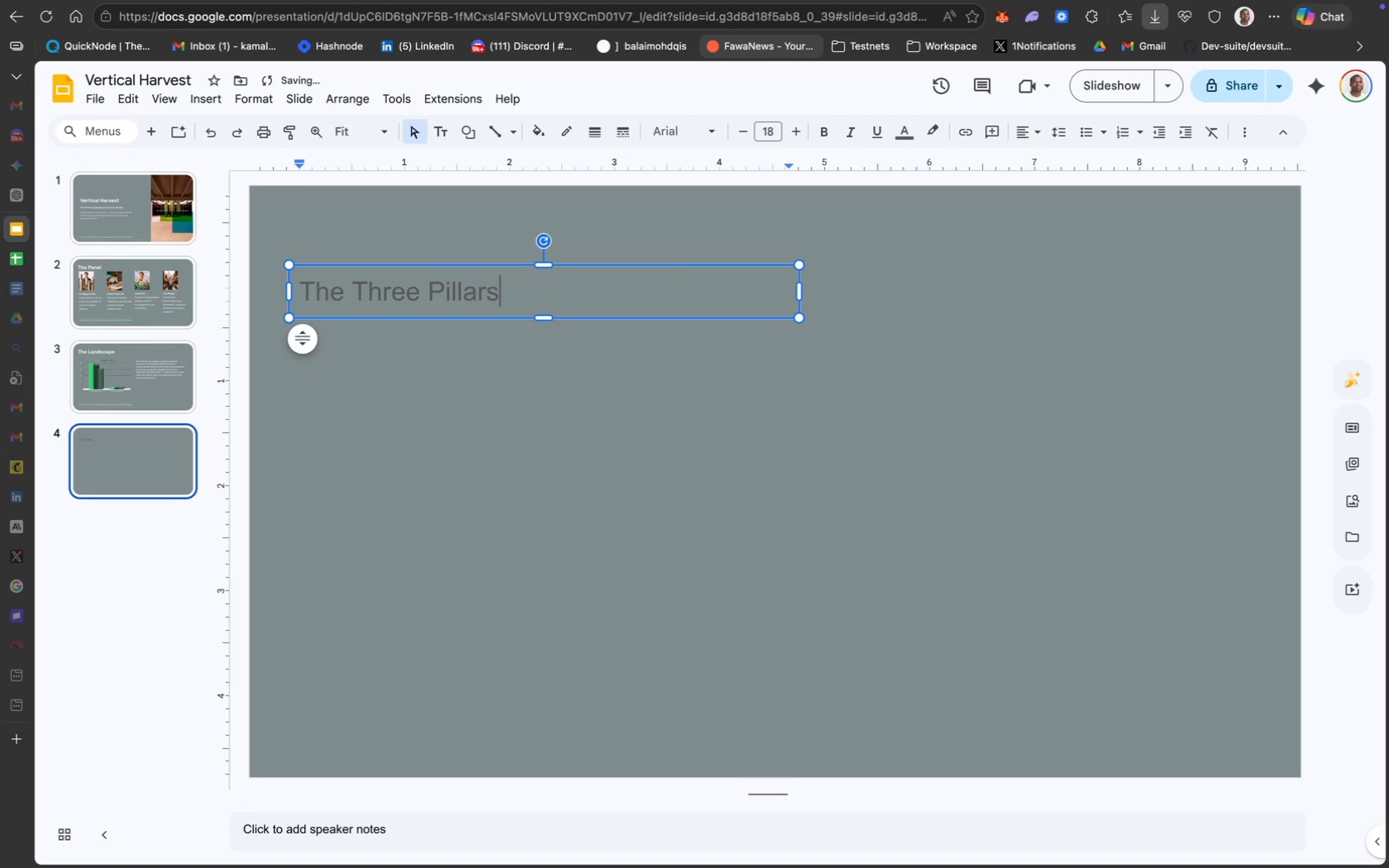 
key(Meta+CommandLeft)
 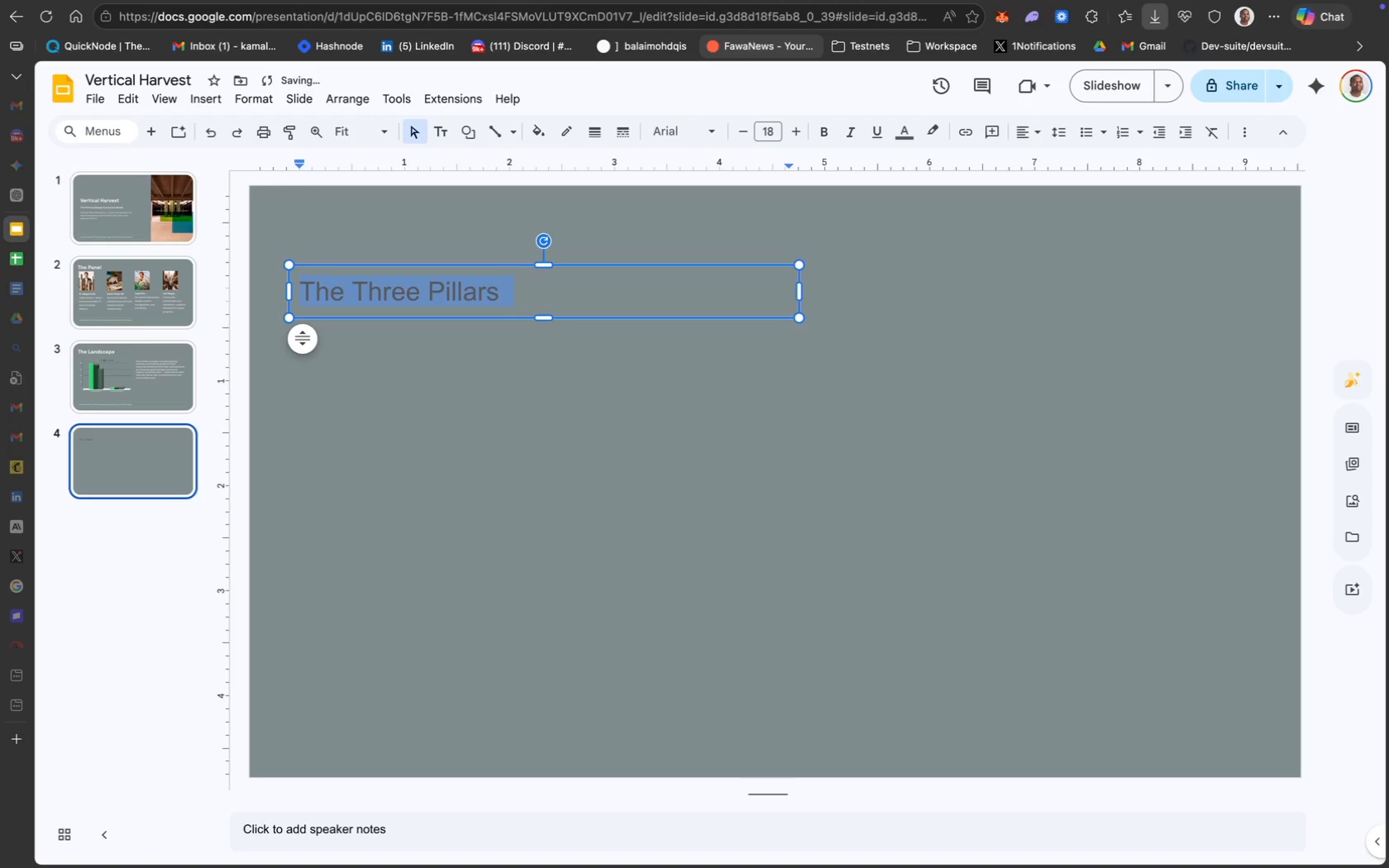 
key(Meta+A)
 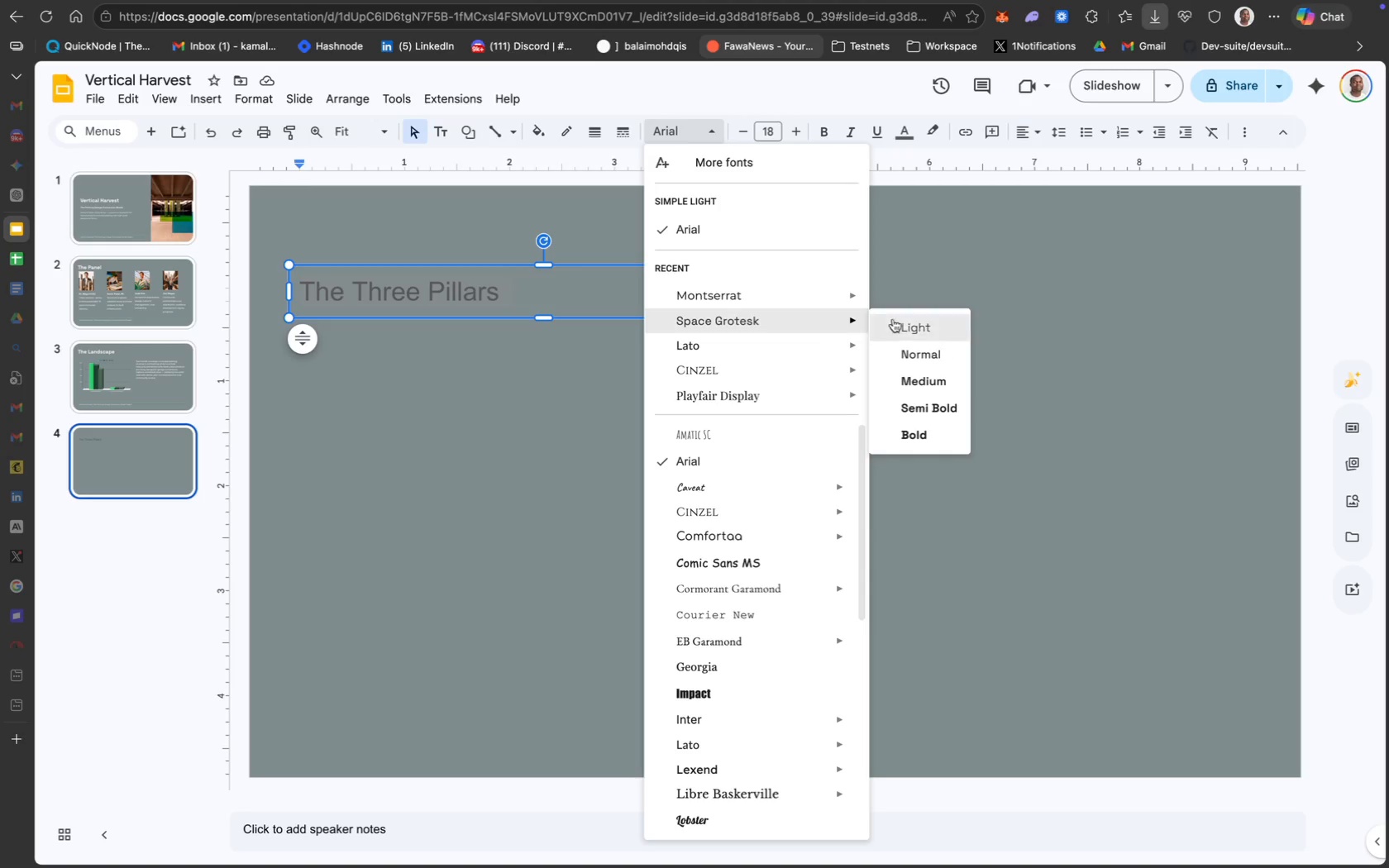 
wait(7.07)
 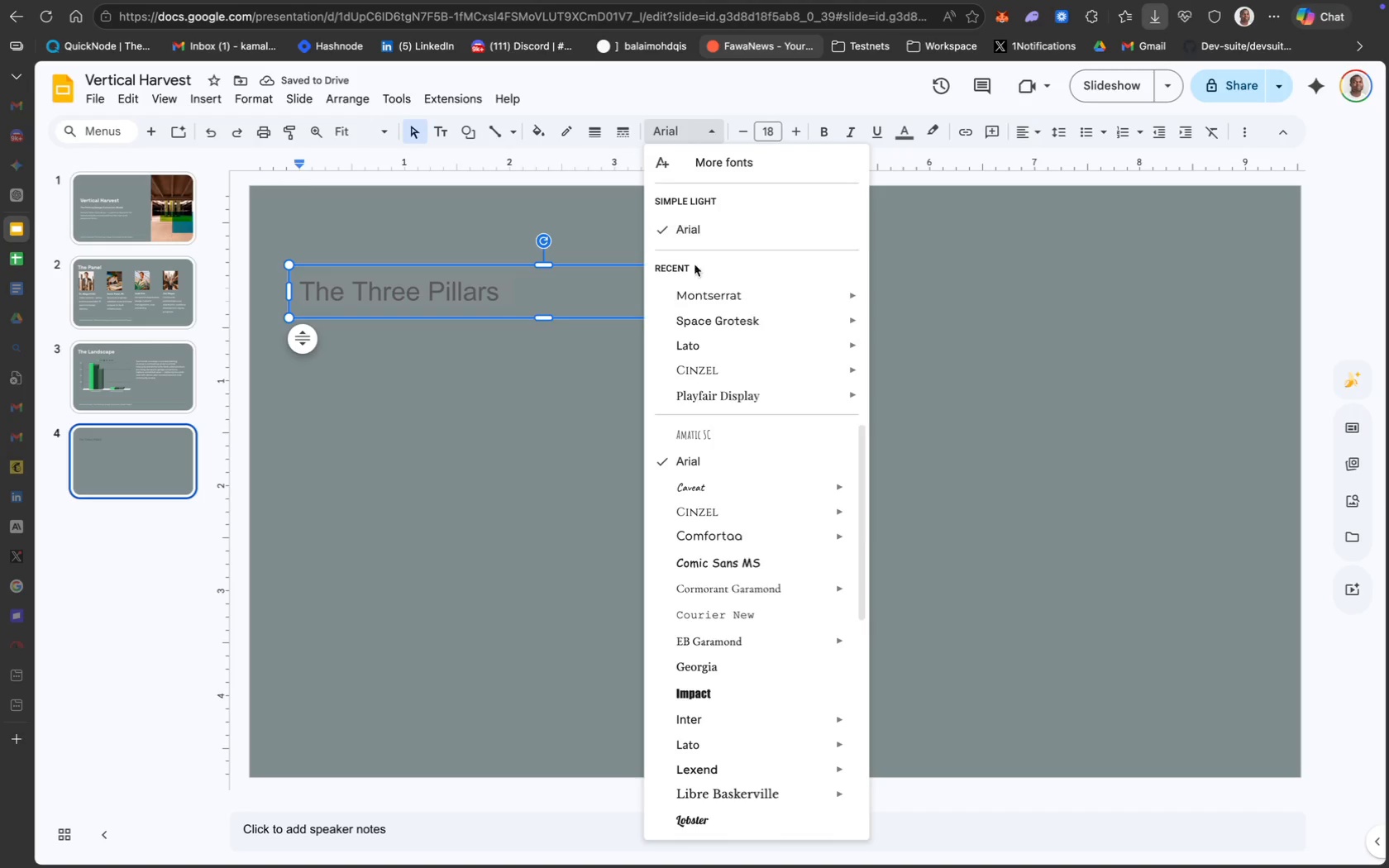 
left_click([758, 130])
 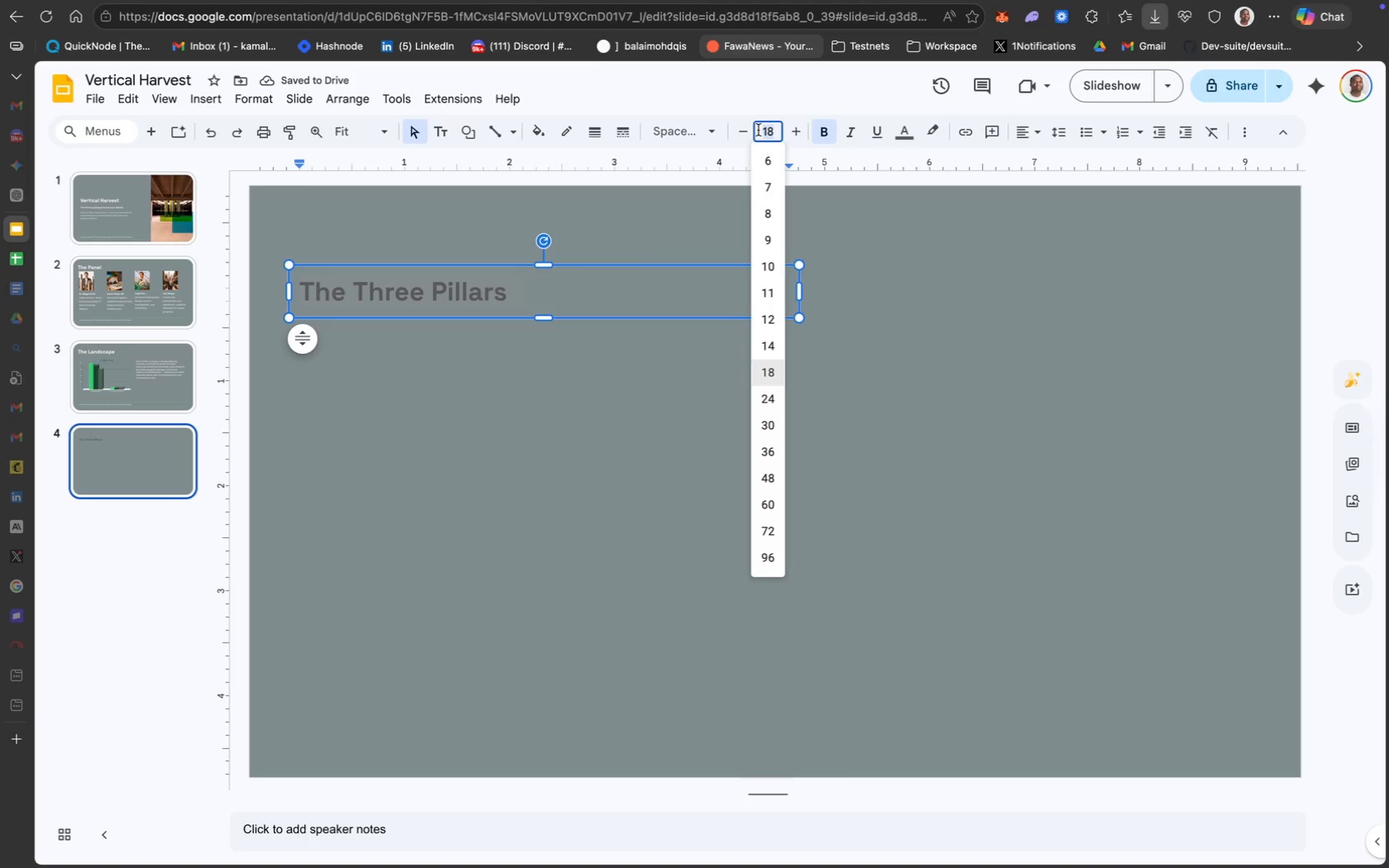 
type(30)
 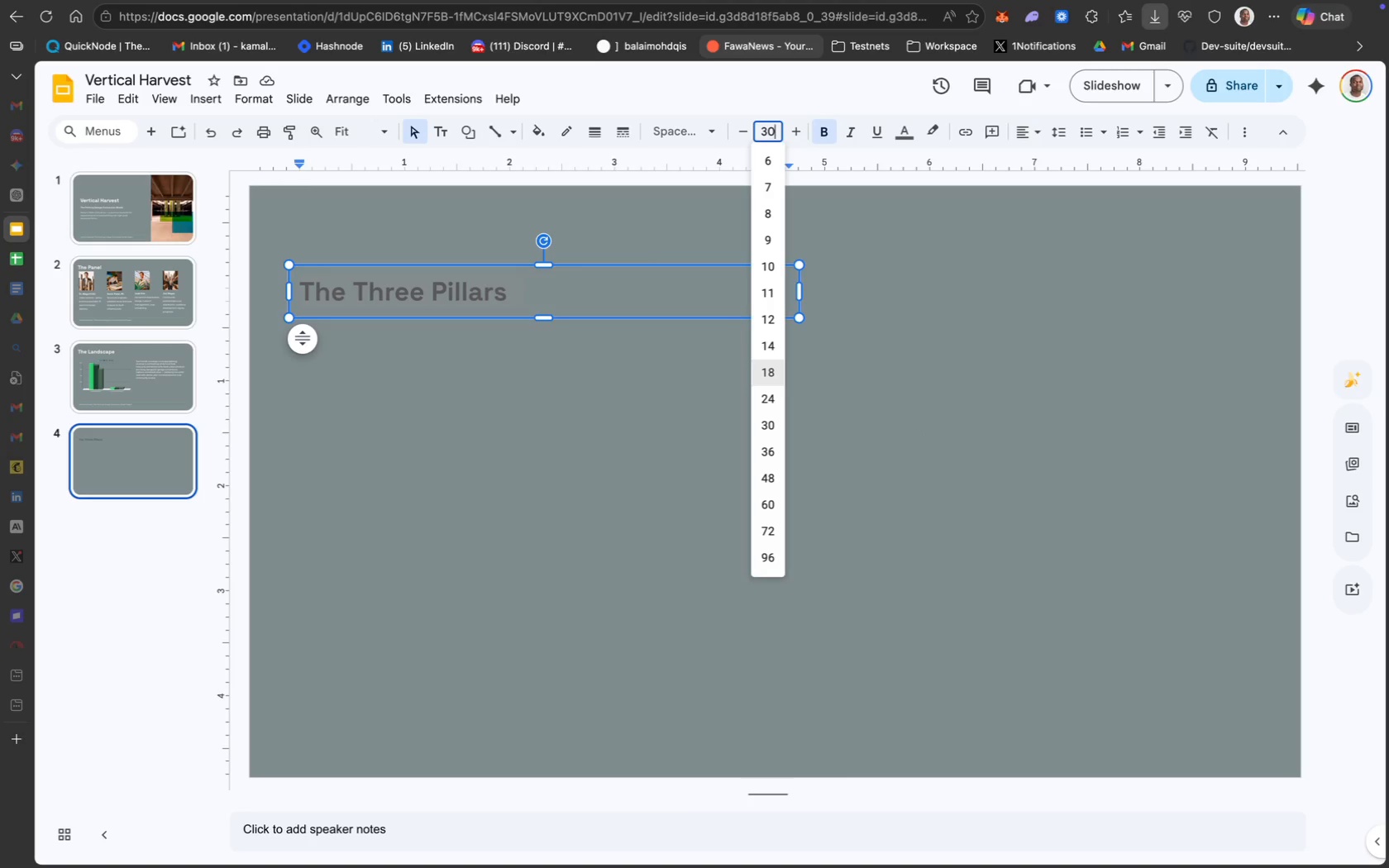 
key(Enter)
 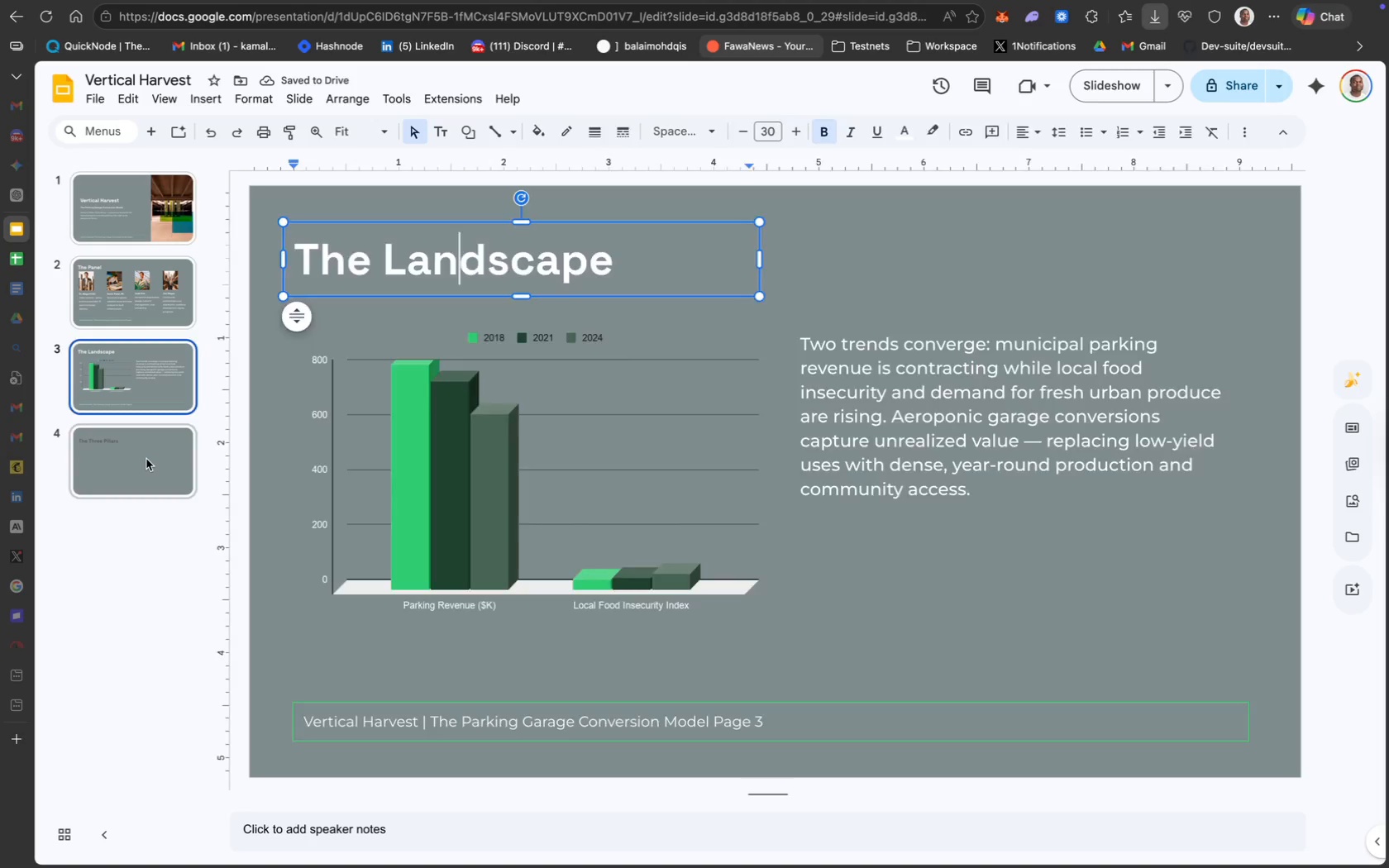 
wait(6.57)
 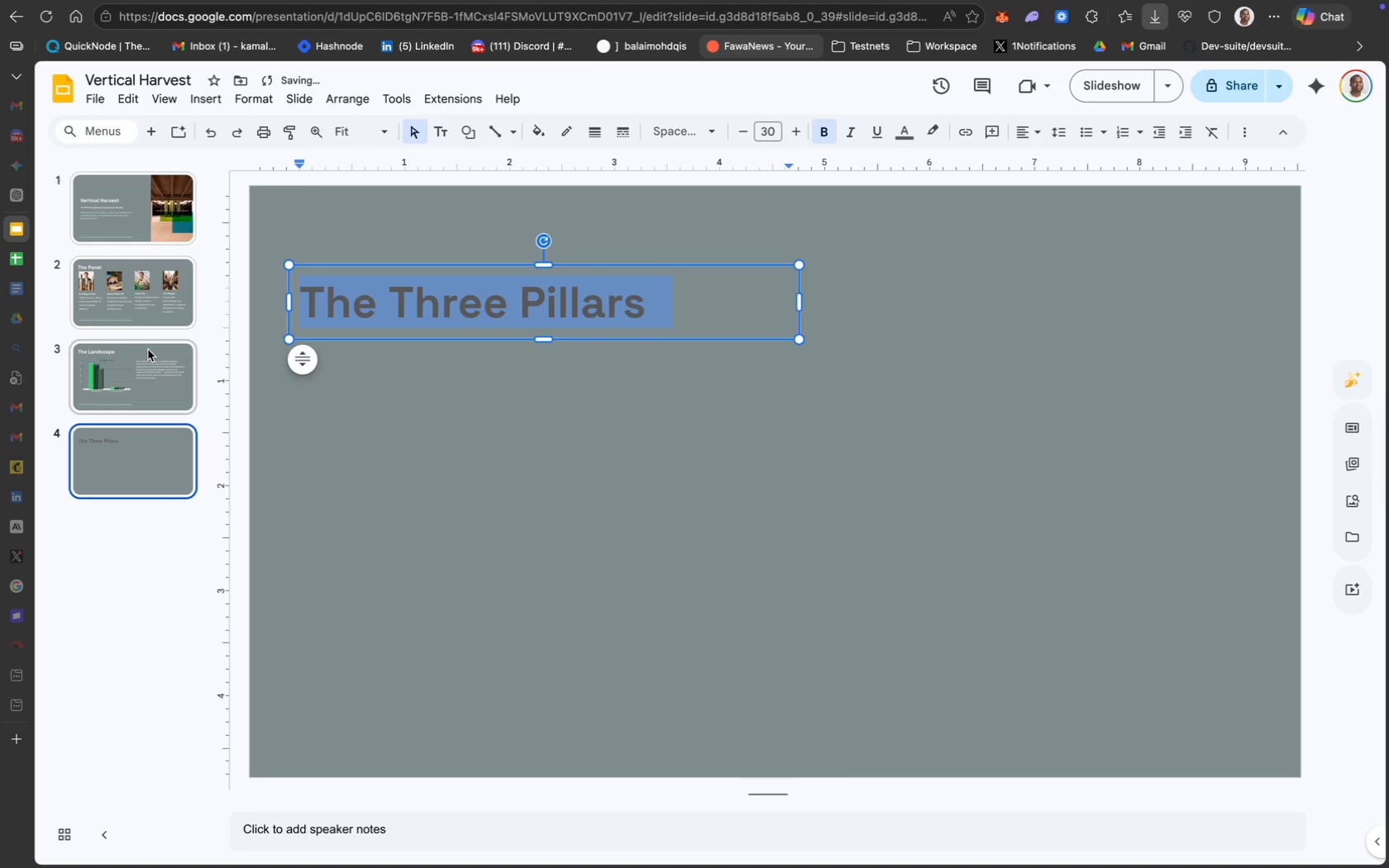 
key(Meta+CommandLeft)
 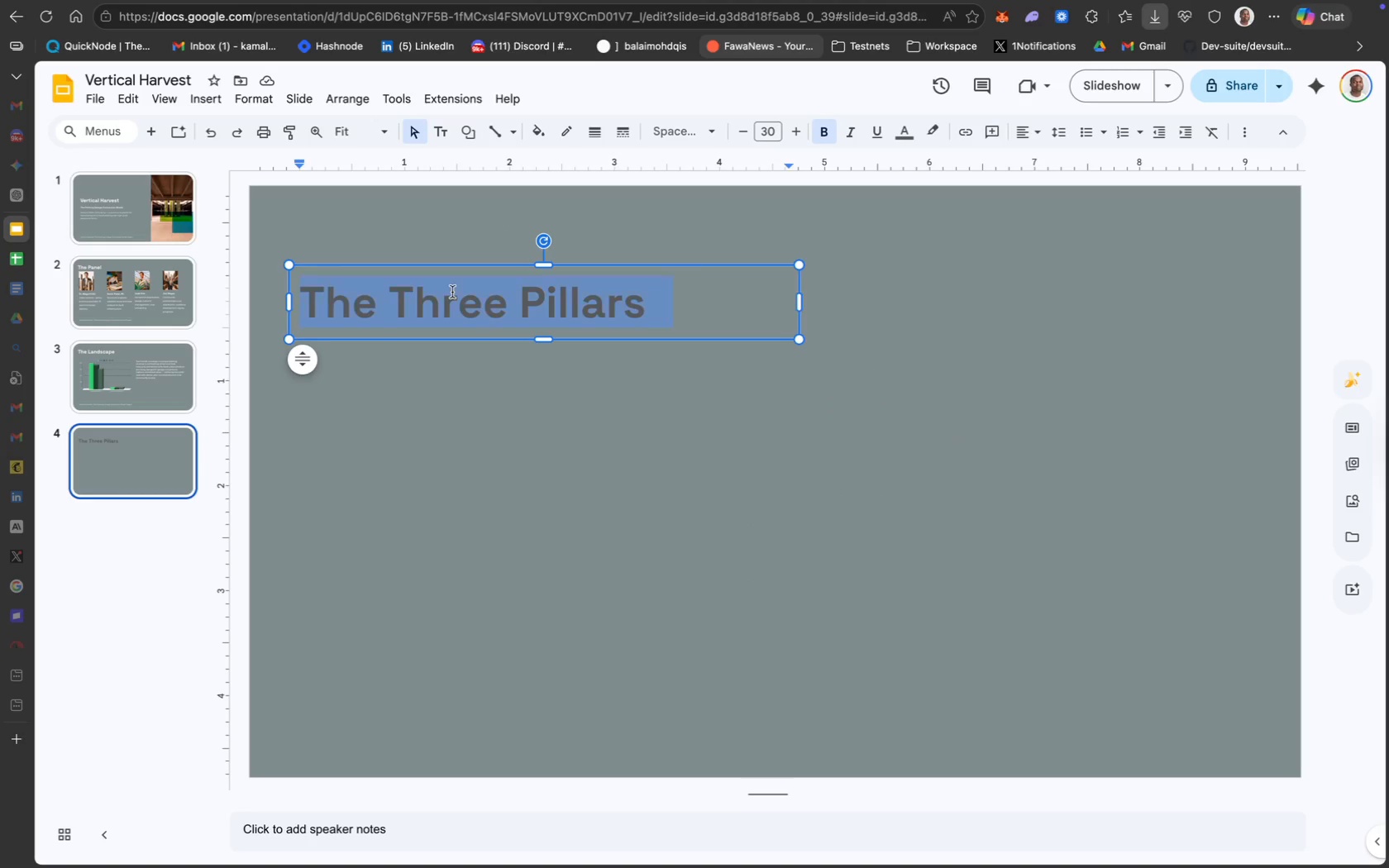 
key(Meta+A)
 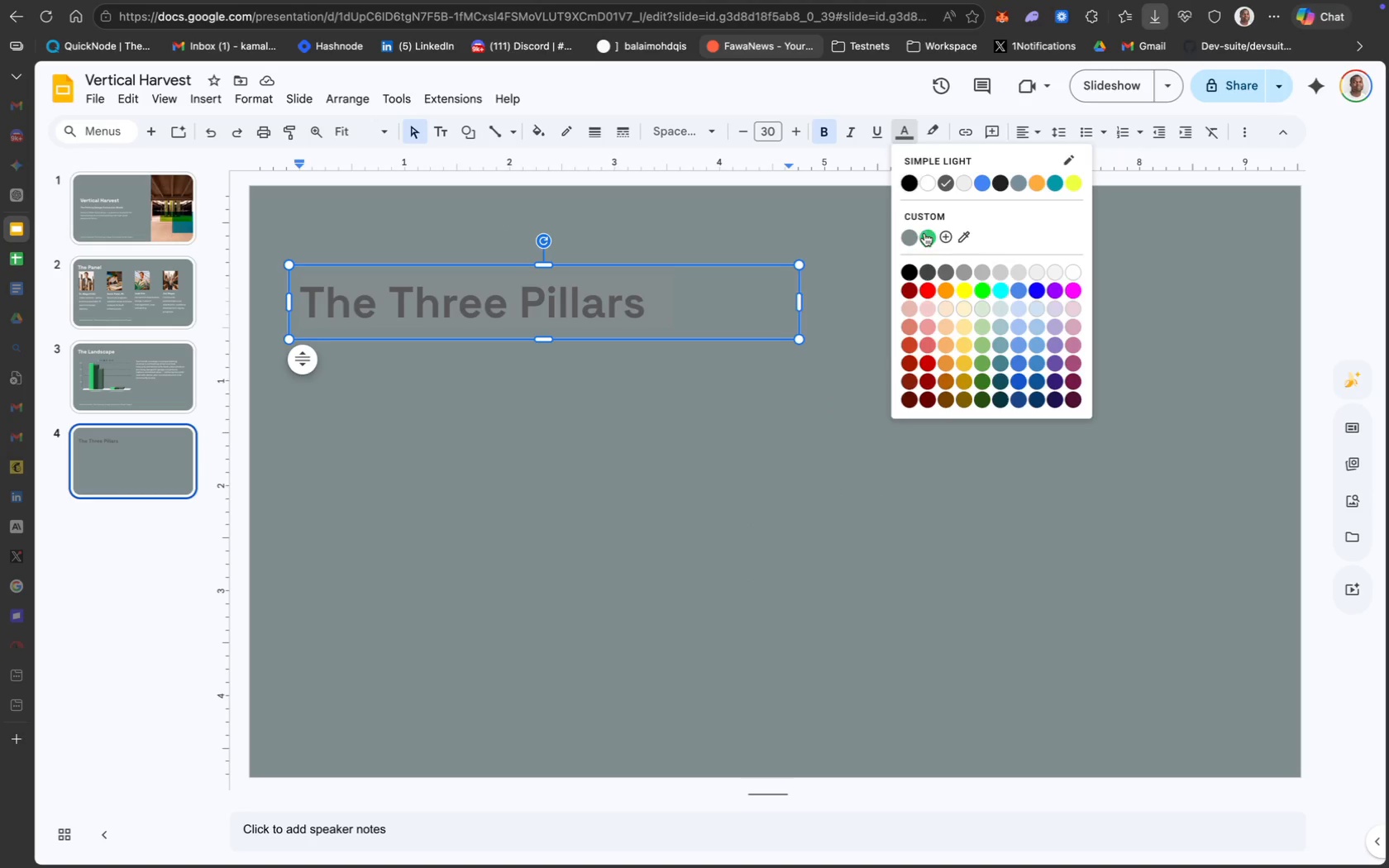 
left_click([928, 188])
 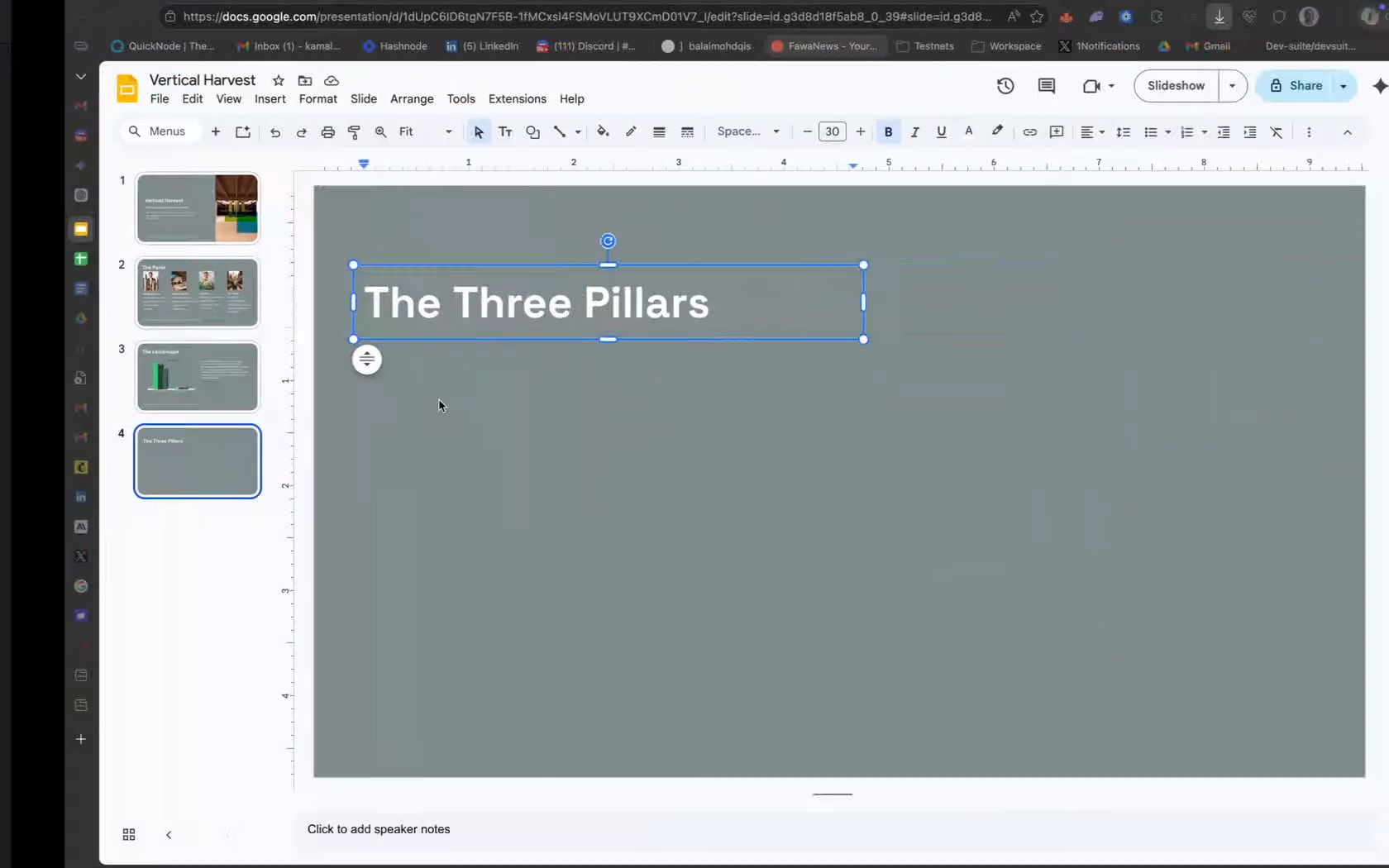 
wait(17.39)
 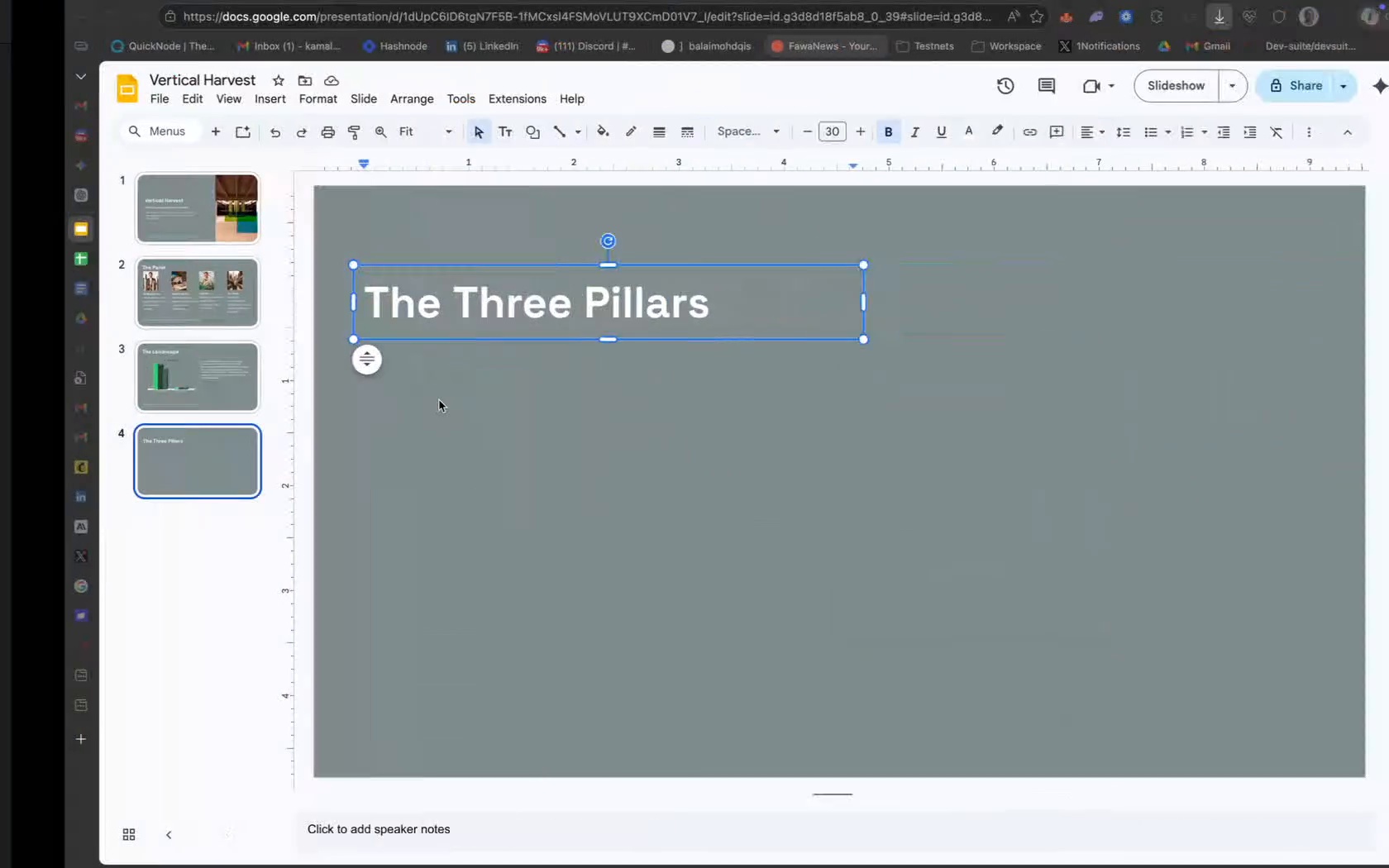 
scroll: coordinate [265, 253], scroll_direction: up, amount: 23.0
 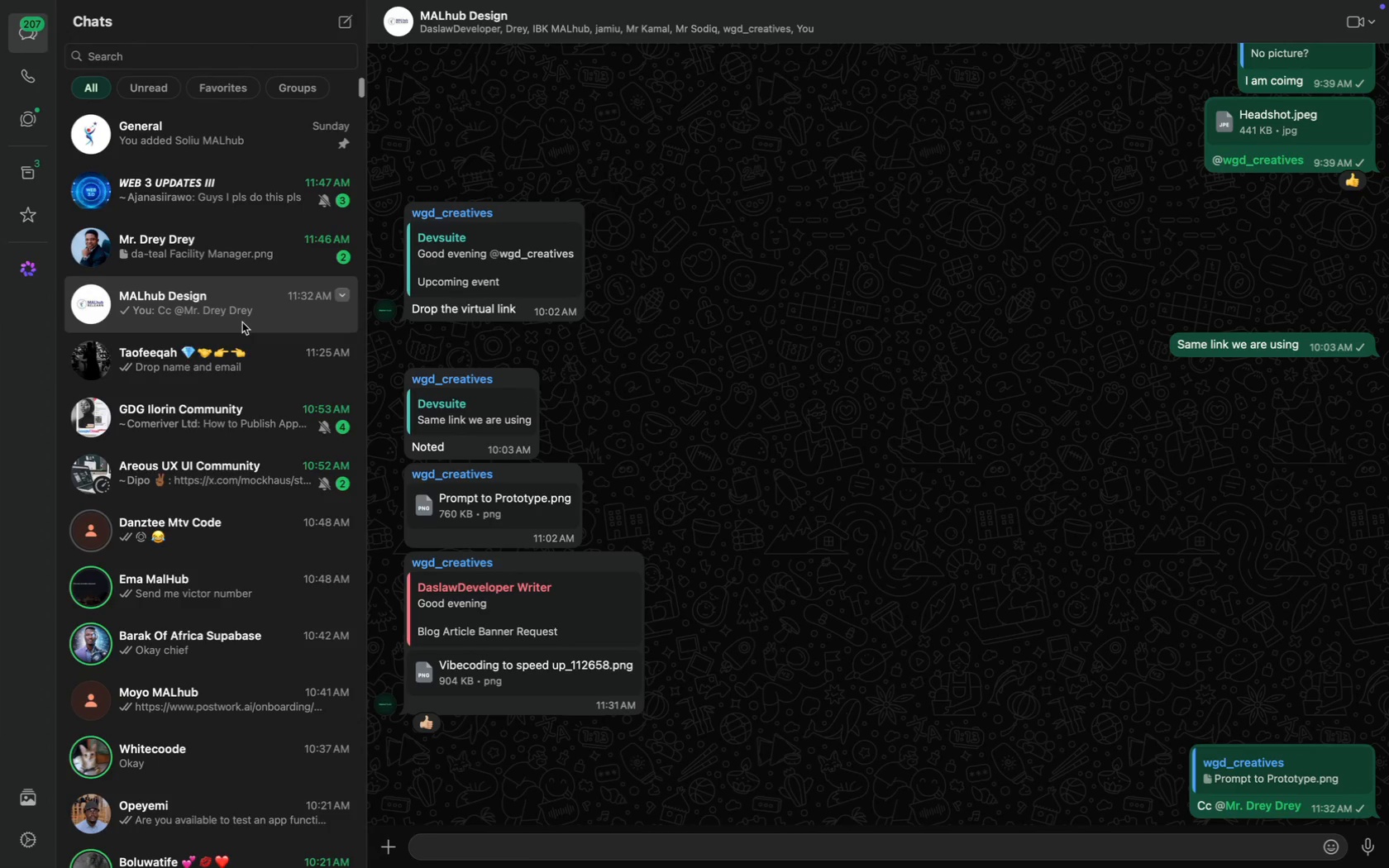 
left_click([242, 366])
 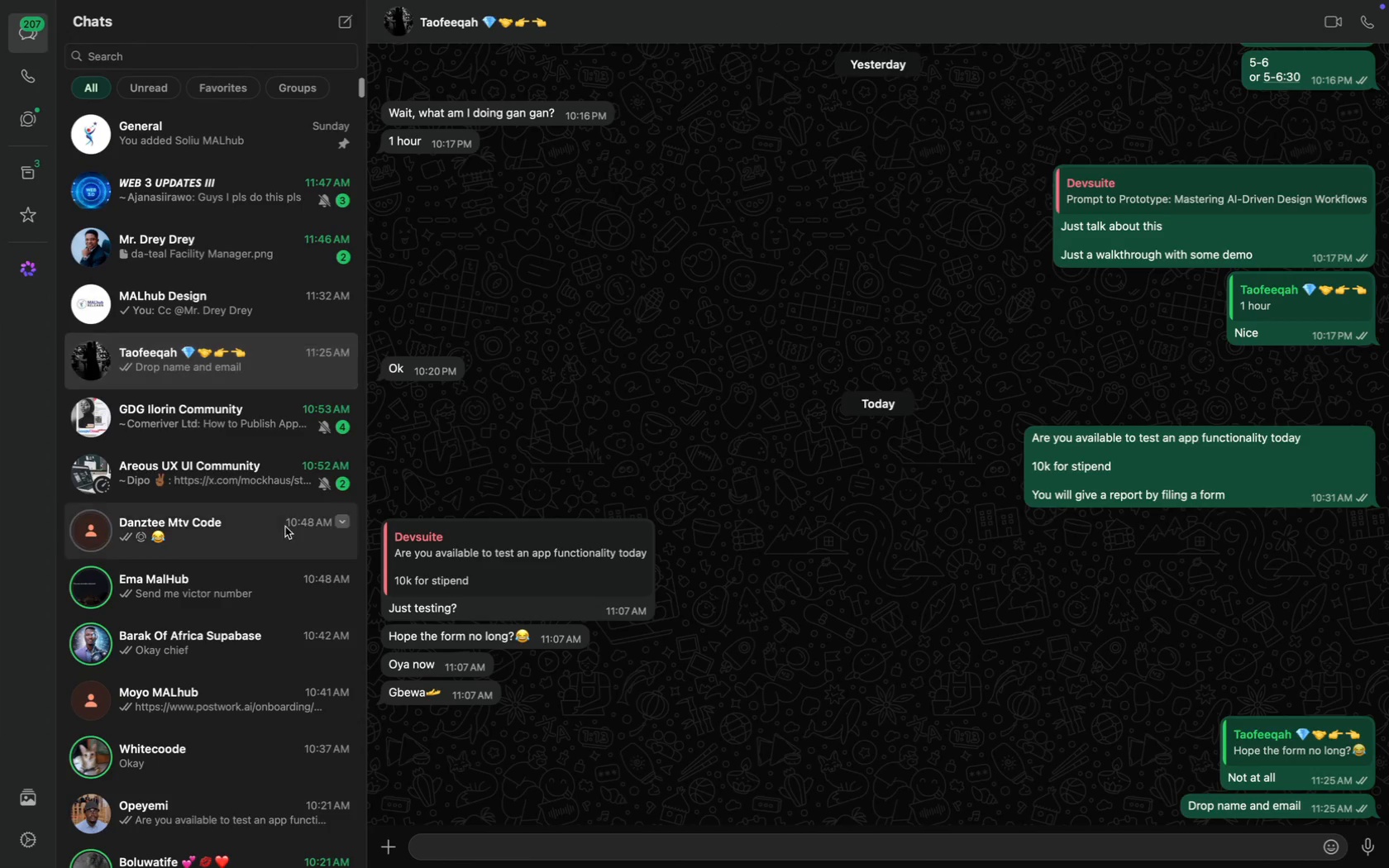 
key(Shift+Slash)
 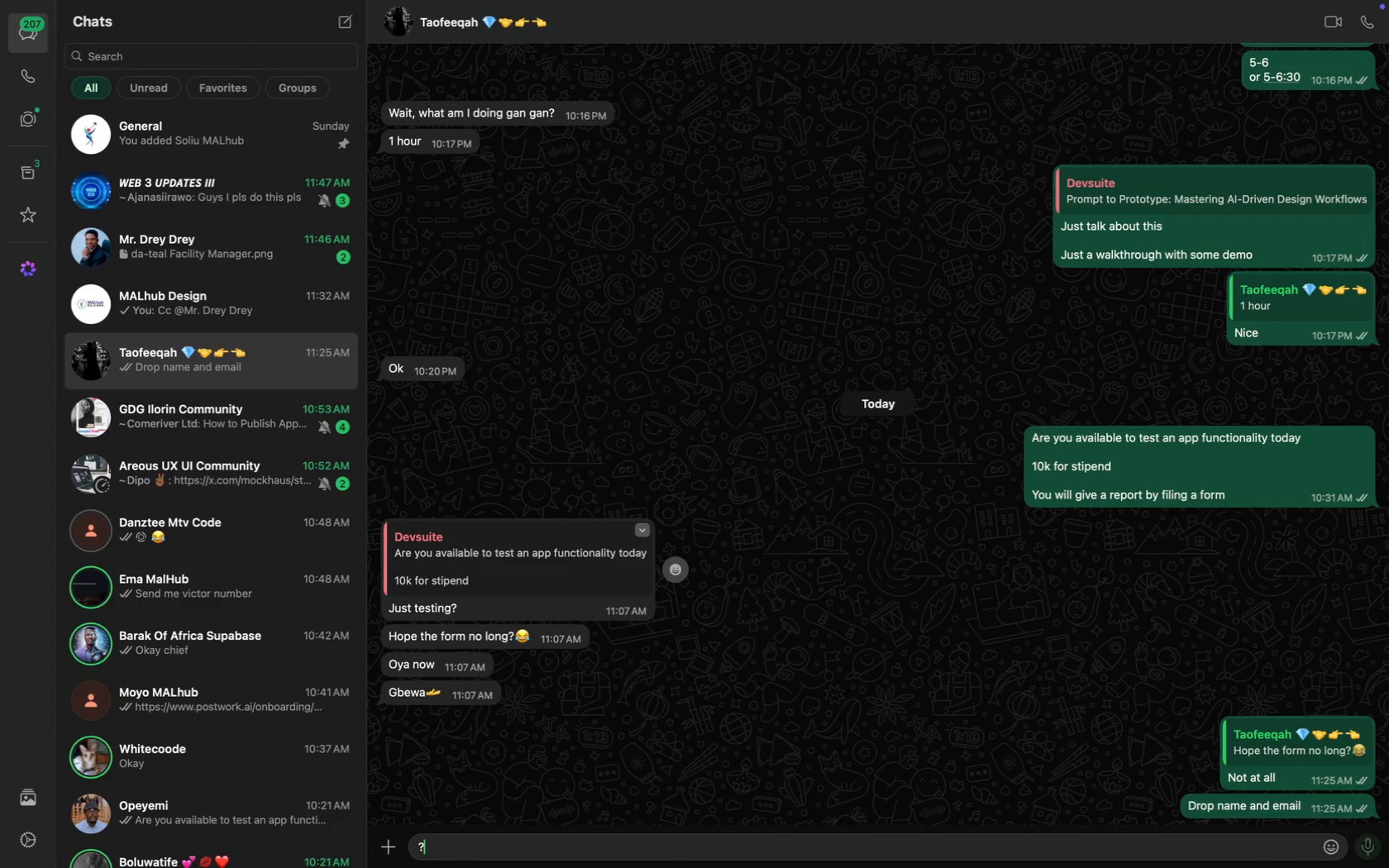 
key(Shift+Slash)
 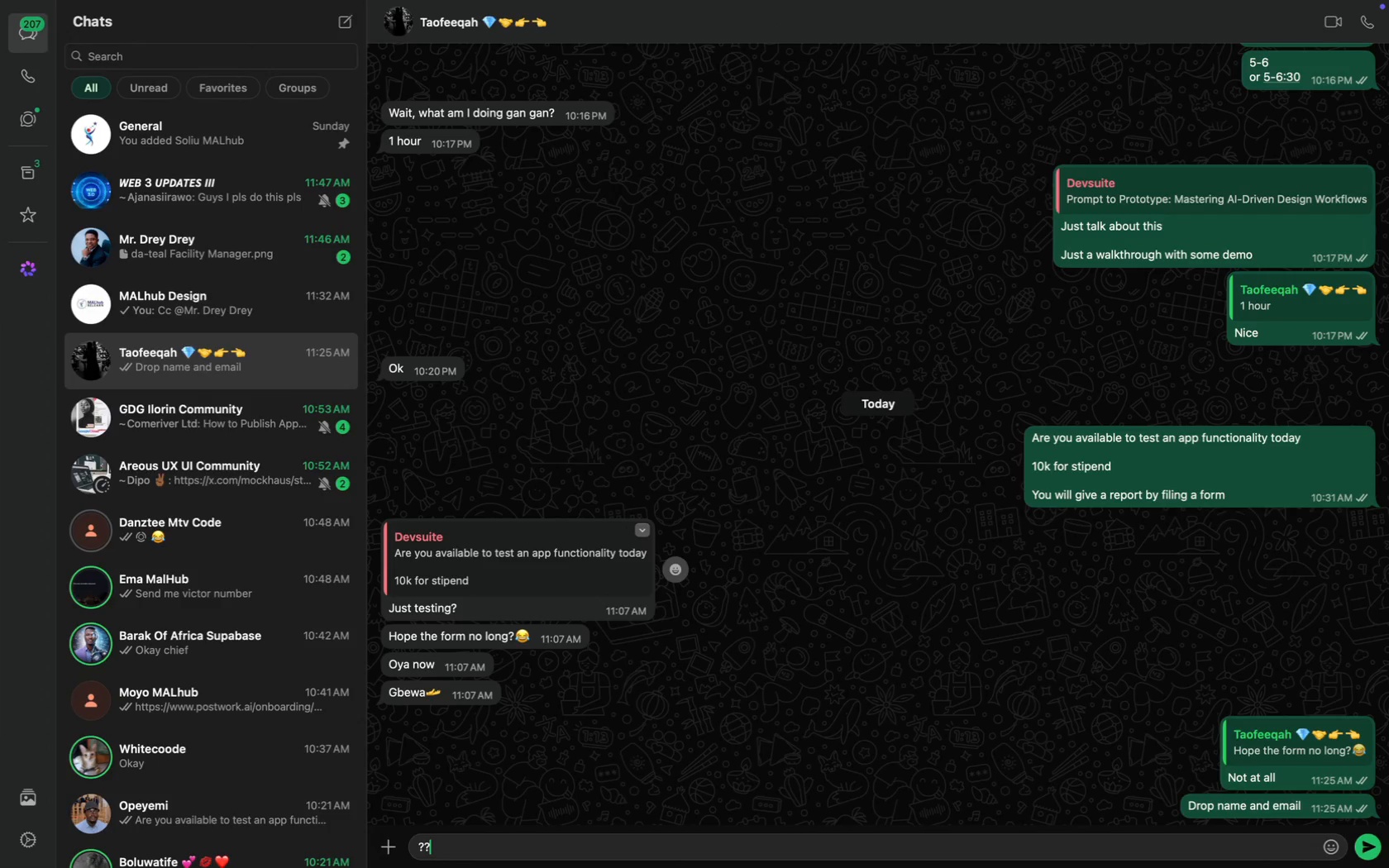 
key(Enter)
 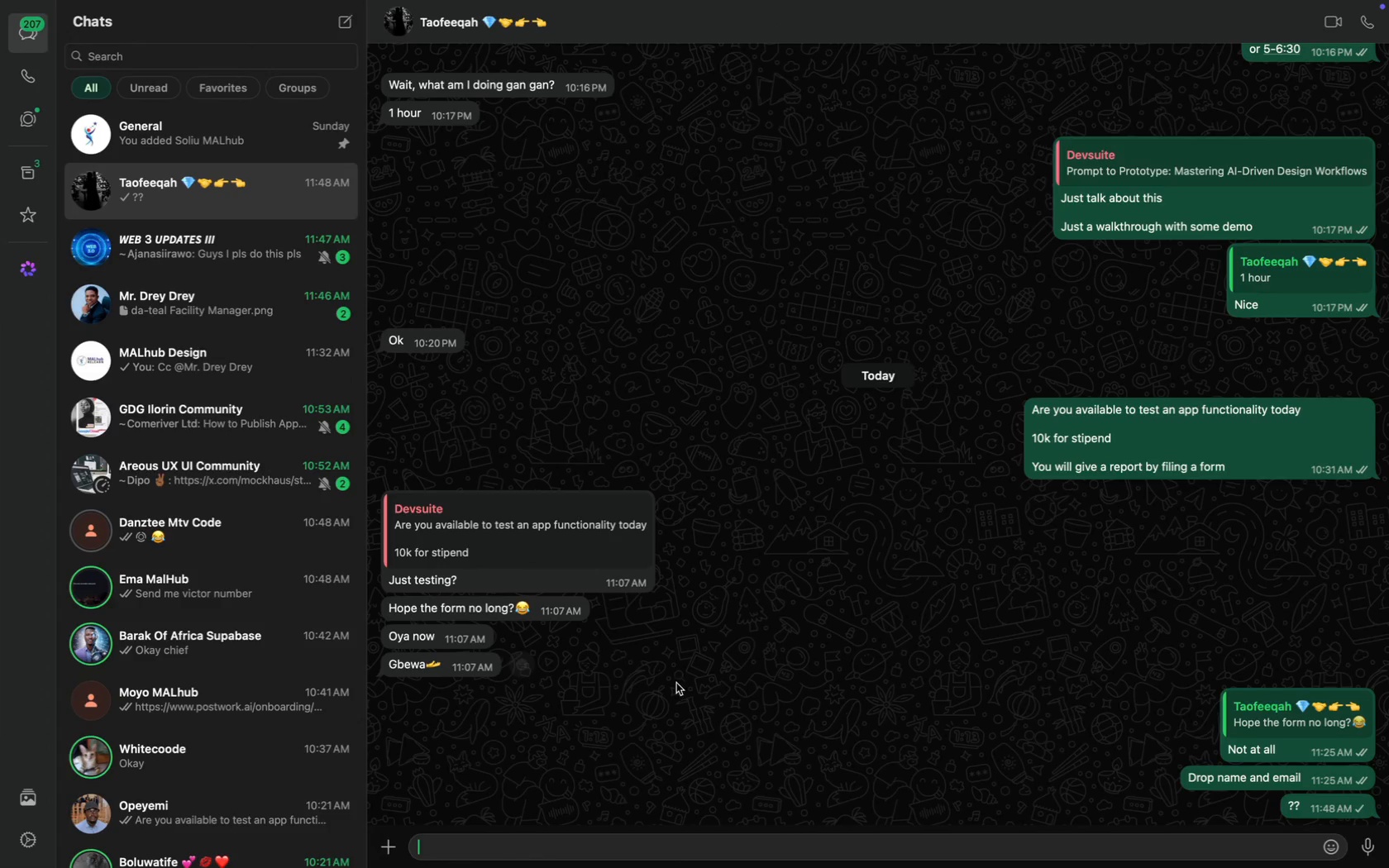 
type(I have it )
 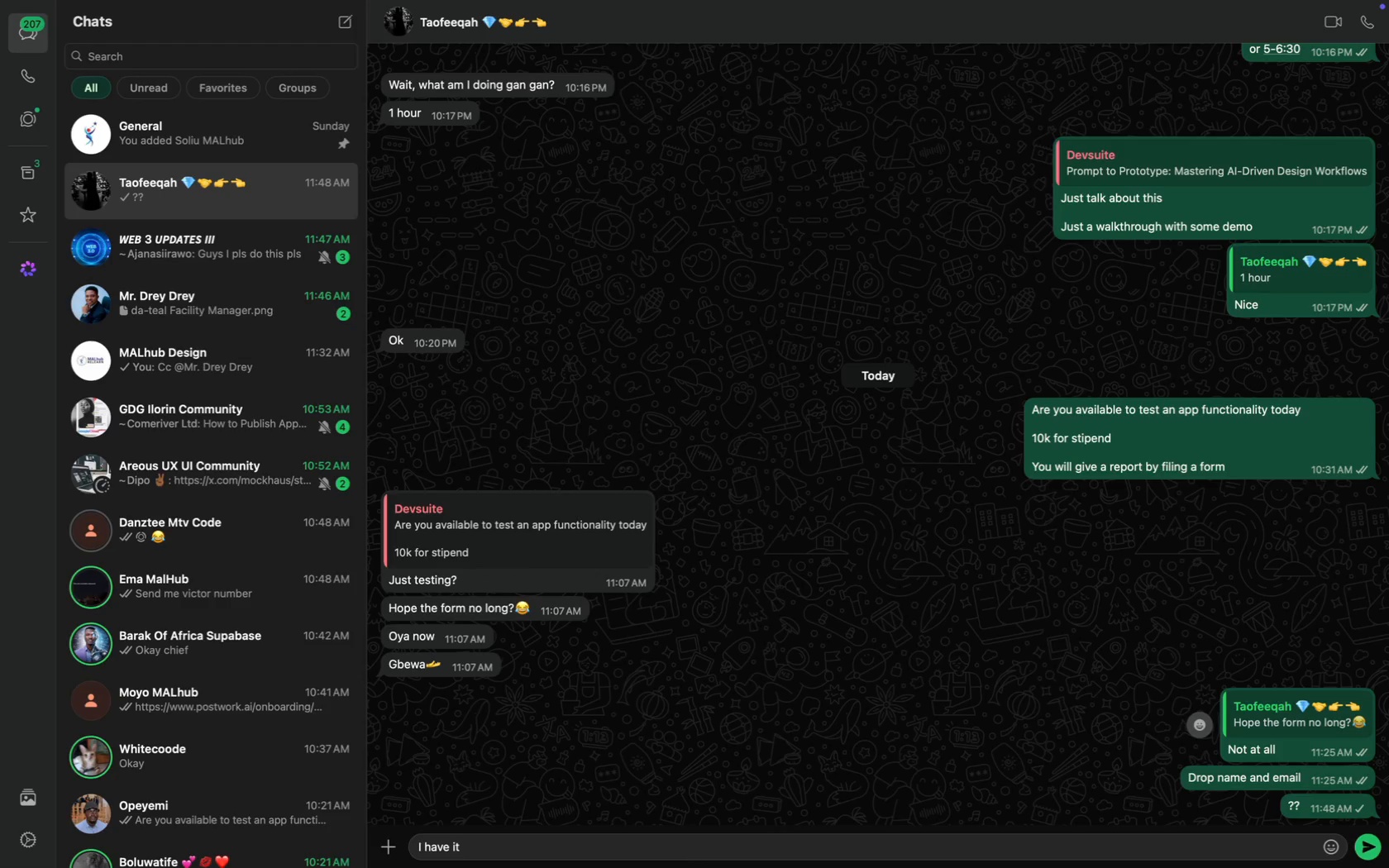 
key(Enter)
 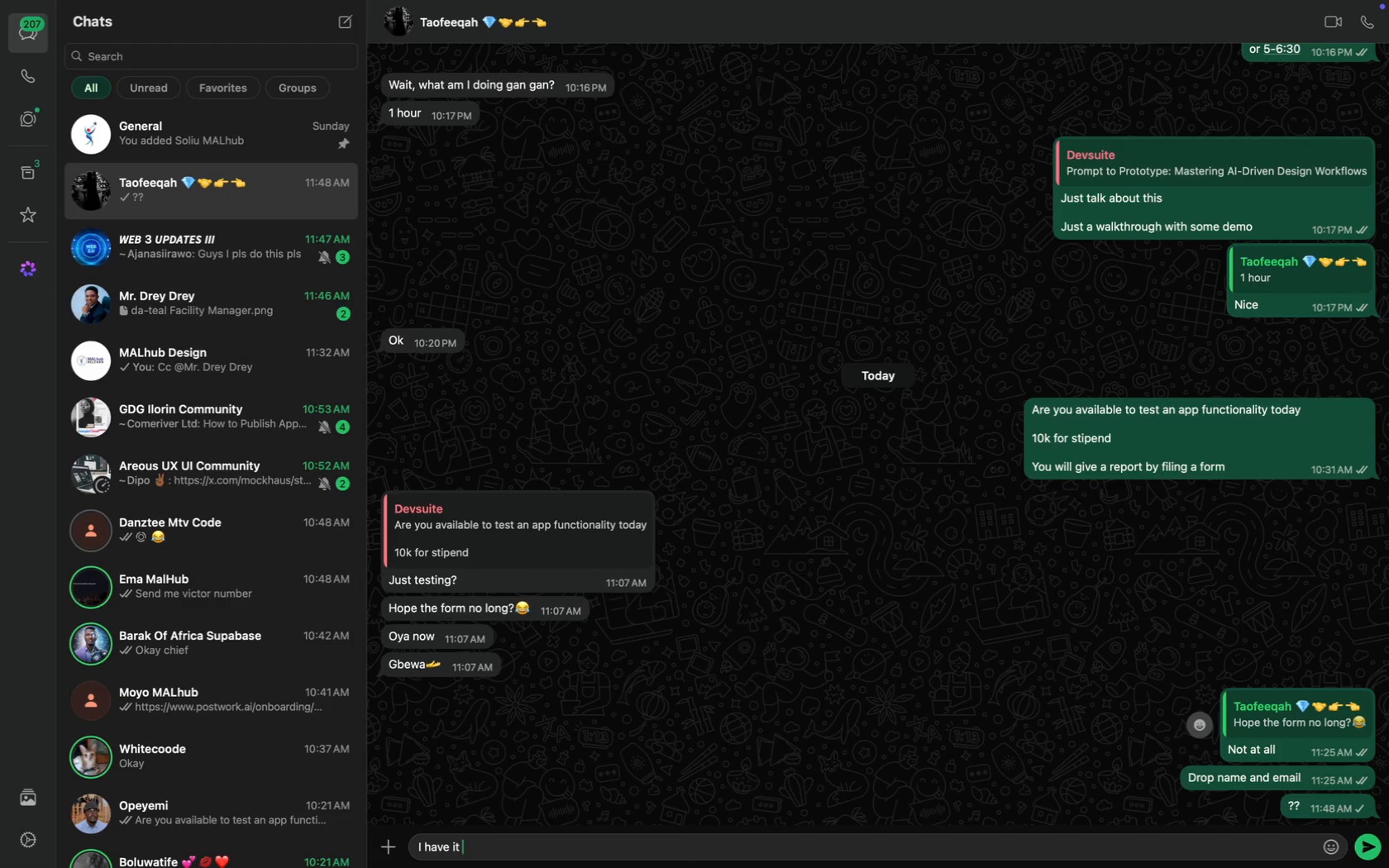 
type(Don't worry )
 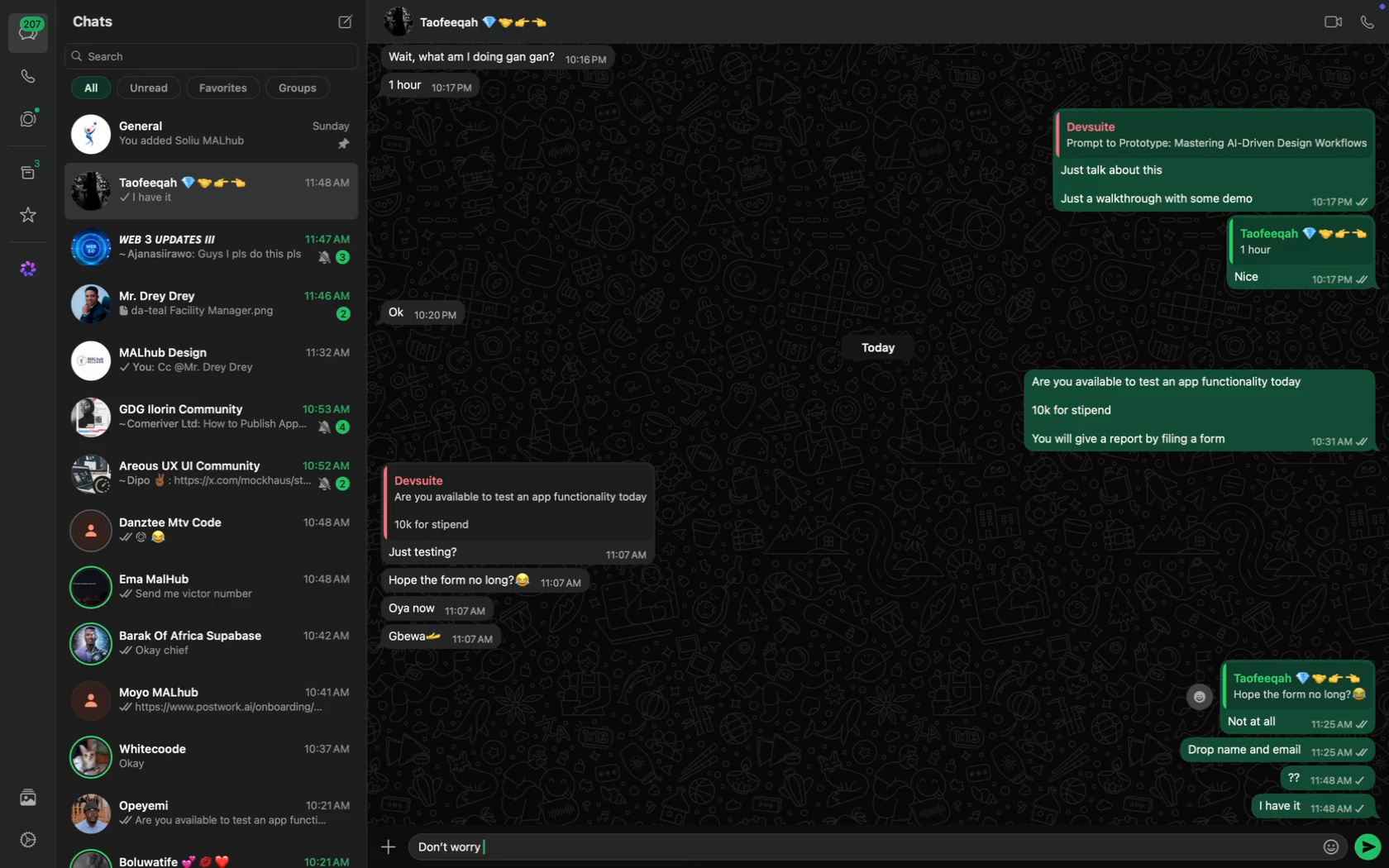 
key(Enter)
 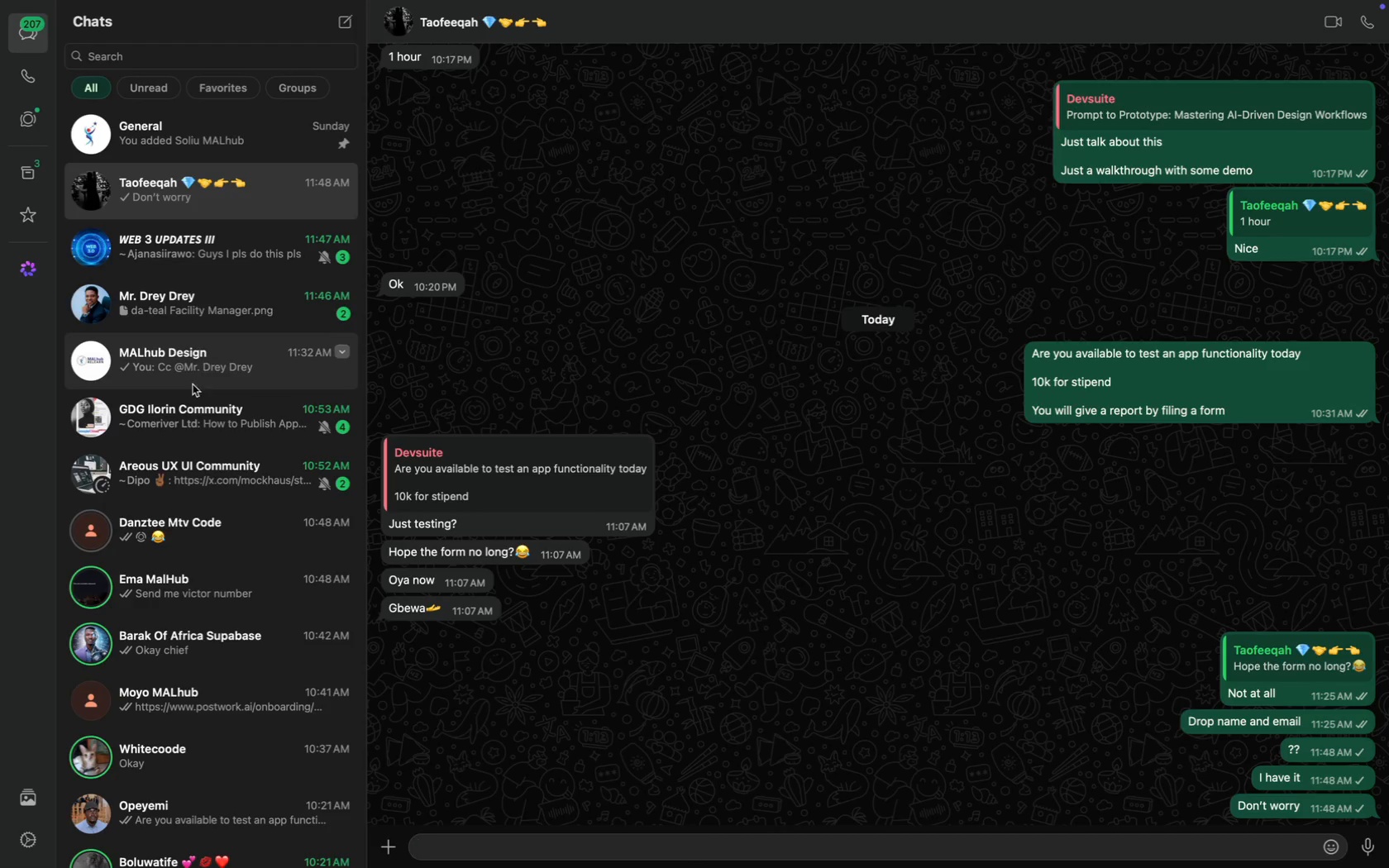 
wait(6.58)
 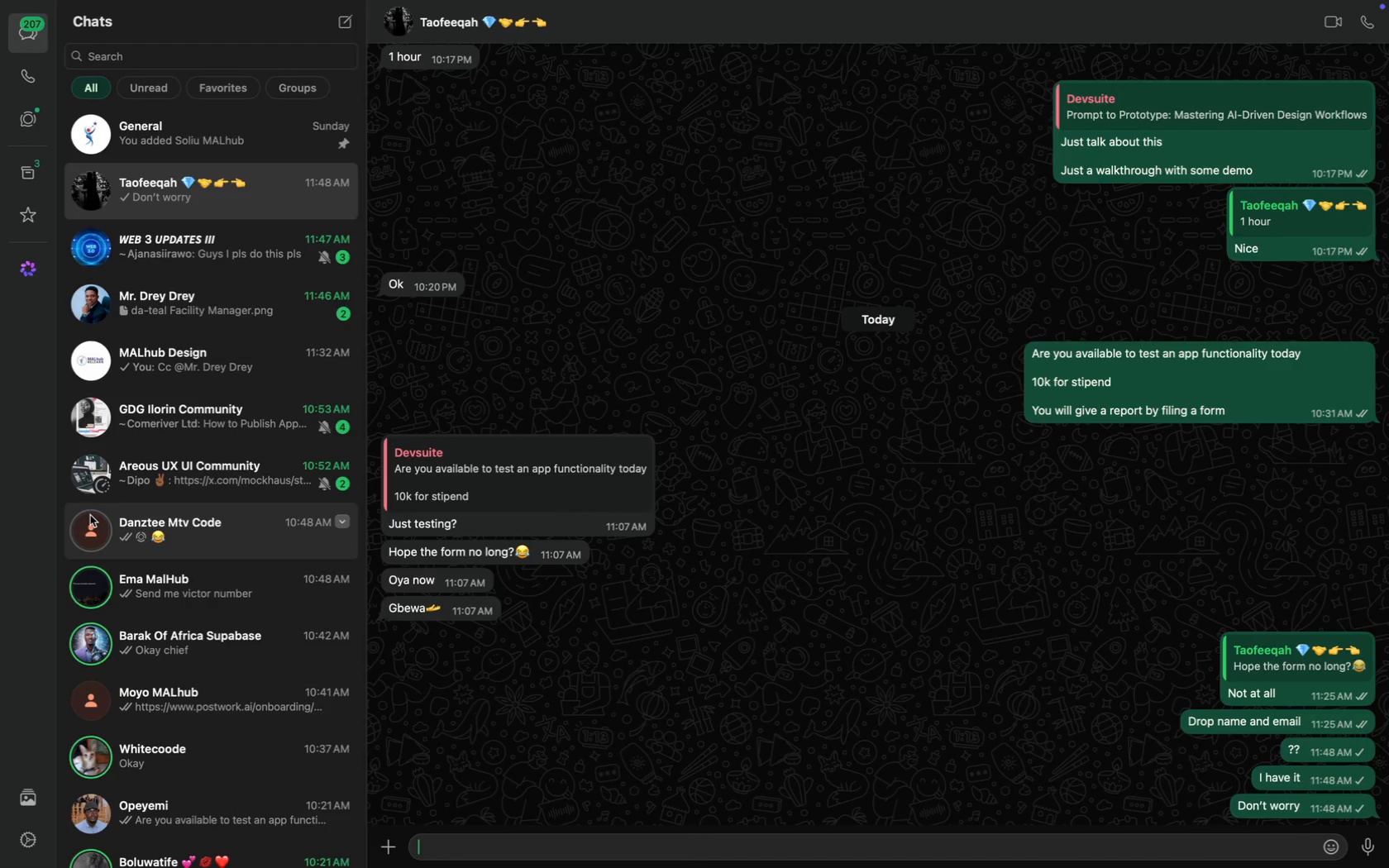 
left_click([486, 510])
 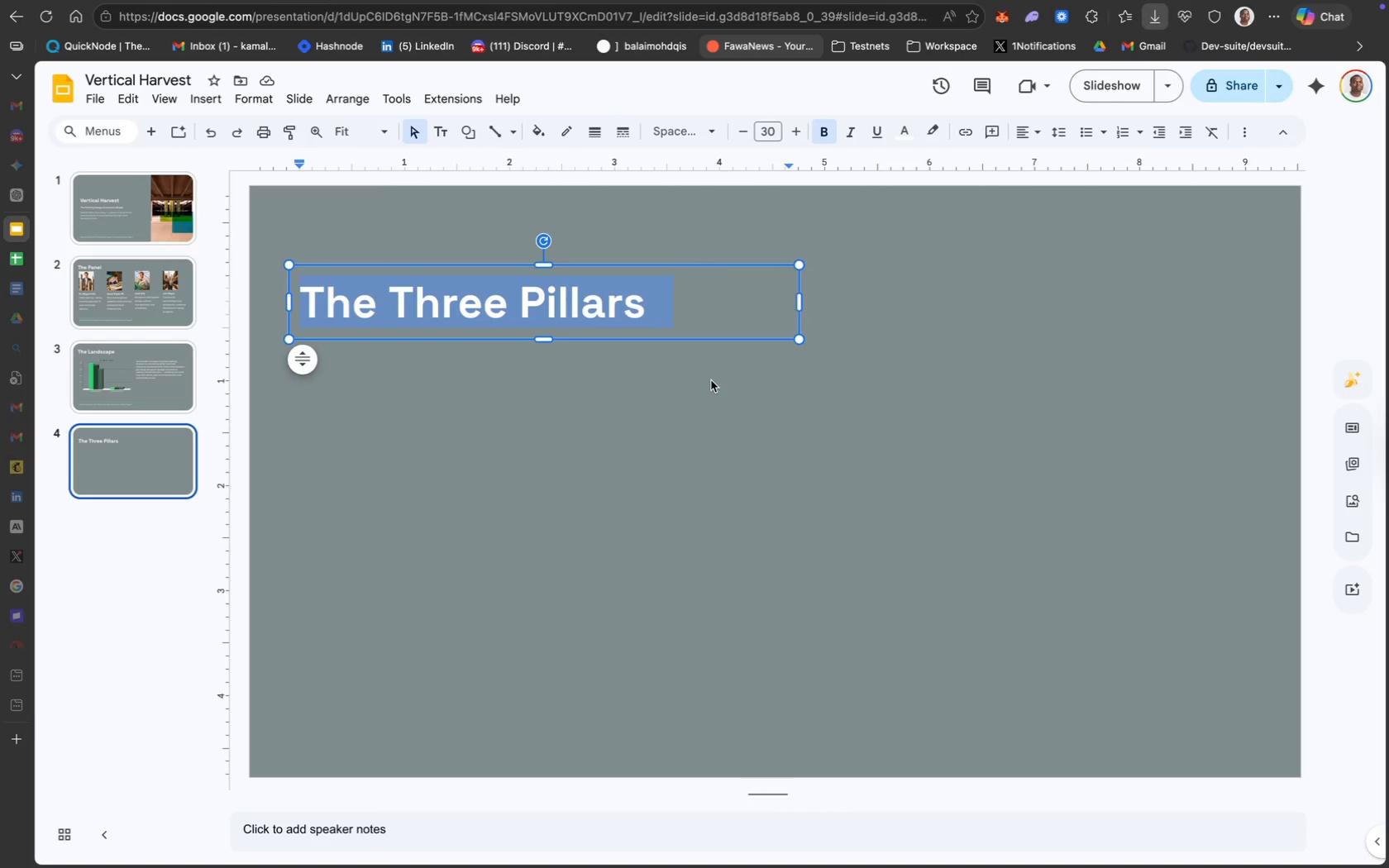 
wait(51.29)
 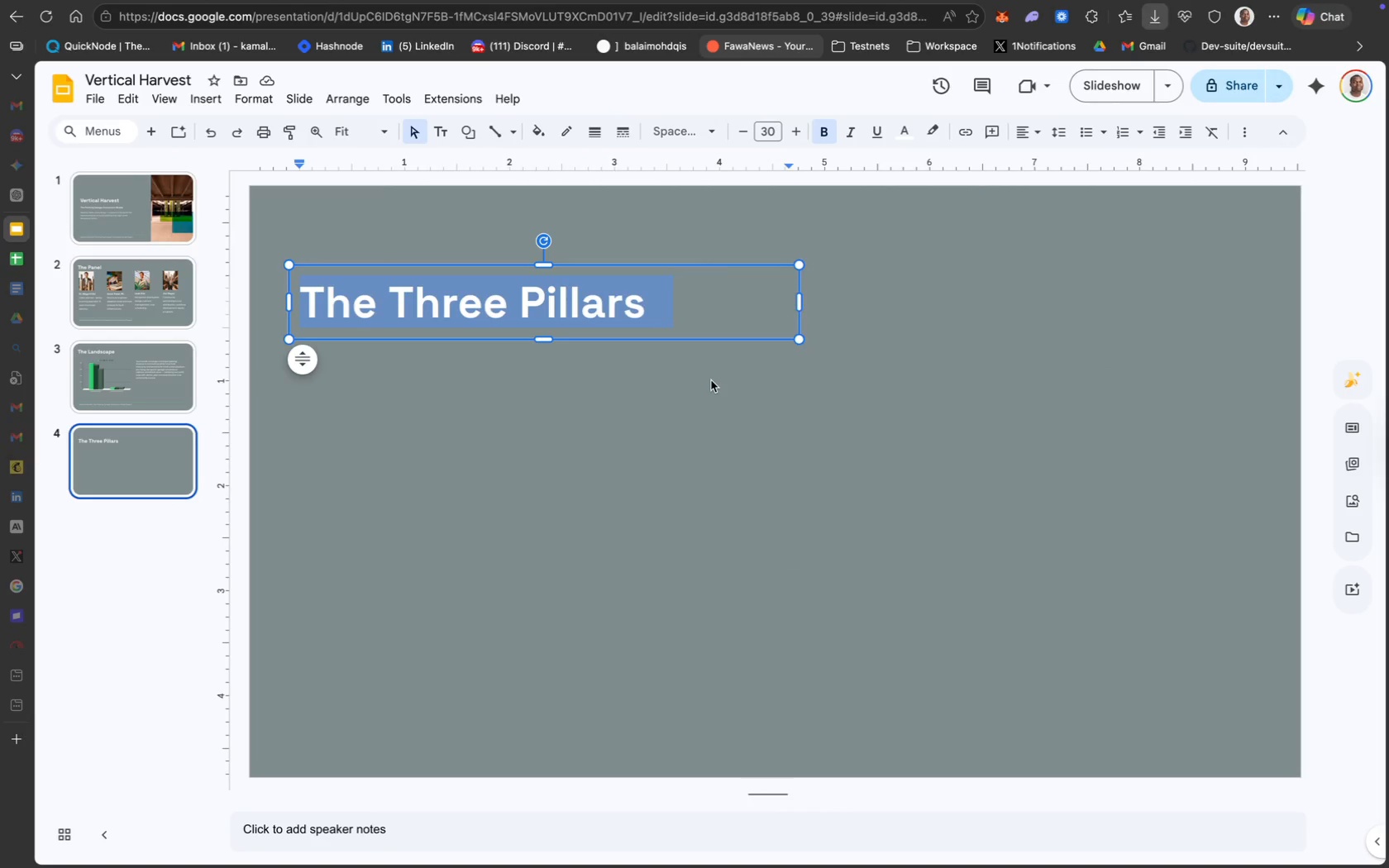 
left_click_drag(start_coordinate=[363, 370], to_coordinate=[342, 370])
 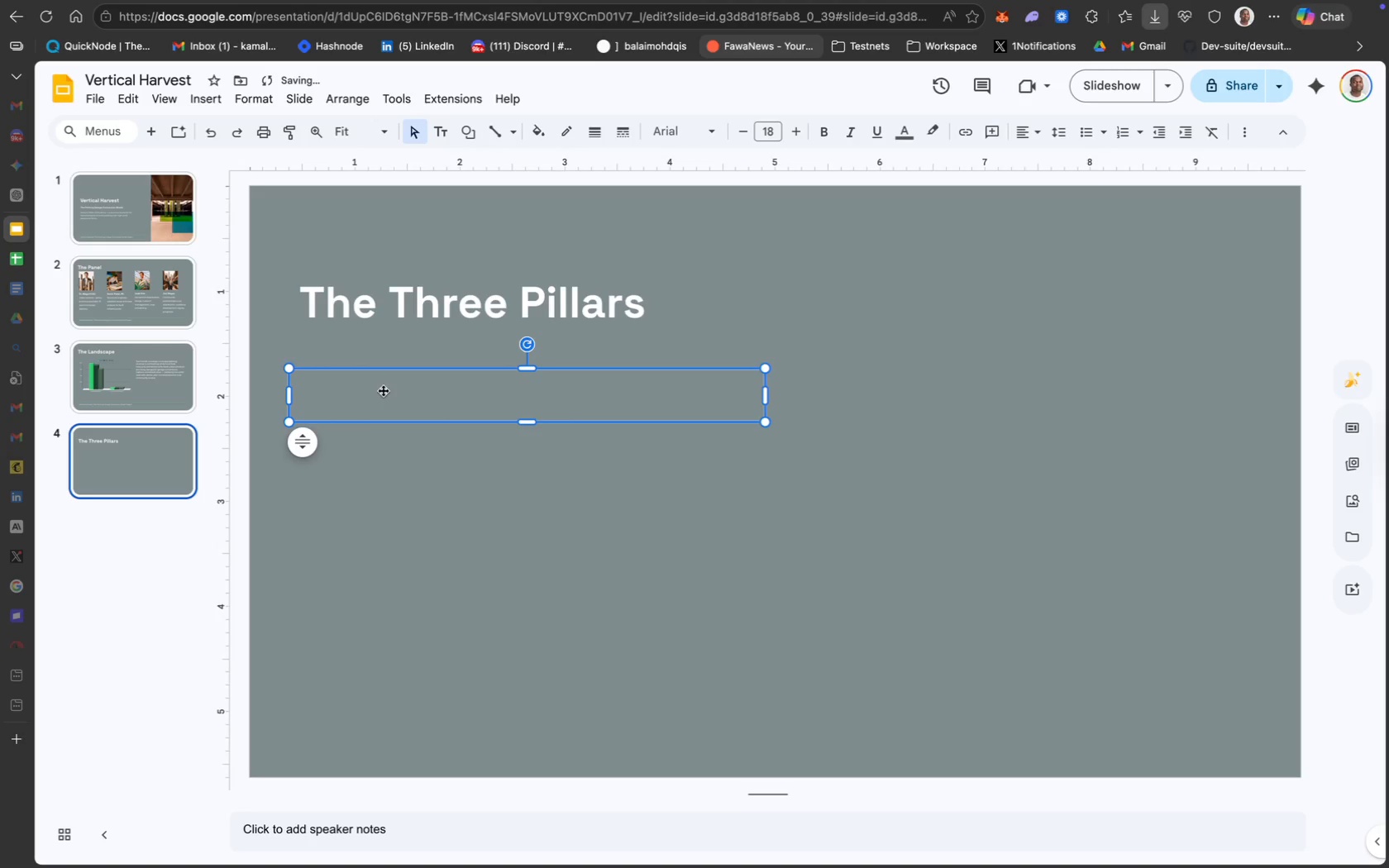 
double_click([384, 391])
 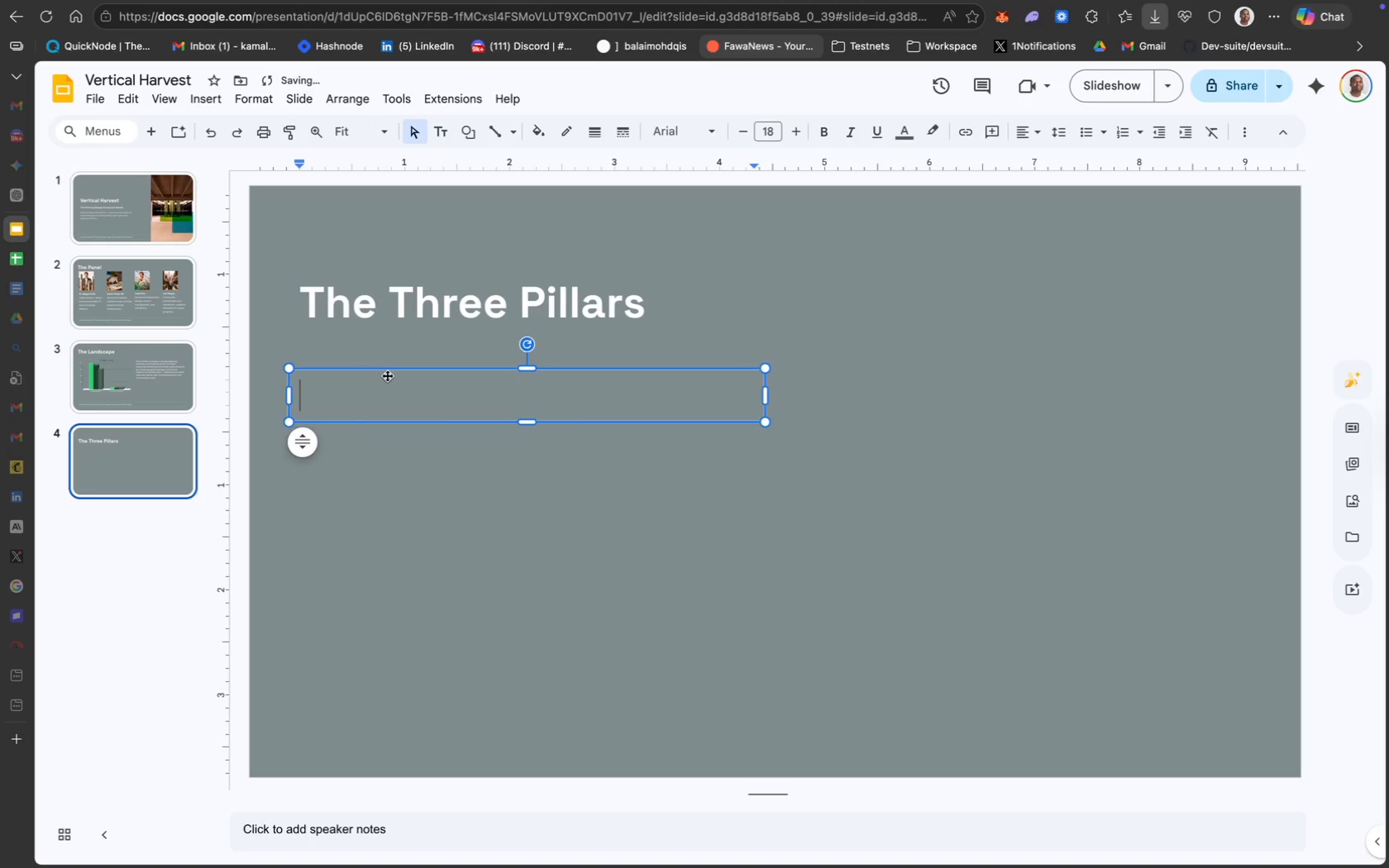 
left_click([389, 368])
 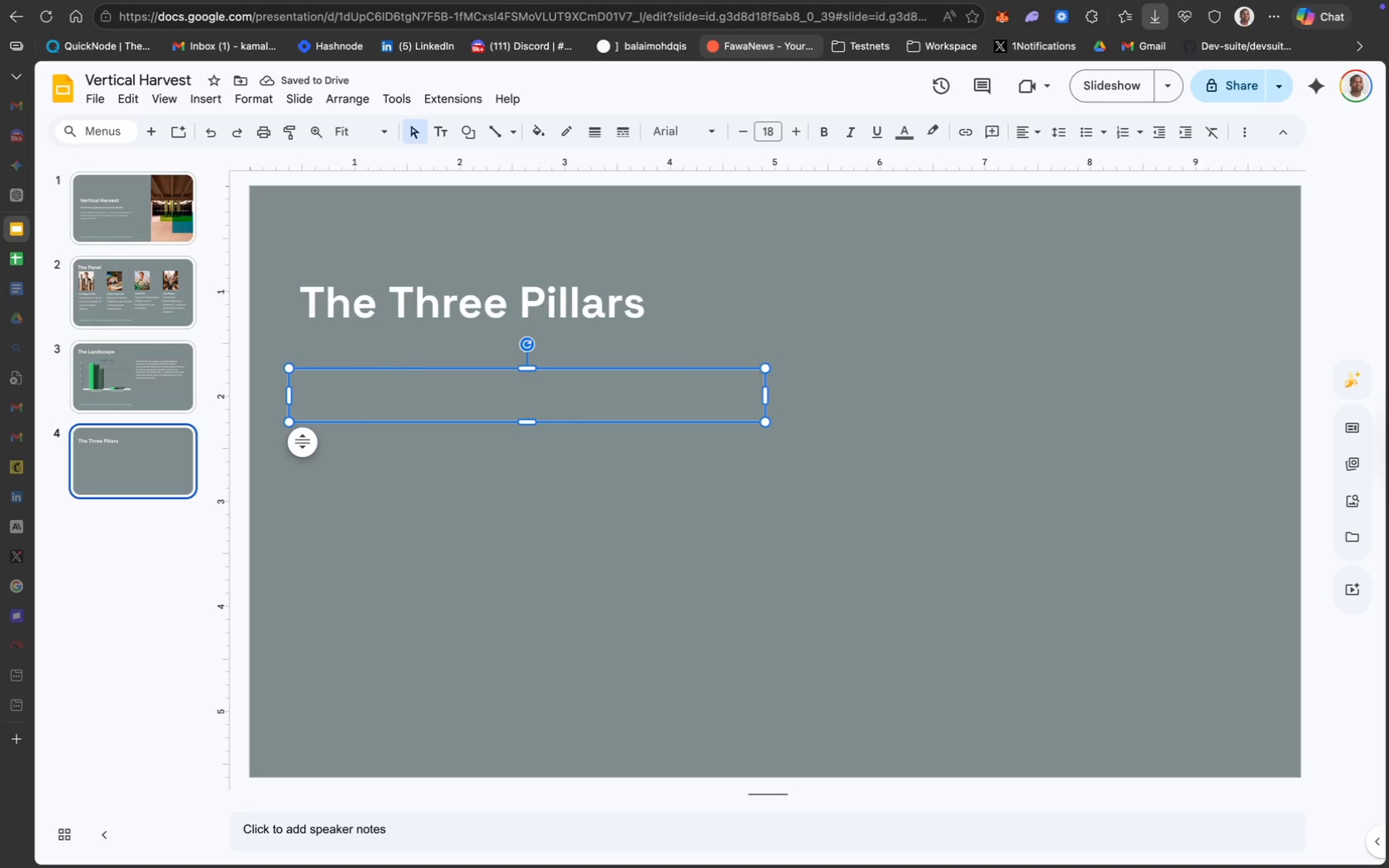 
key(ArrowUp)
 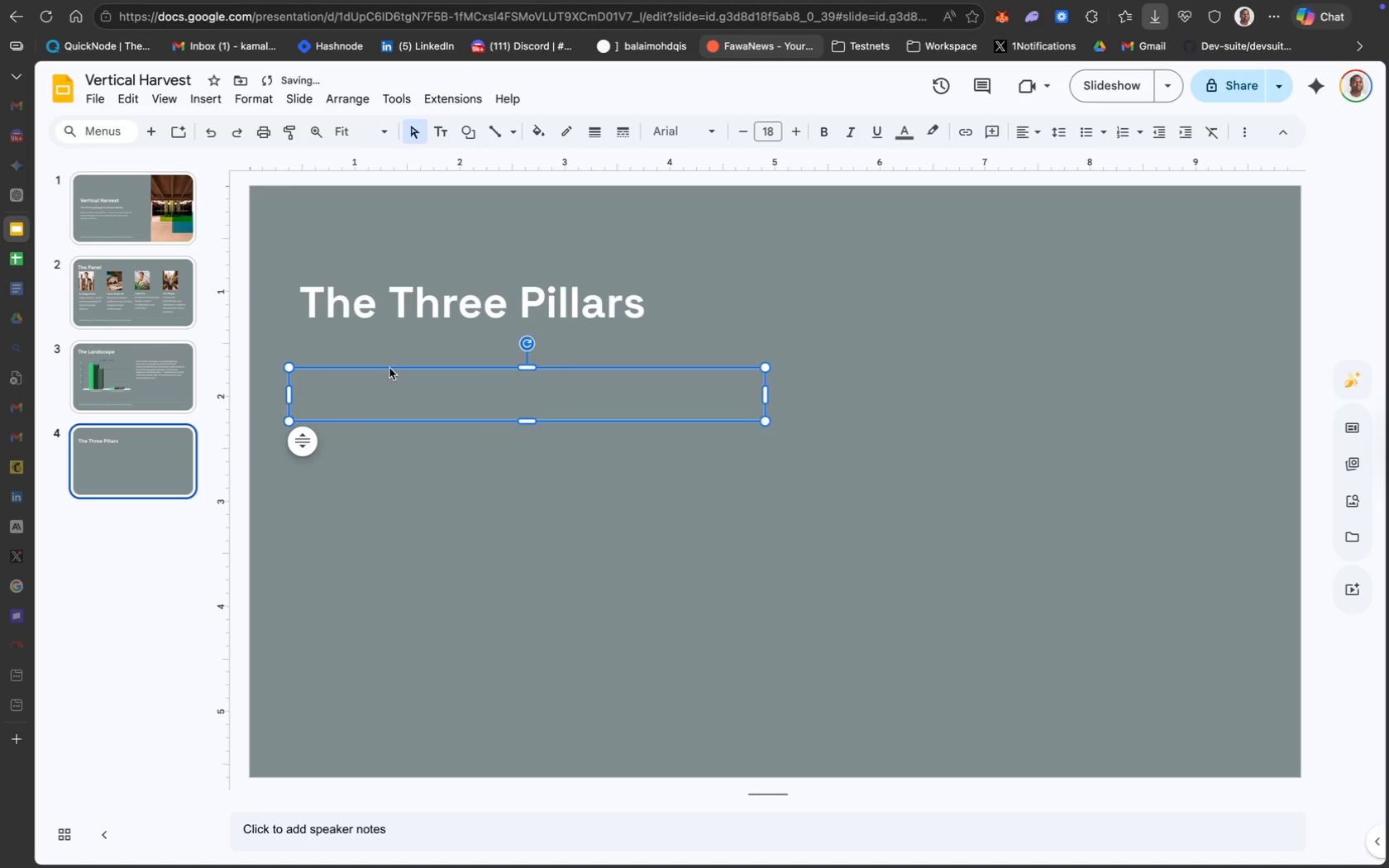 
key(ArrowUp)
 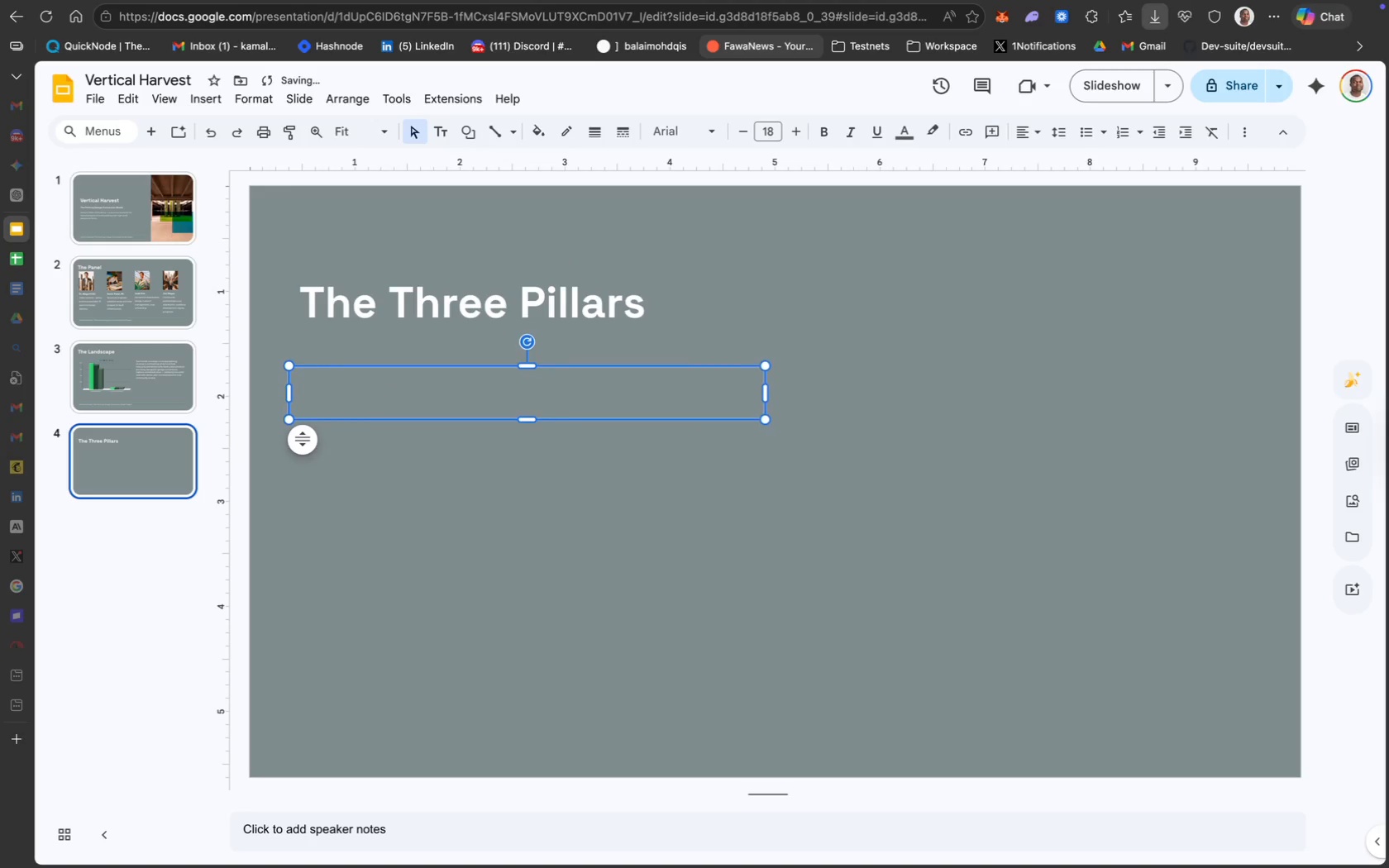 
key(ArrowUp)
 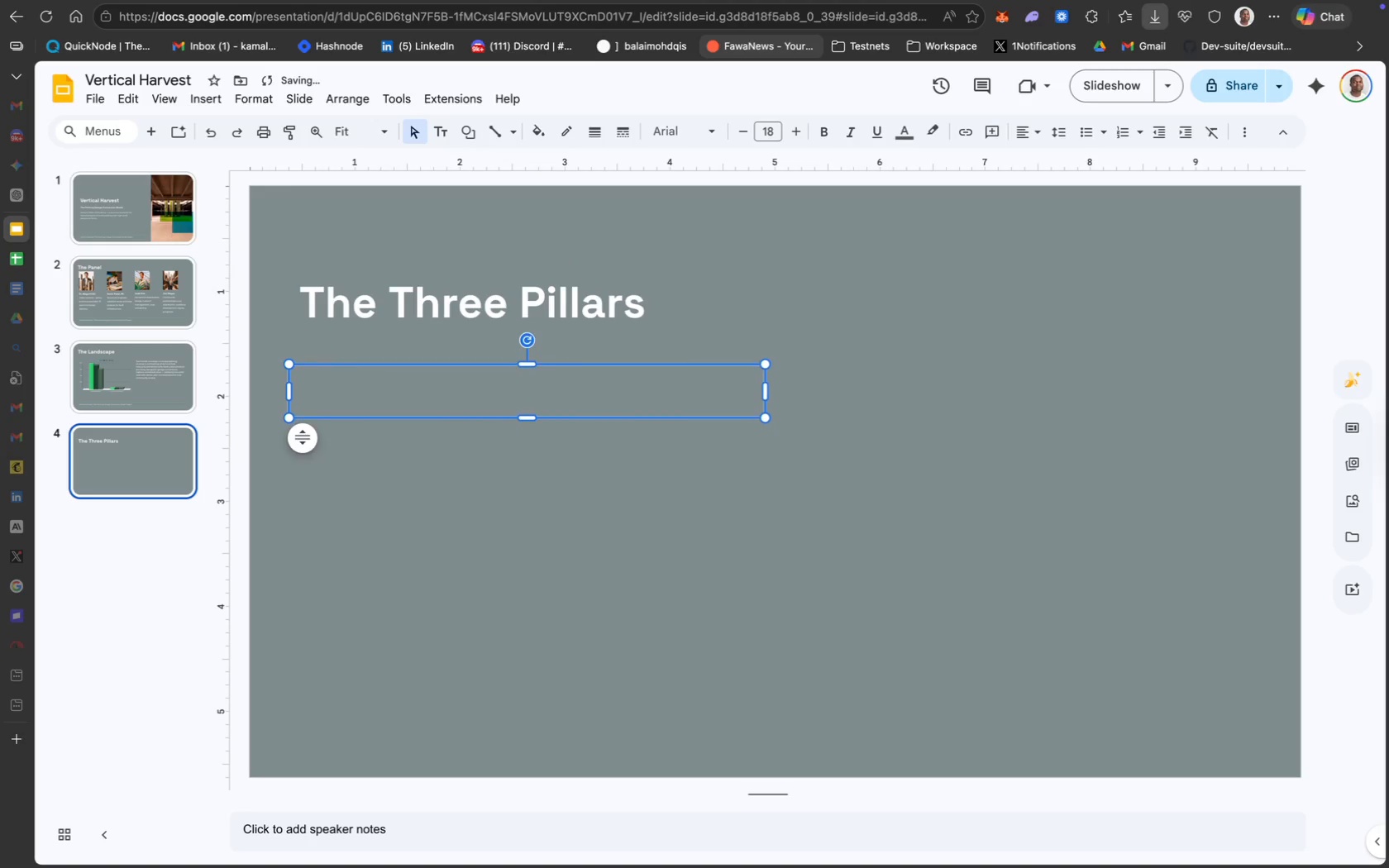 
key(ArrowUp)
 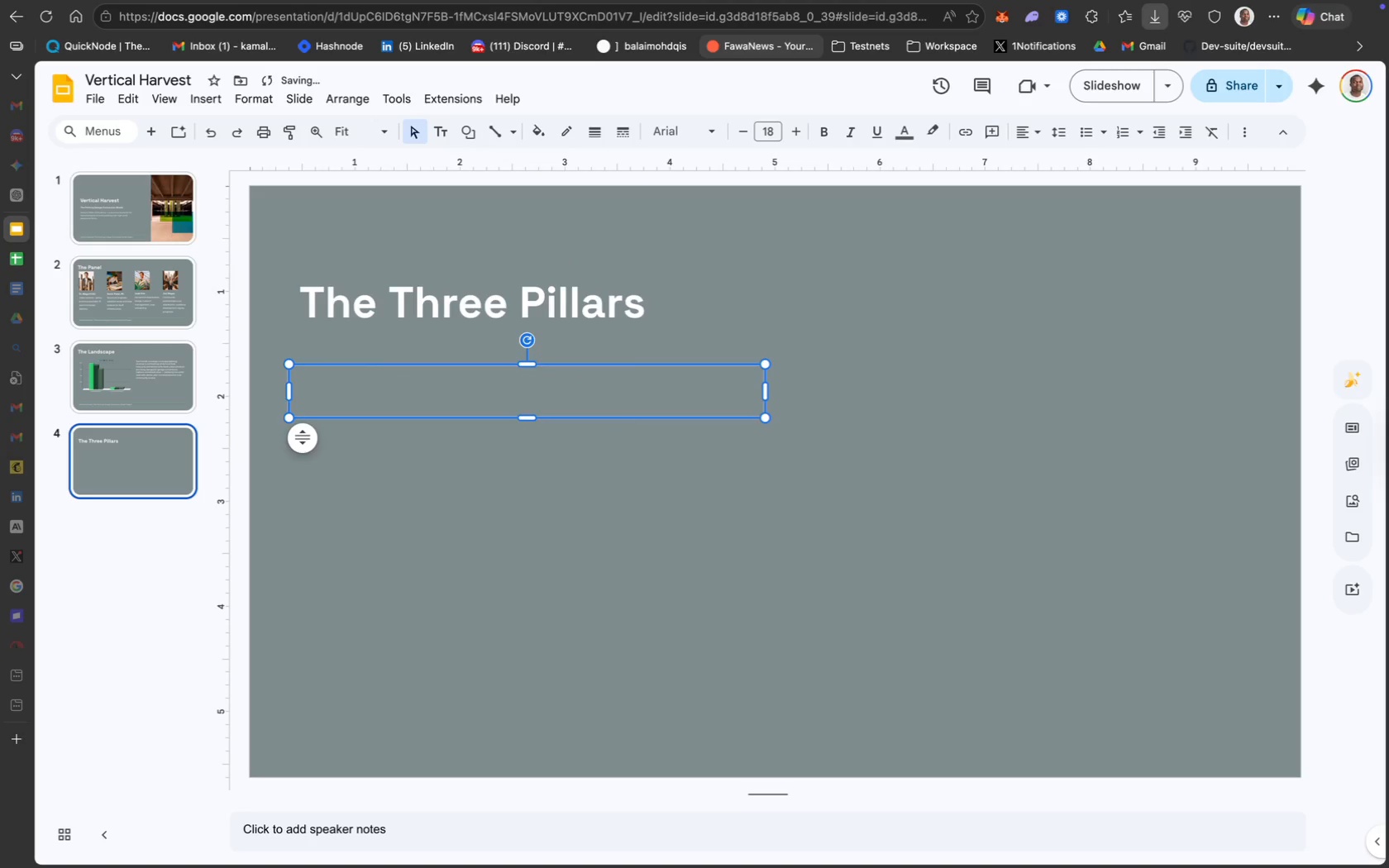 
key(ArrowUp)
 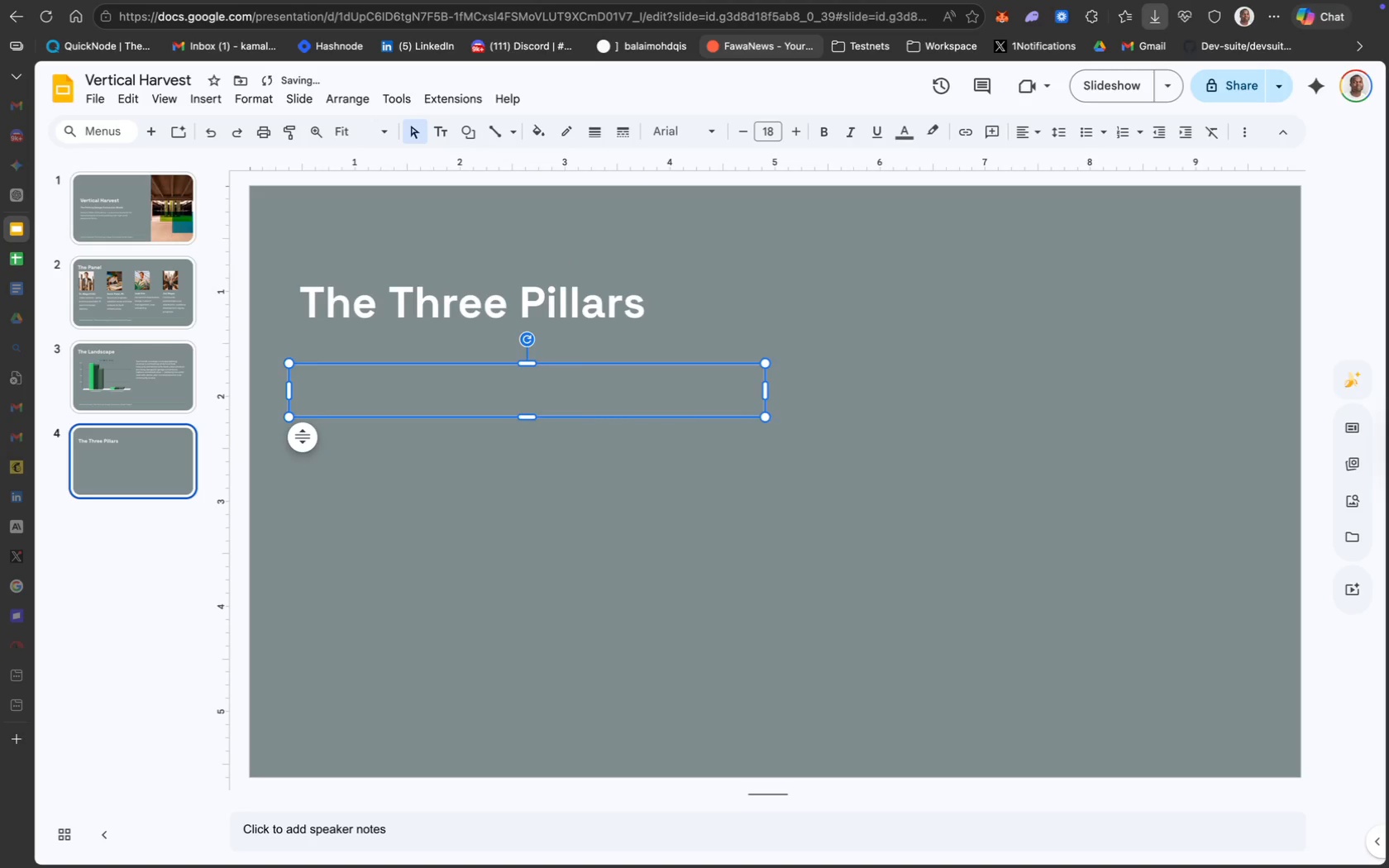 
key(ArrowUp)
 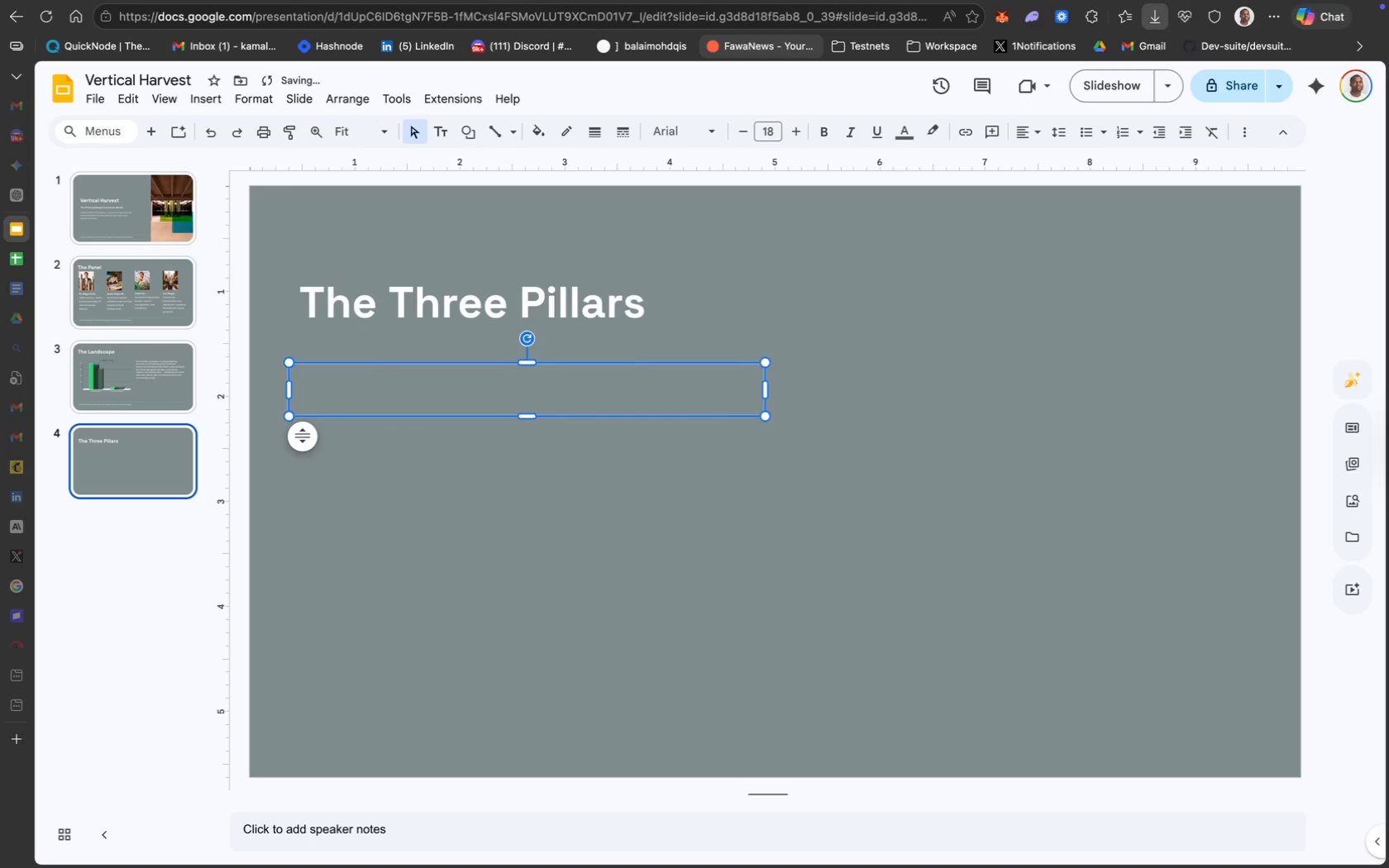 
key(ArrowUp)
 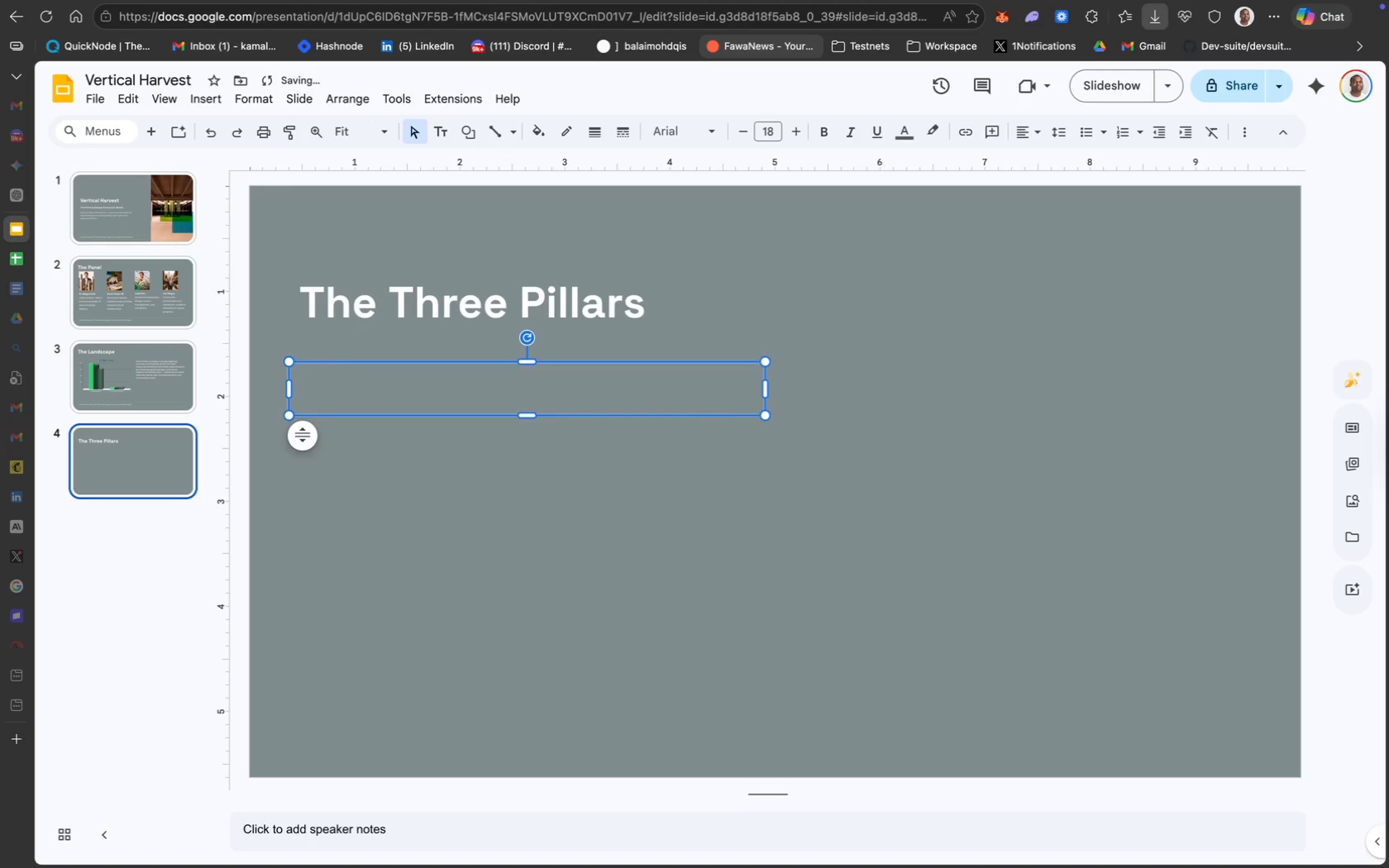 
key(ArrowUp)
 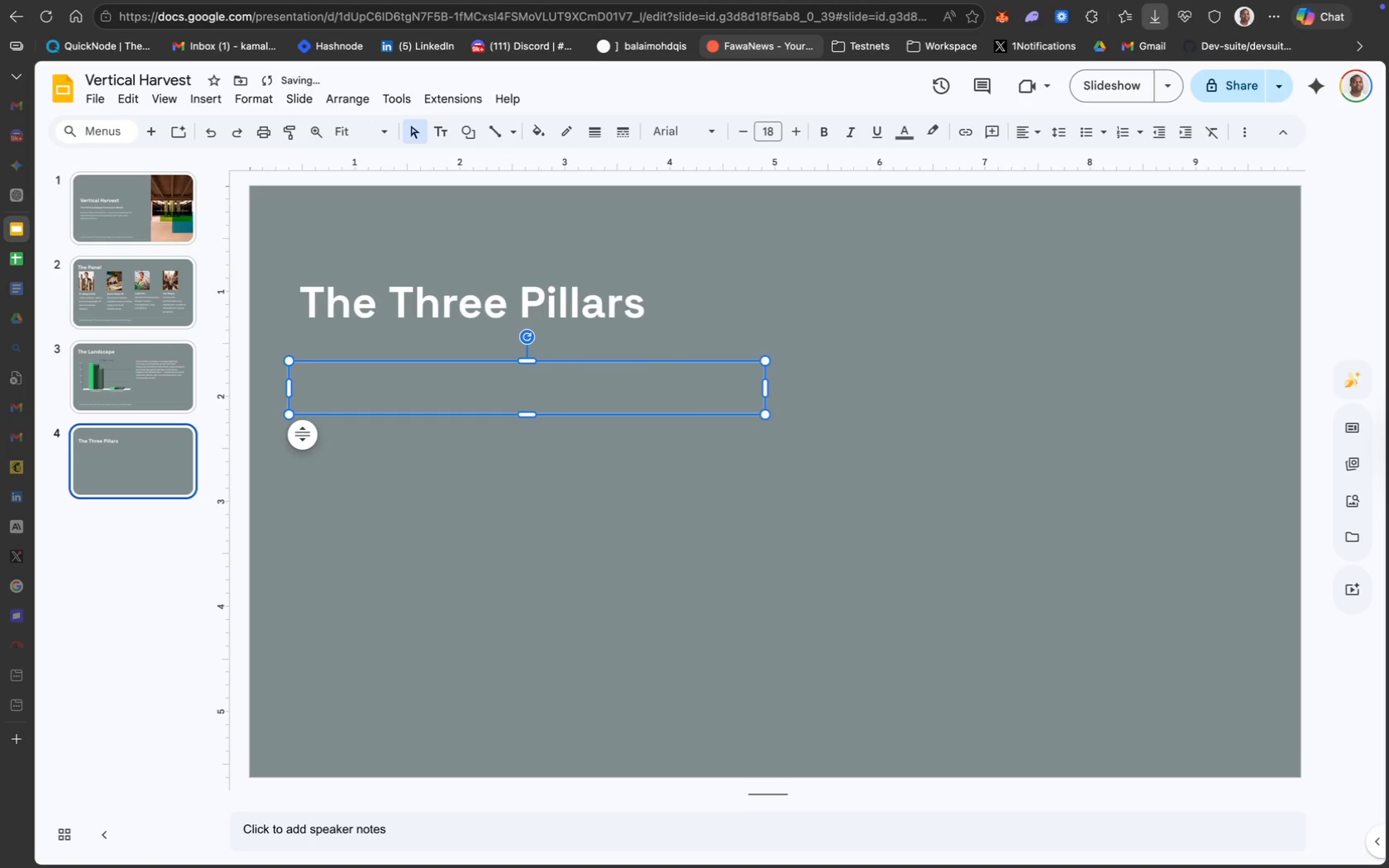 
key(ArrowUp)
 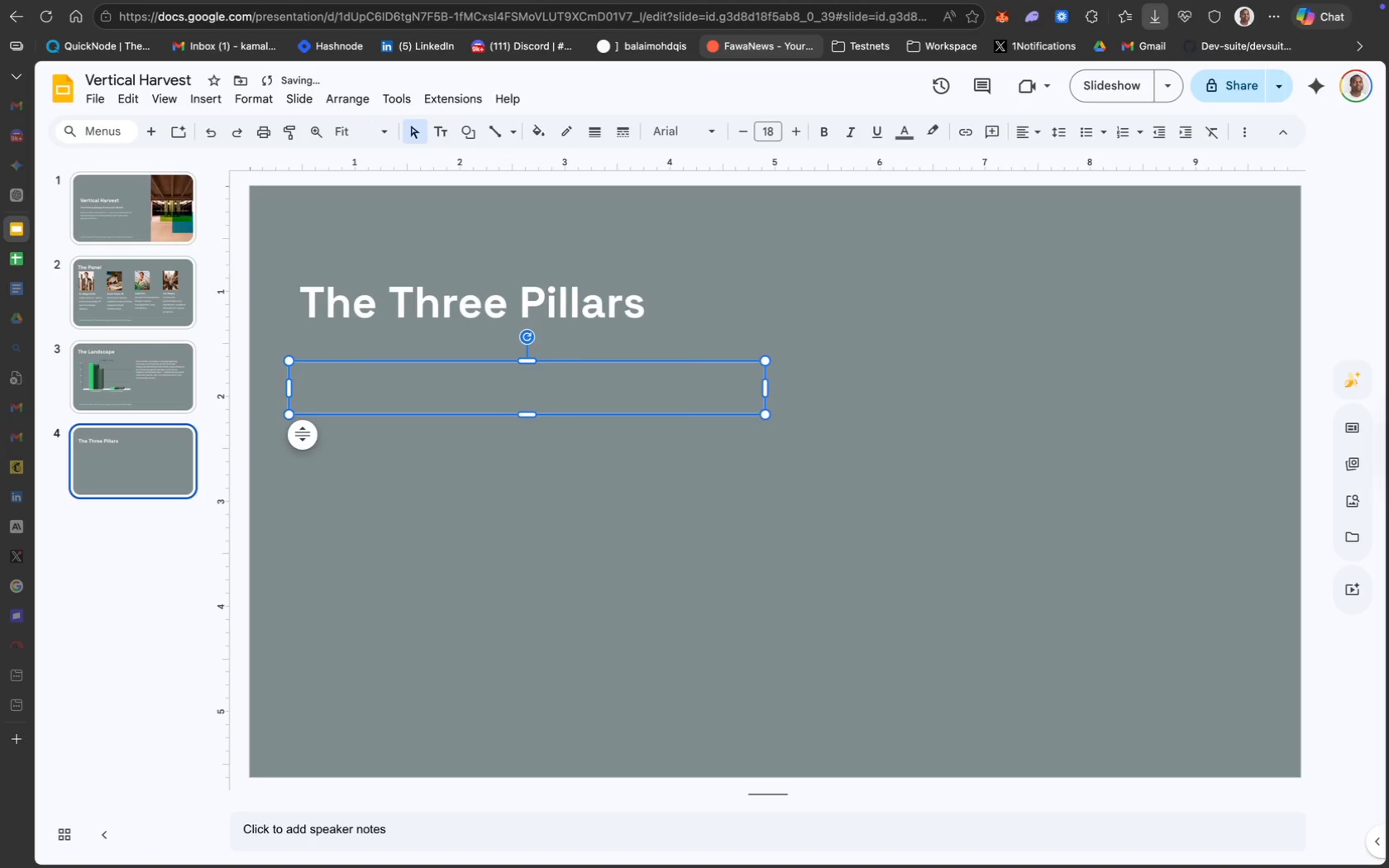 
key(ArrowUp)
 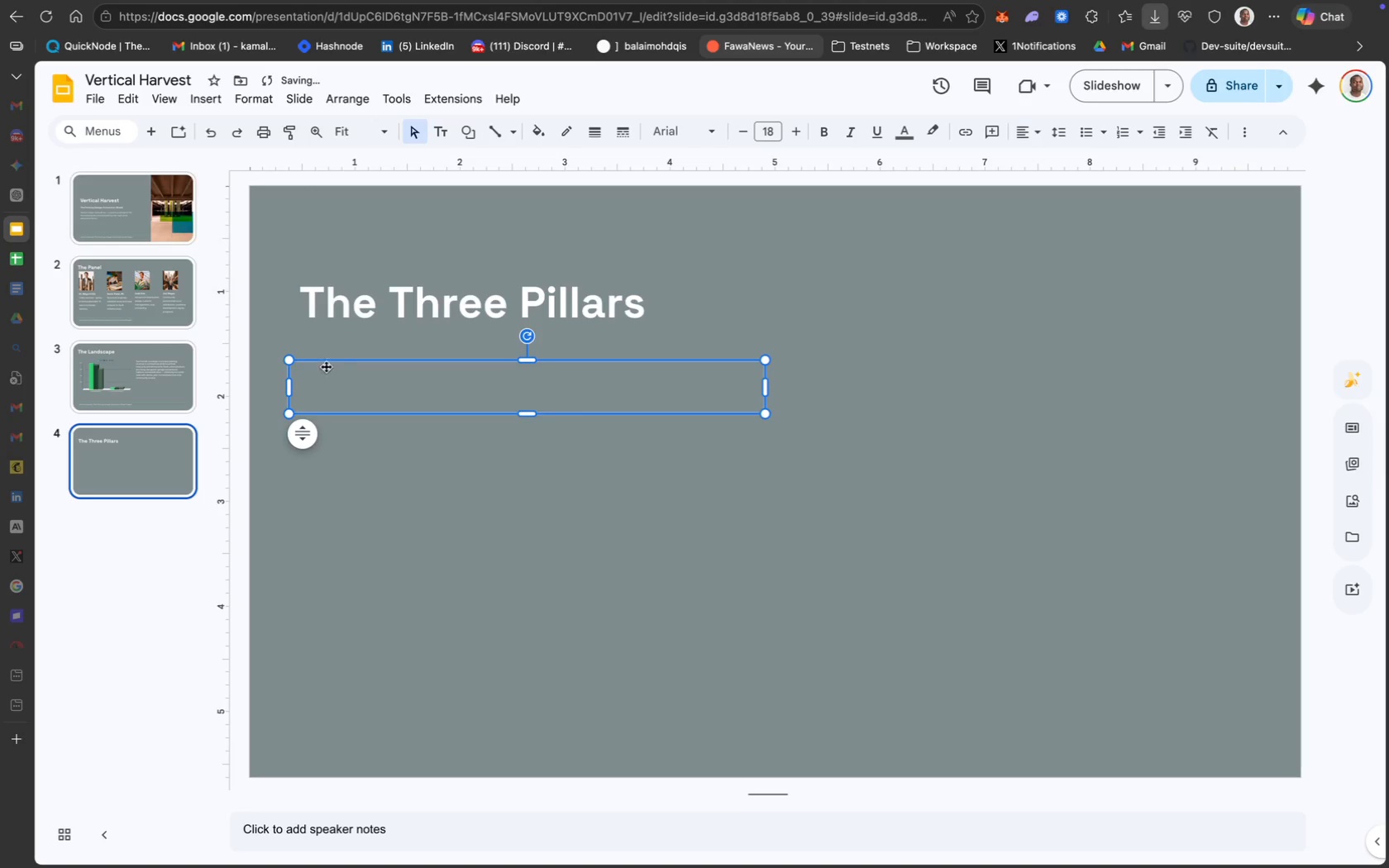 
left_click([343, 391])
 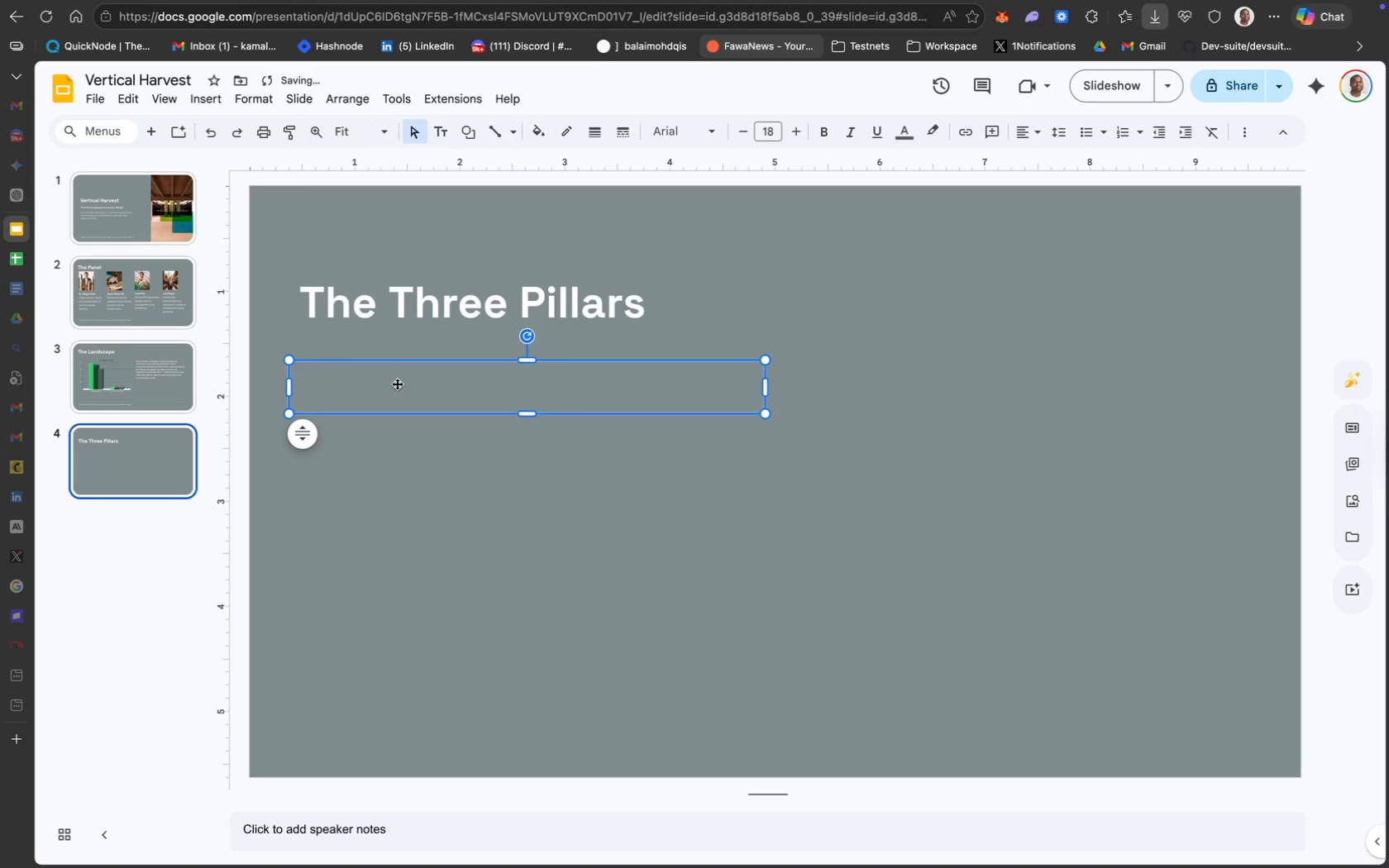 
double_click([397, 384])
 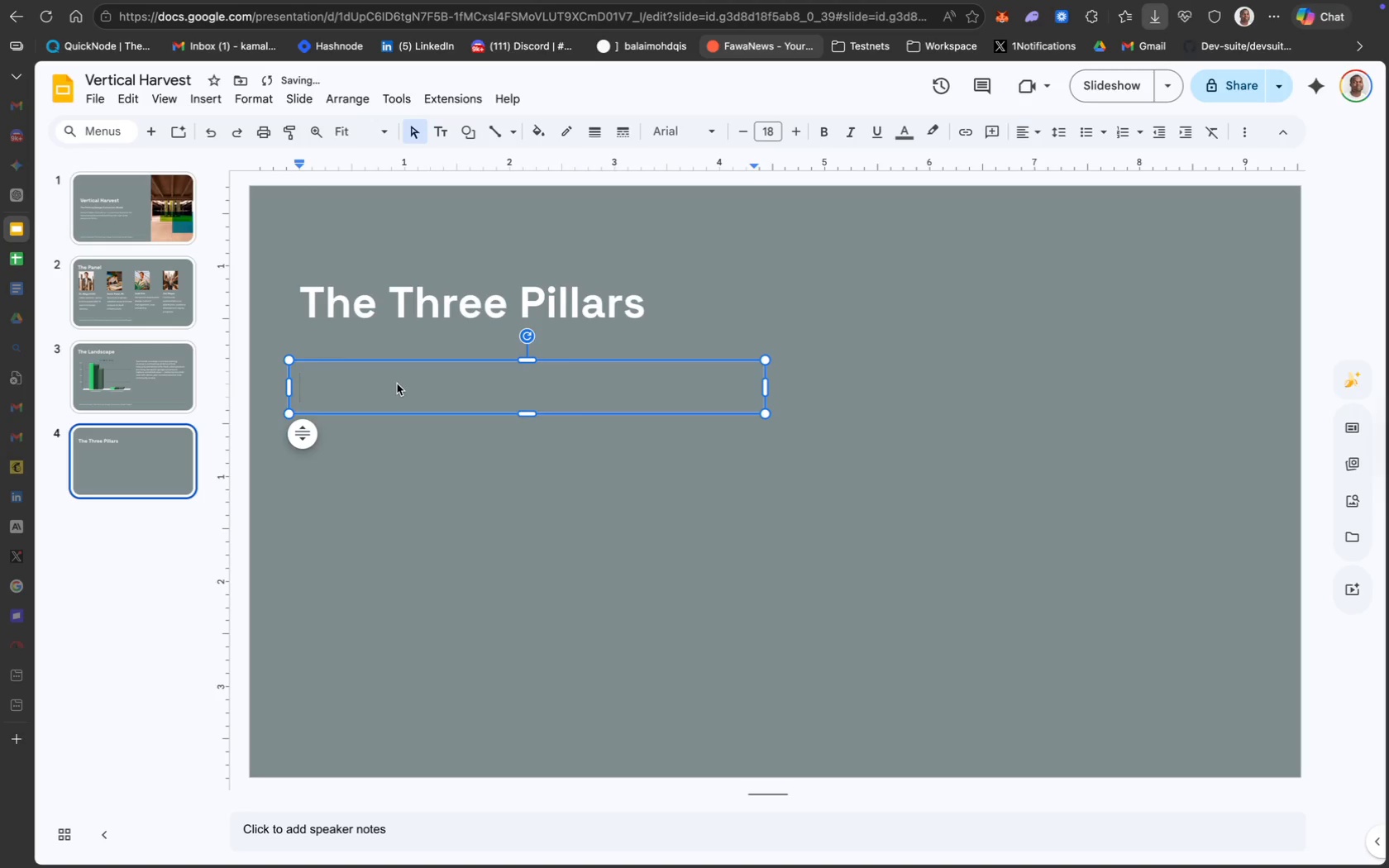 
key(CapsLock)
 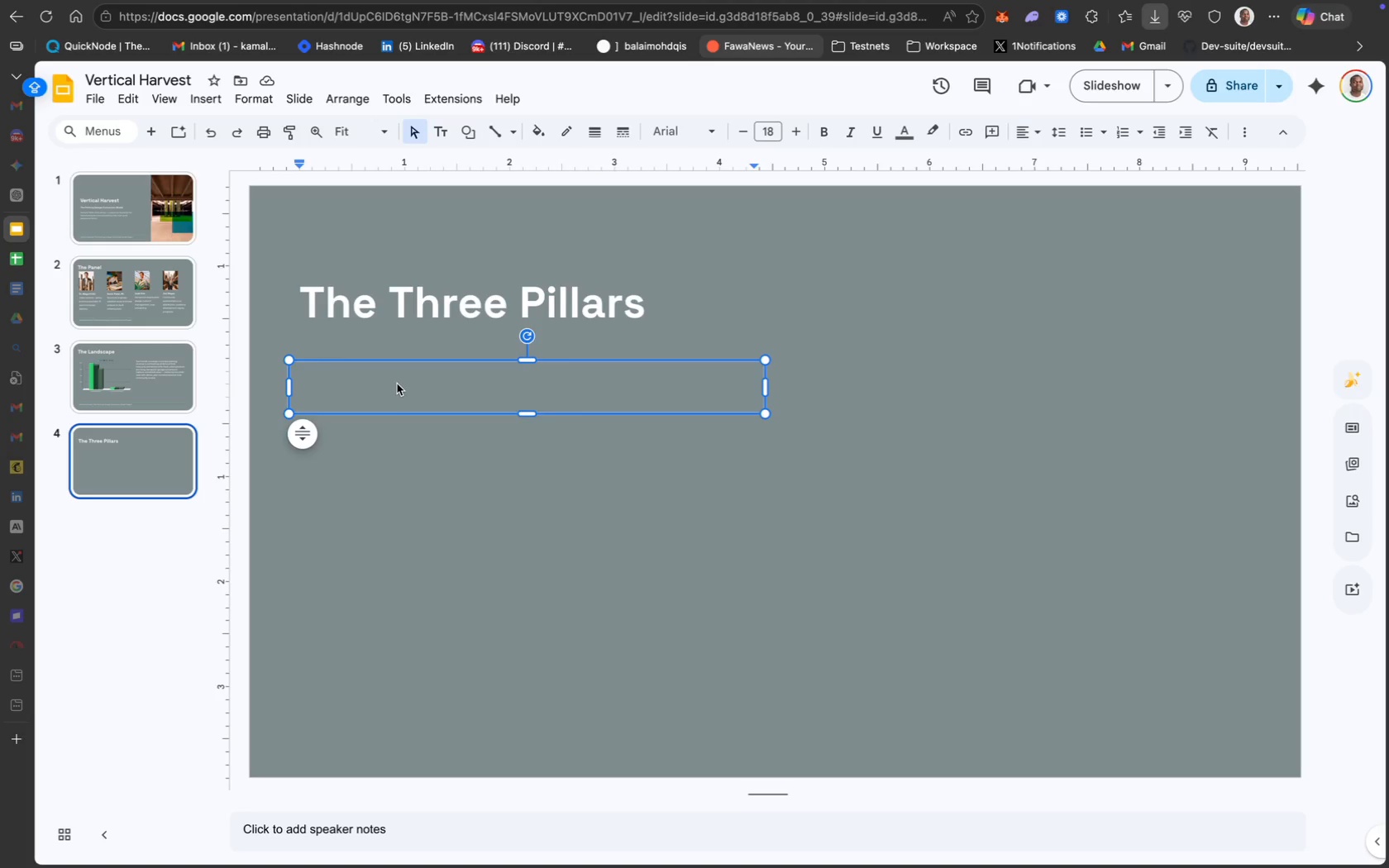 
type(Zoning & Polic)
 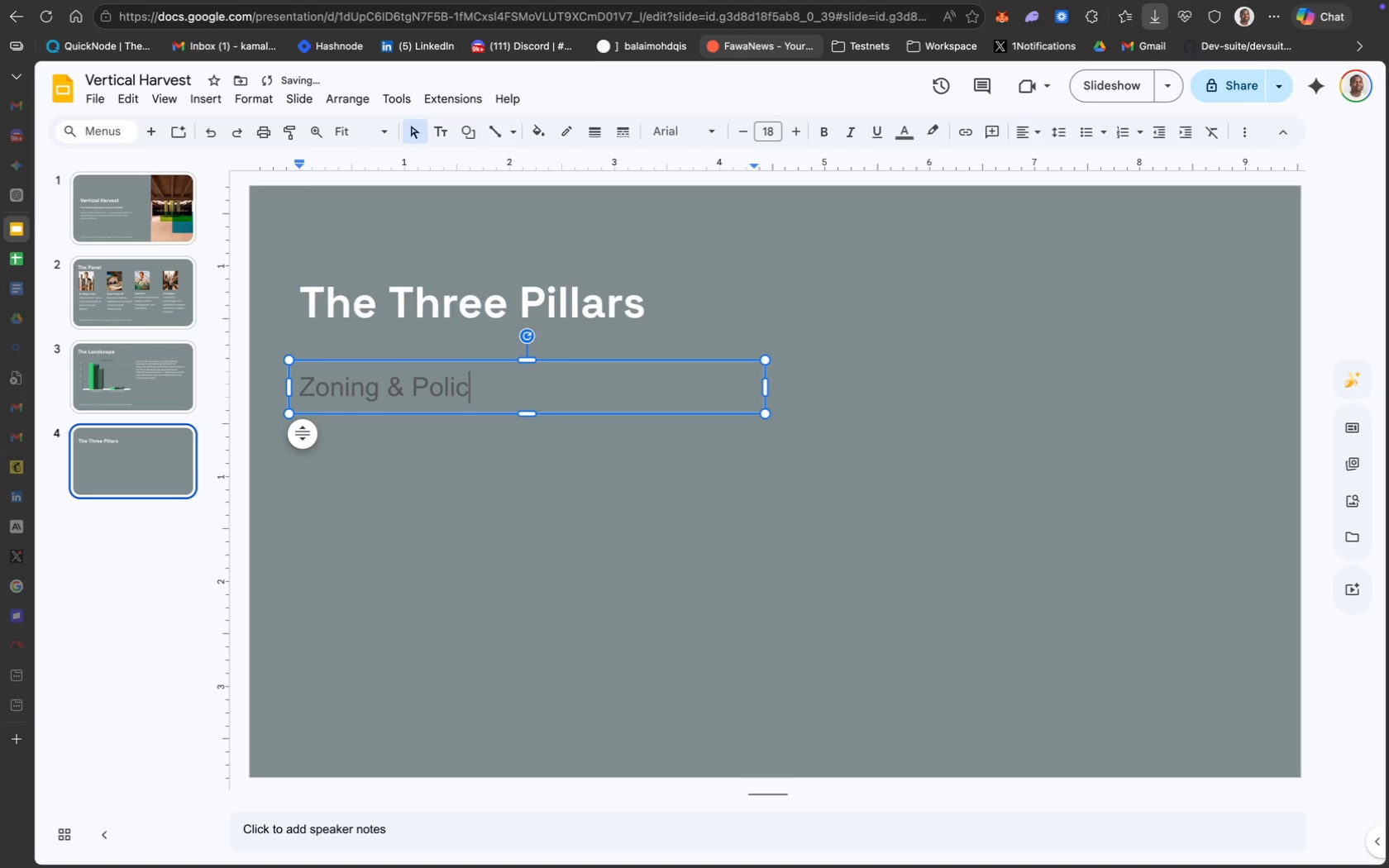 
key(Y)
 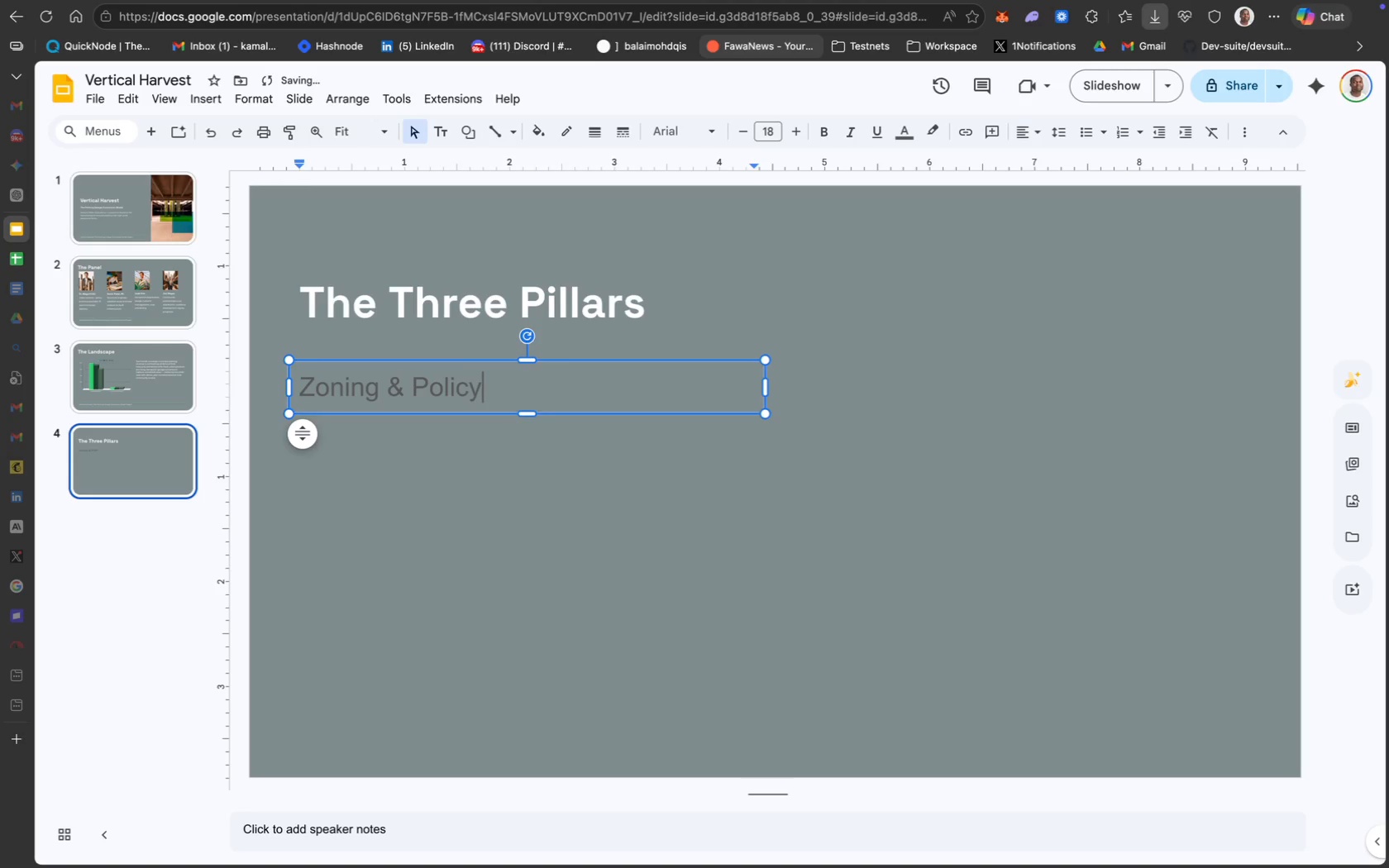 
key(Meta+CommandLeft)
 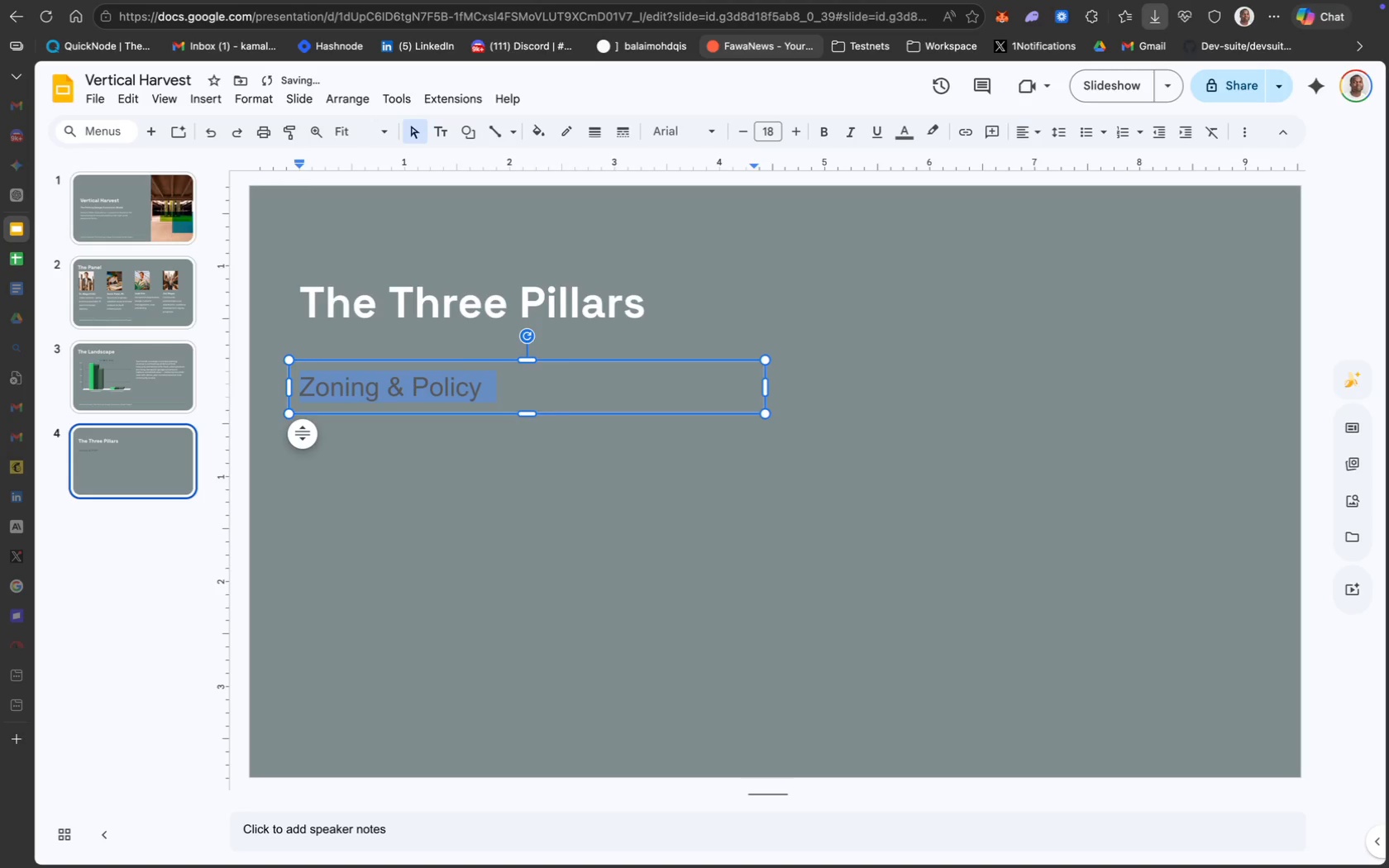 
key(Meta+A)
 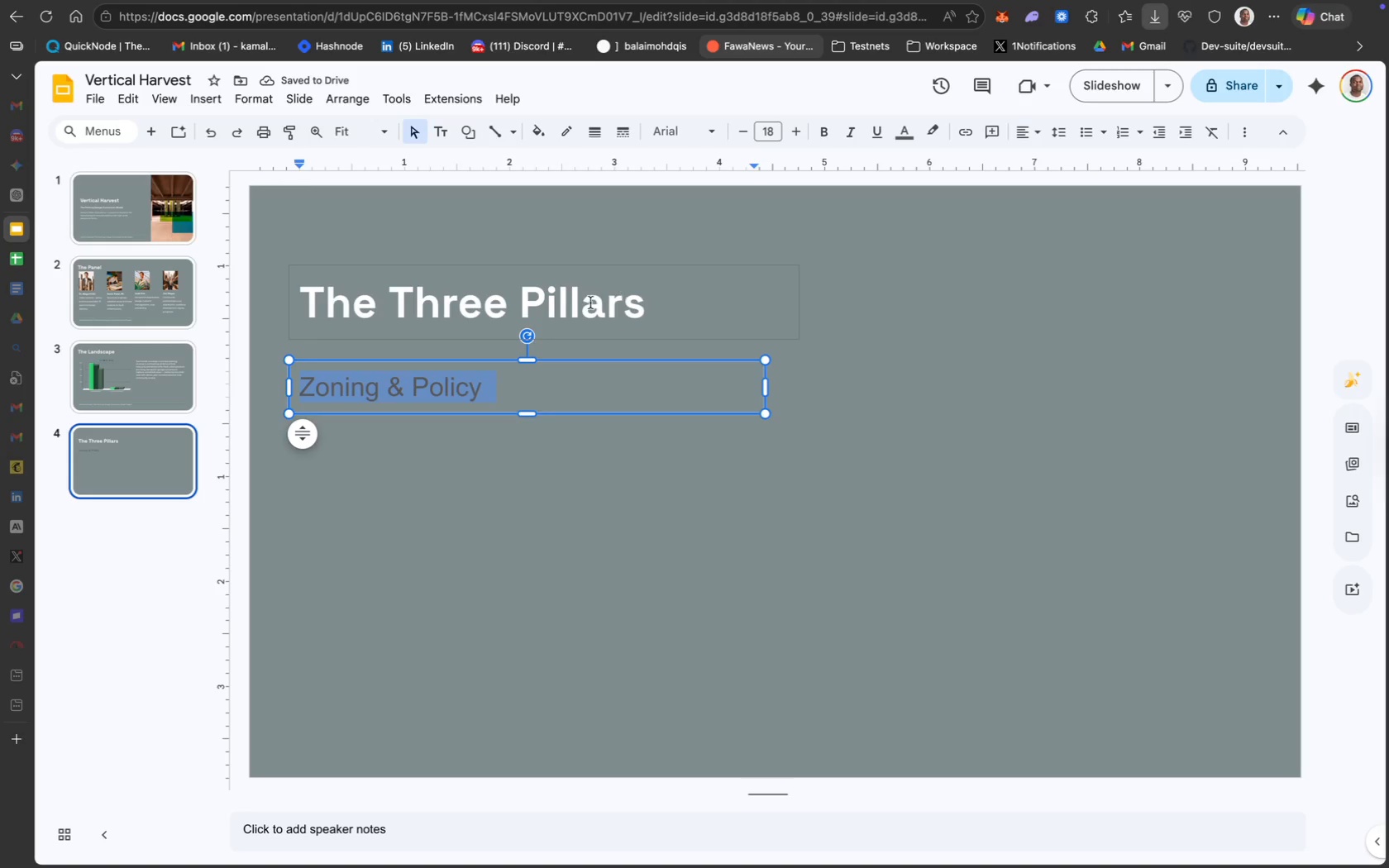 
left_click([505, 397])
 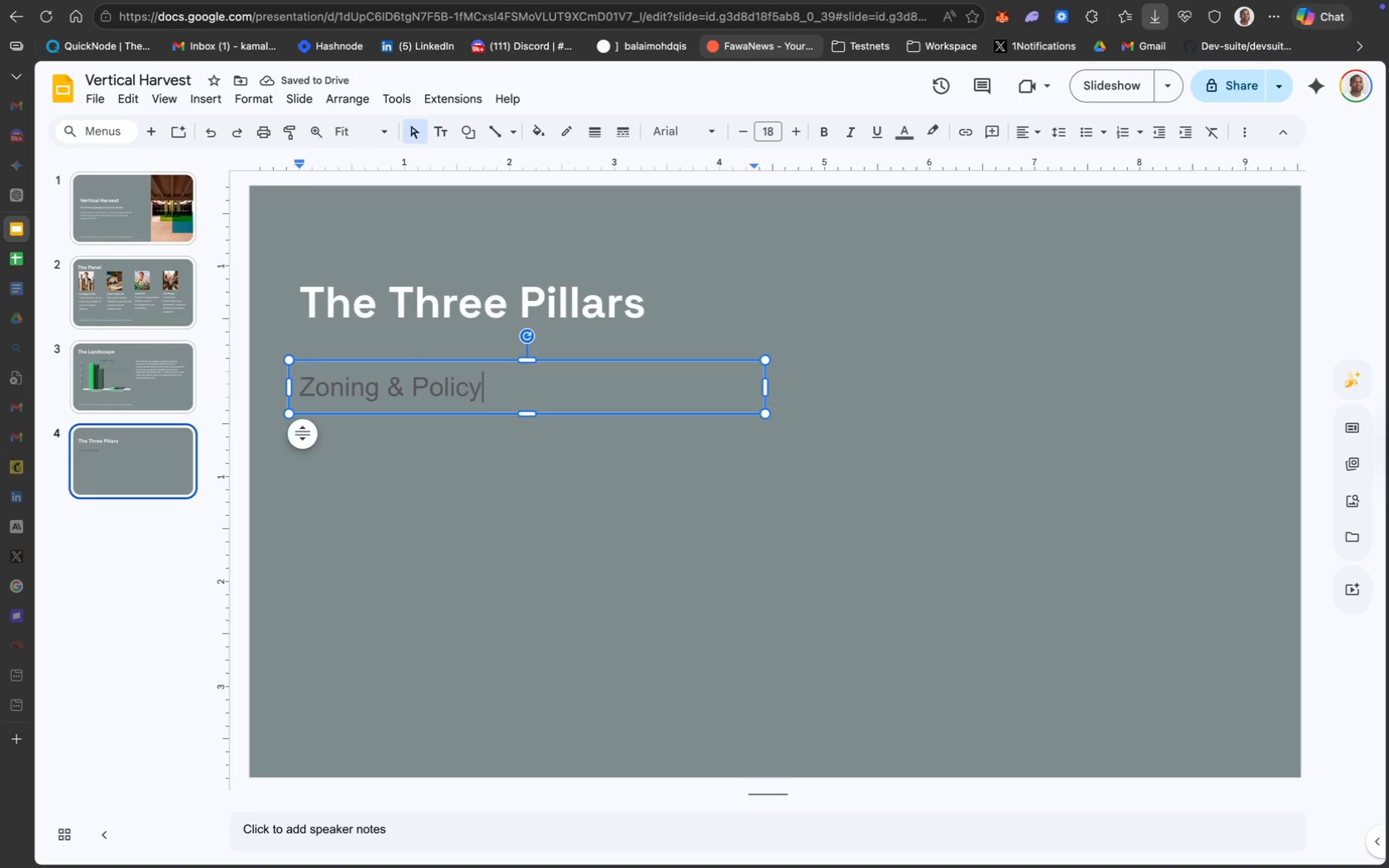 
key(Enter)
 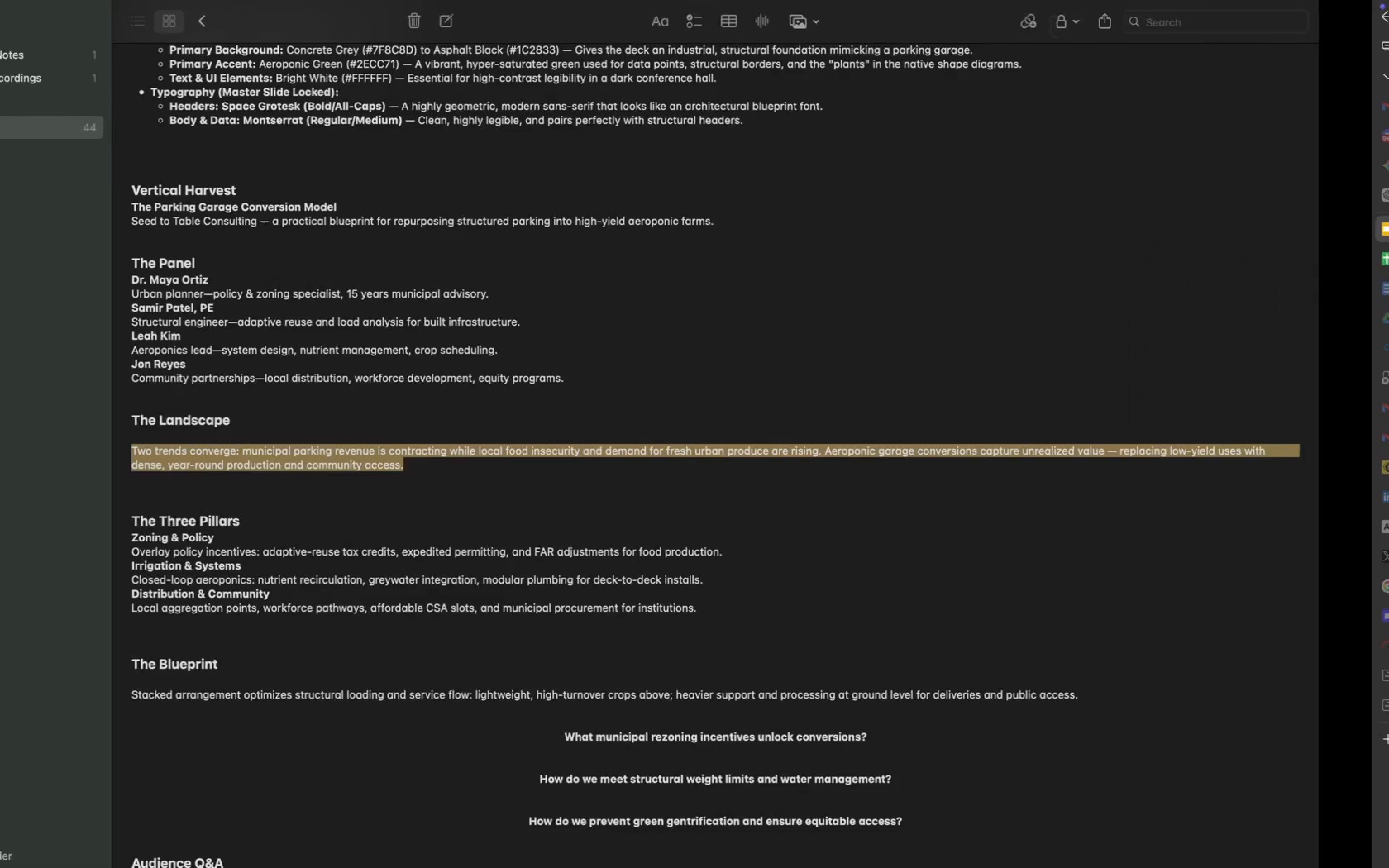 
scroll: coordinate [439, 544], scroll_direction: down, amount: 11.0
 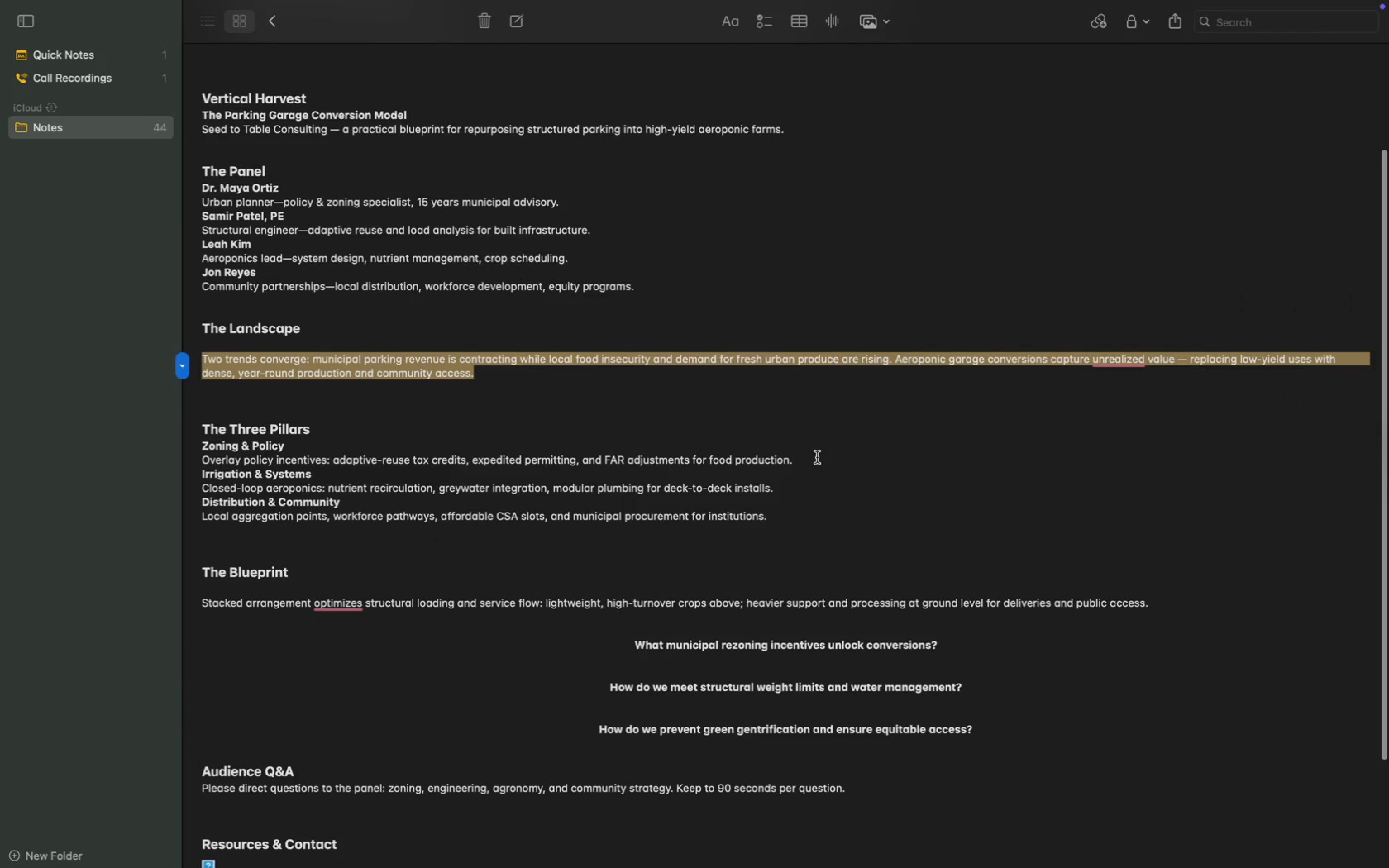 
left_click_drag(start_coordinate=[815, 459], to_coordinate=[204, 463])
 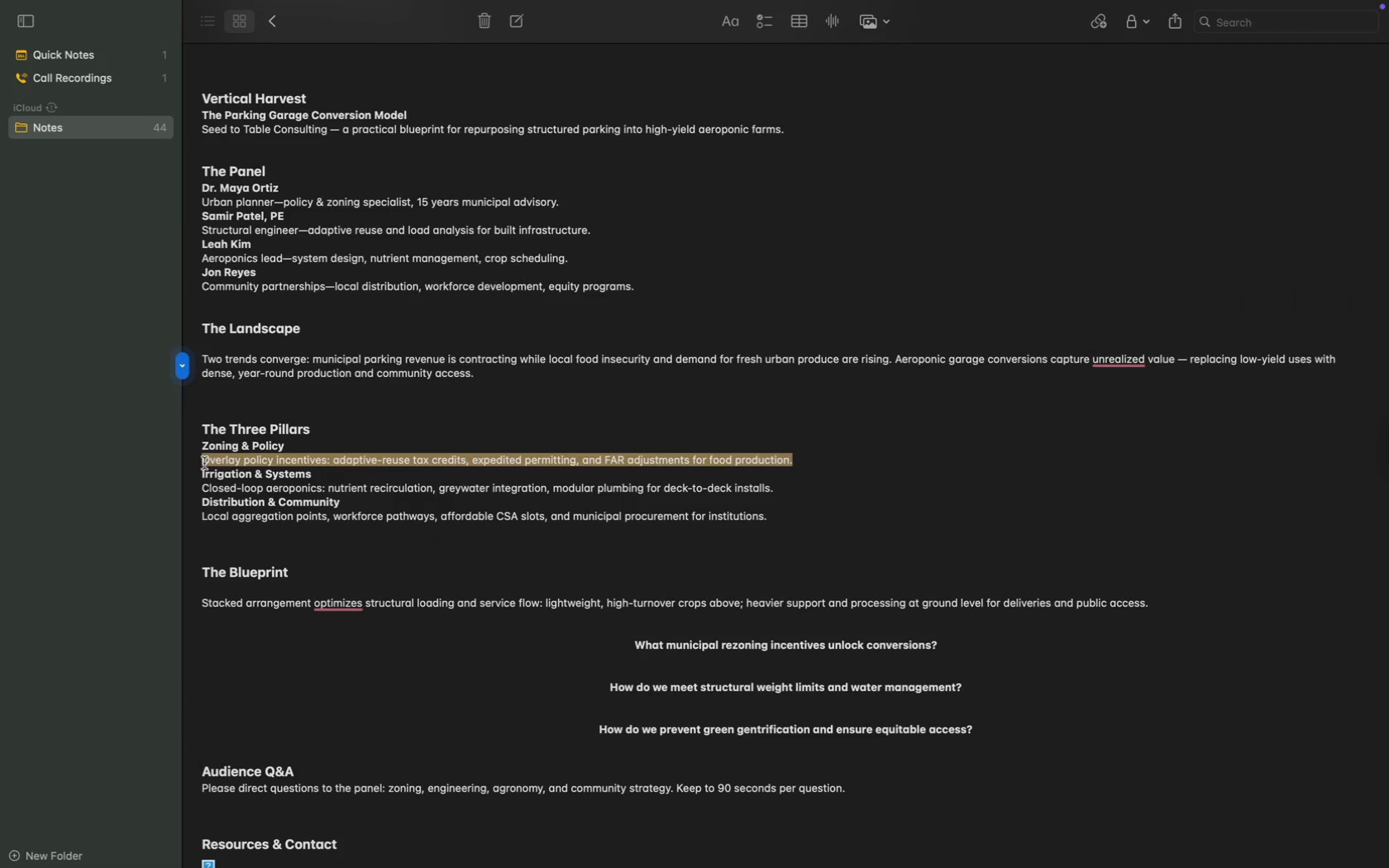 
key(Meta+C)
 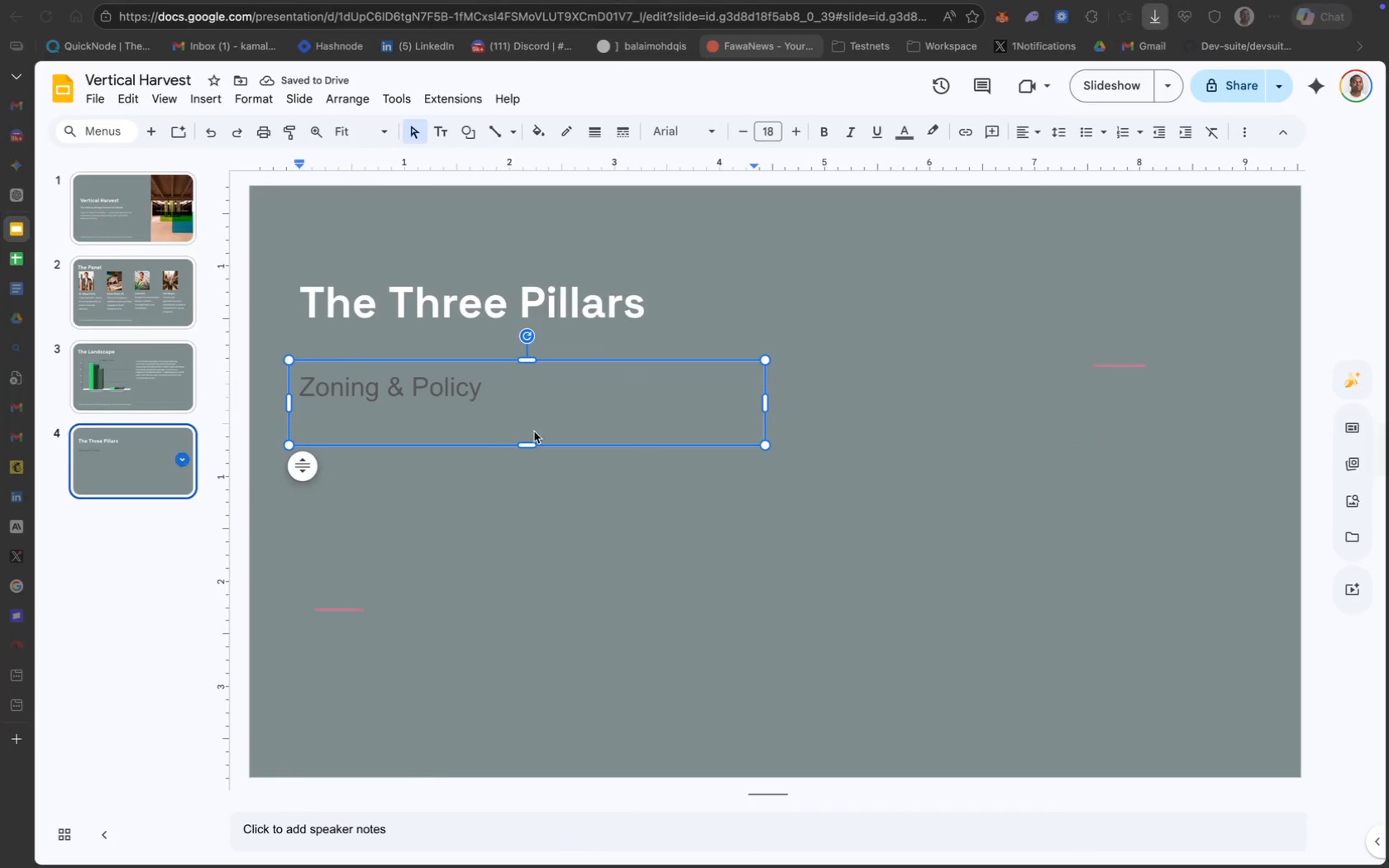 
key(Meta+CommandLeft)
 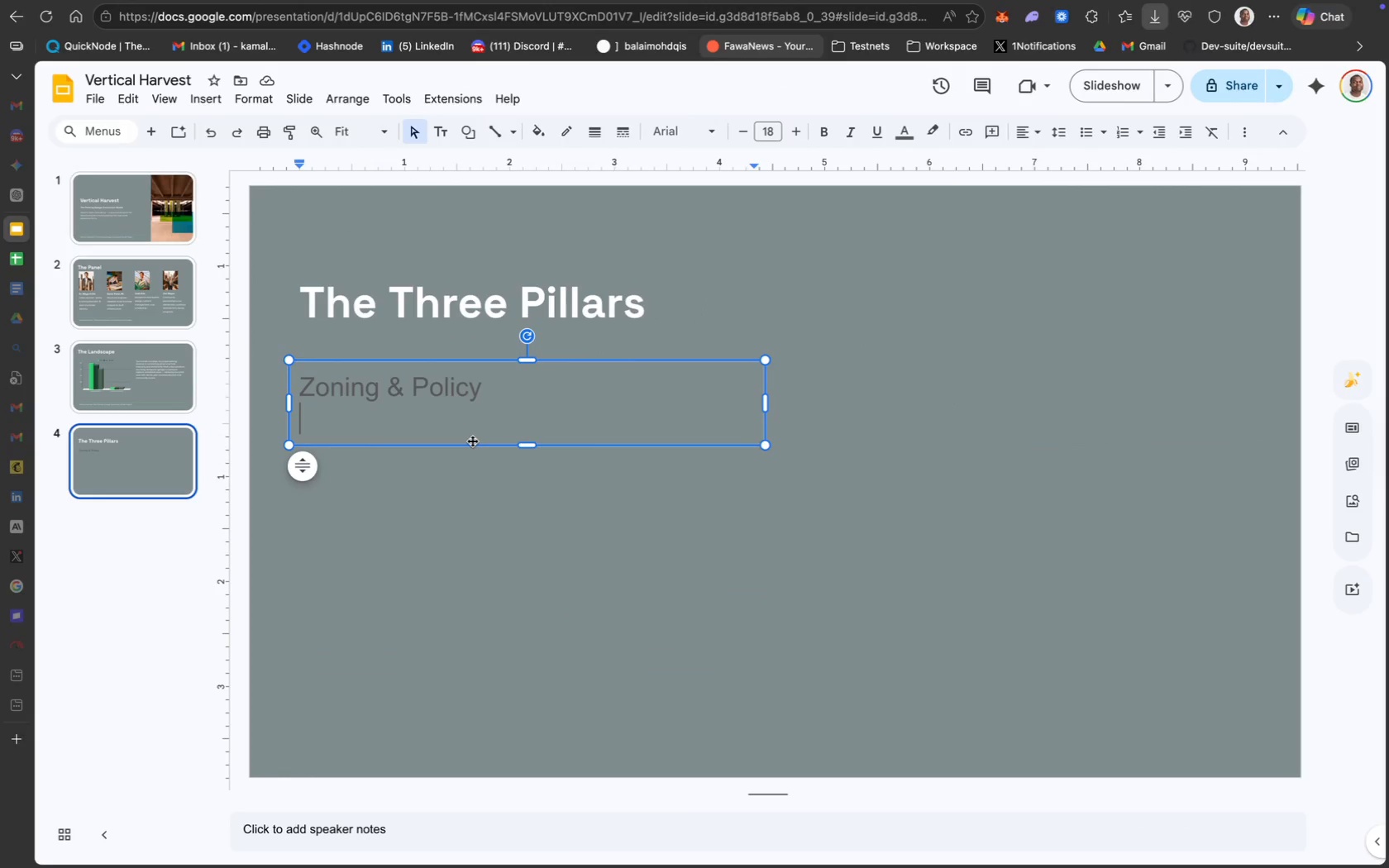 
key(Meta+V)
 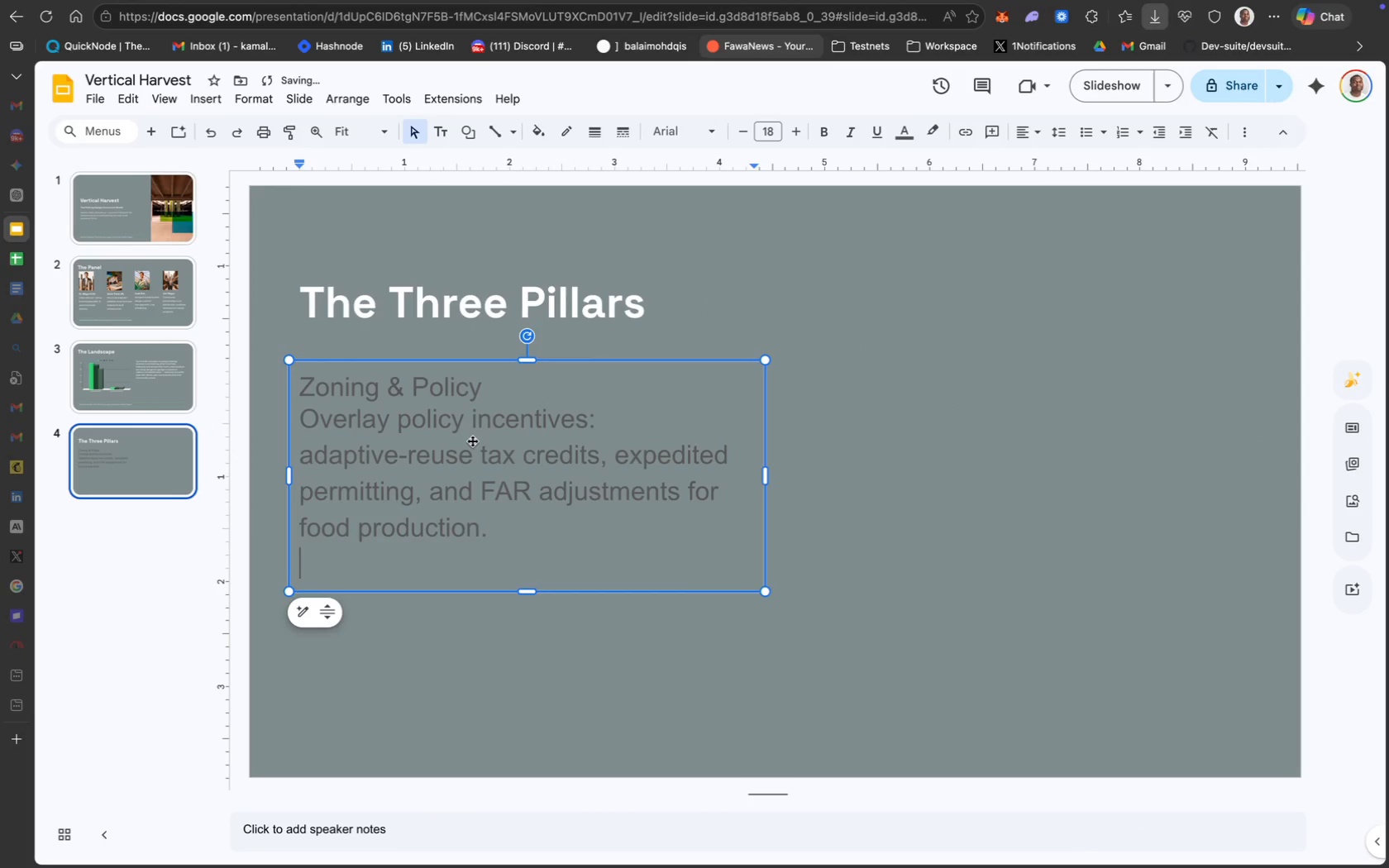 
key(Backspace)
 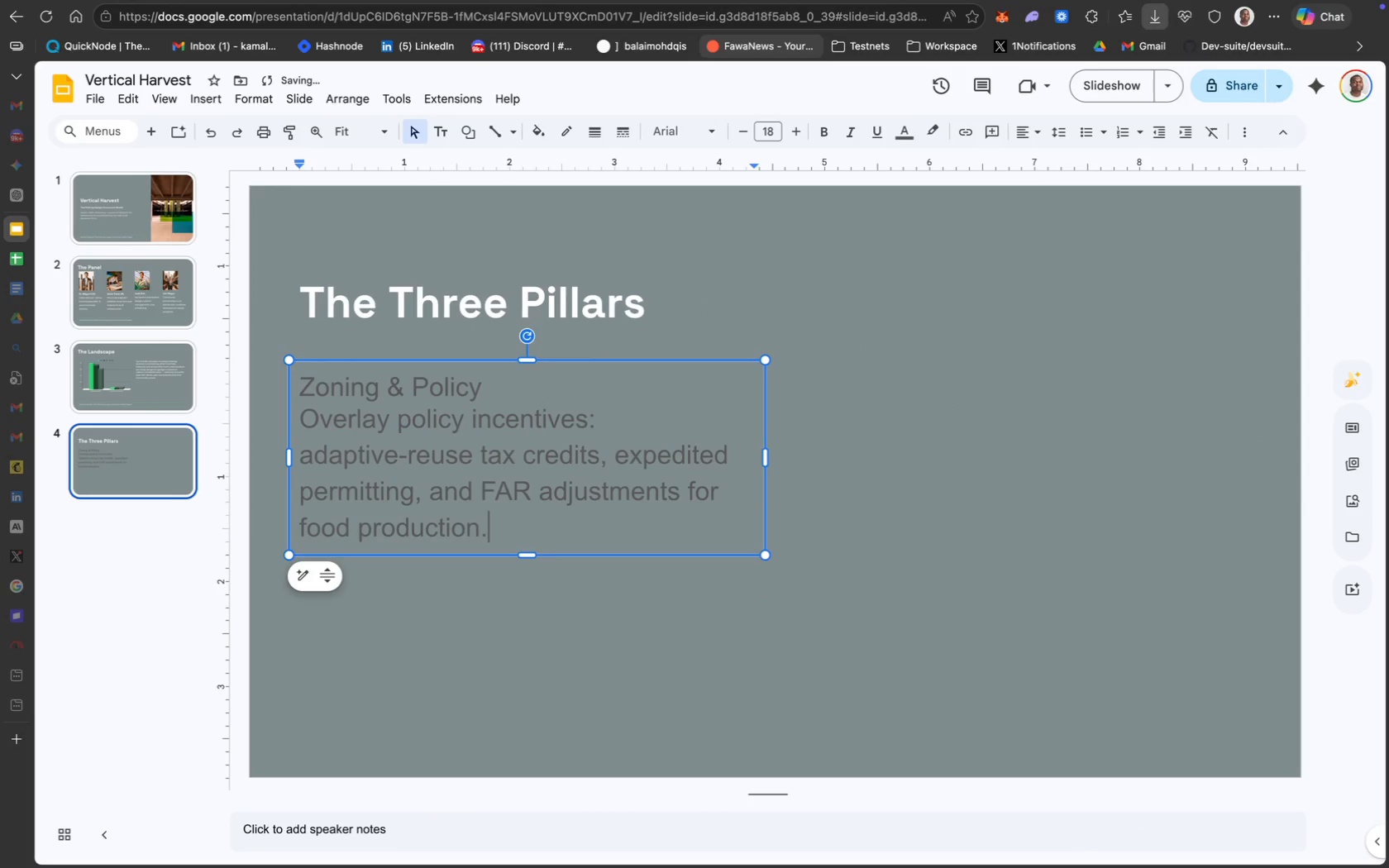 
key(Meta+CommandLeft)
 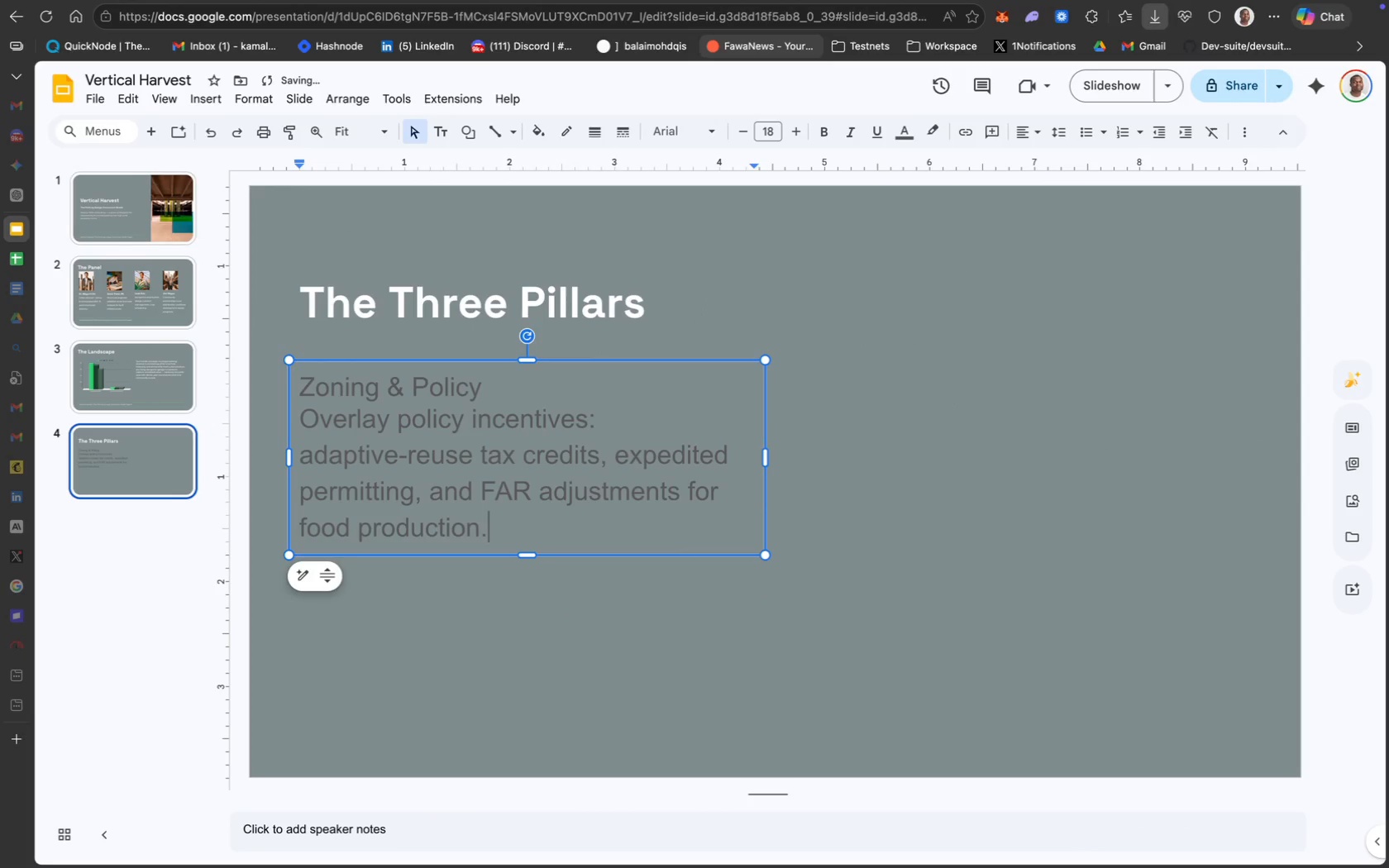 
key(Meta+A)
 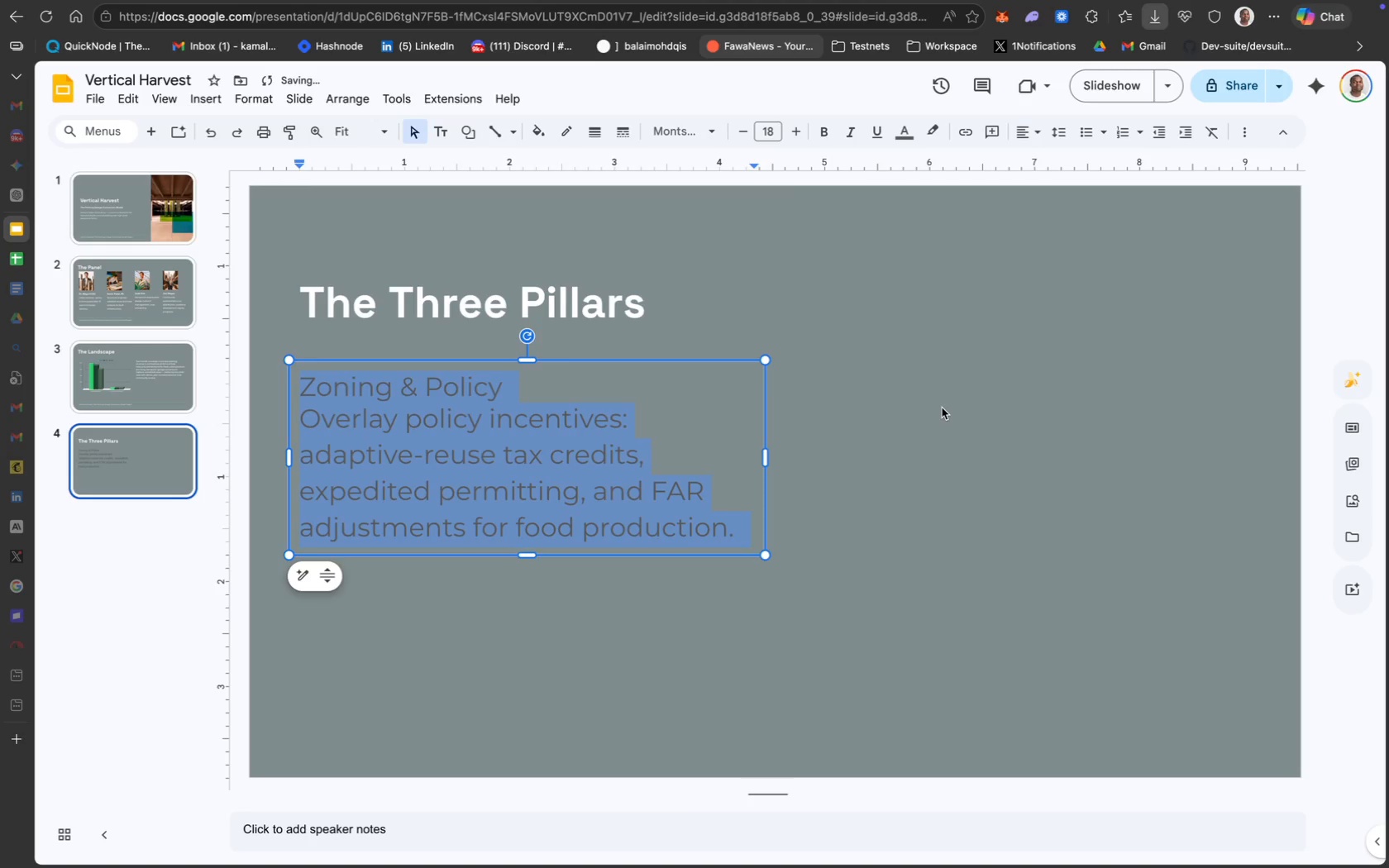 
wait(5.36)
 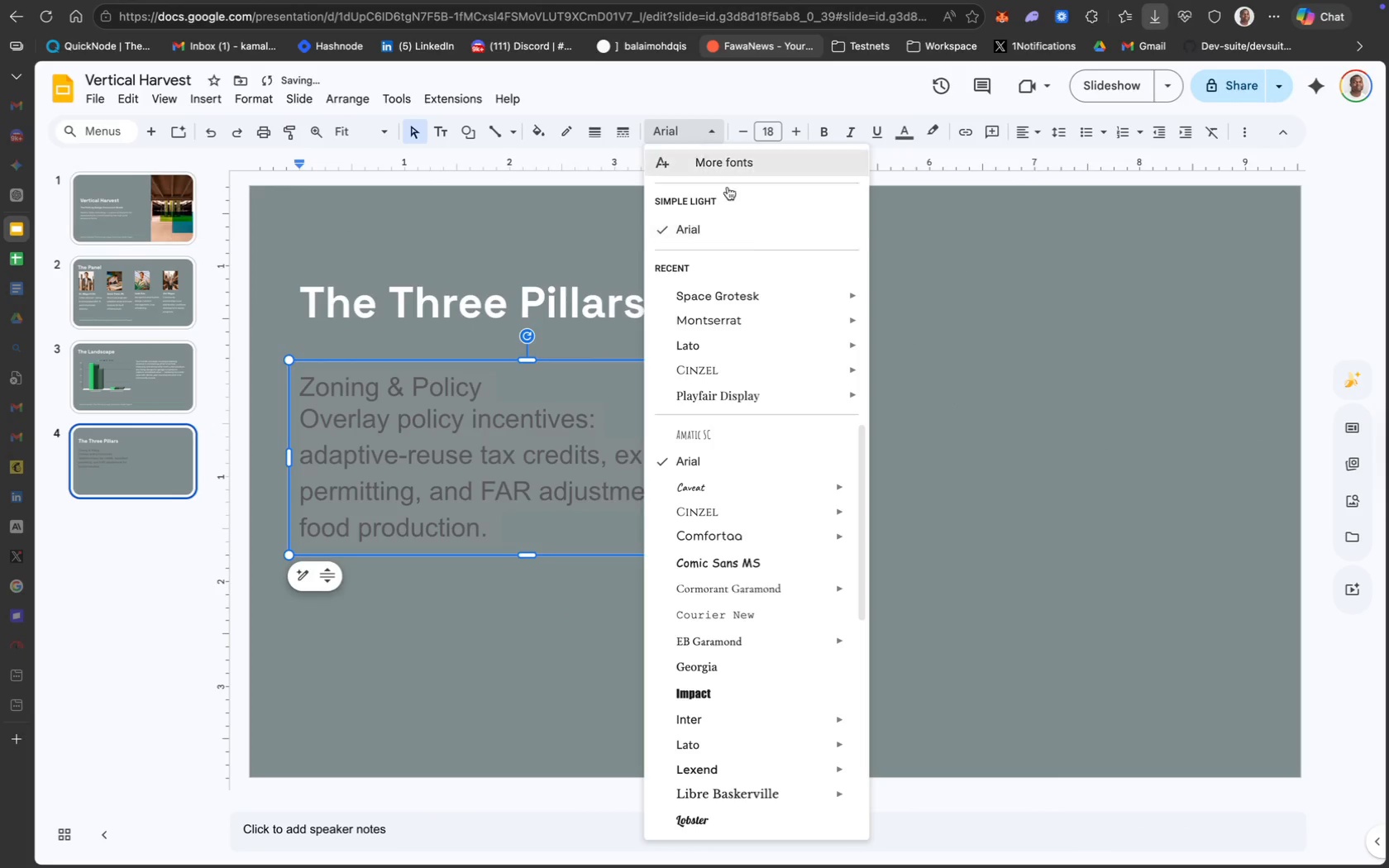 
type(12)
 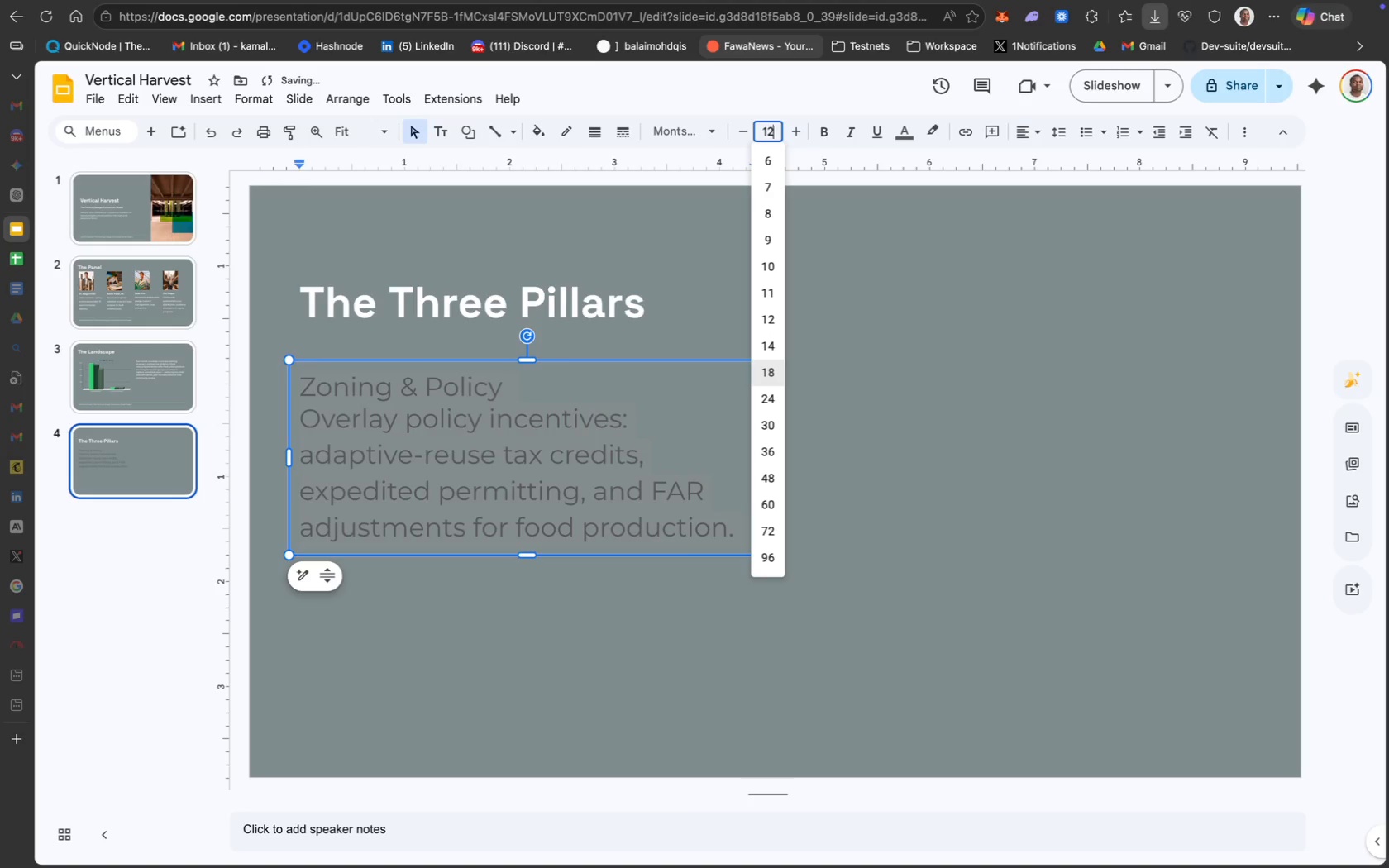 
key(Enter)
 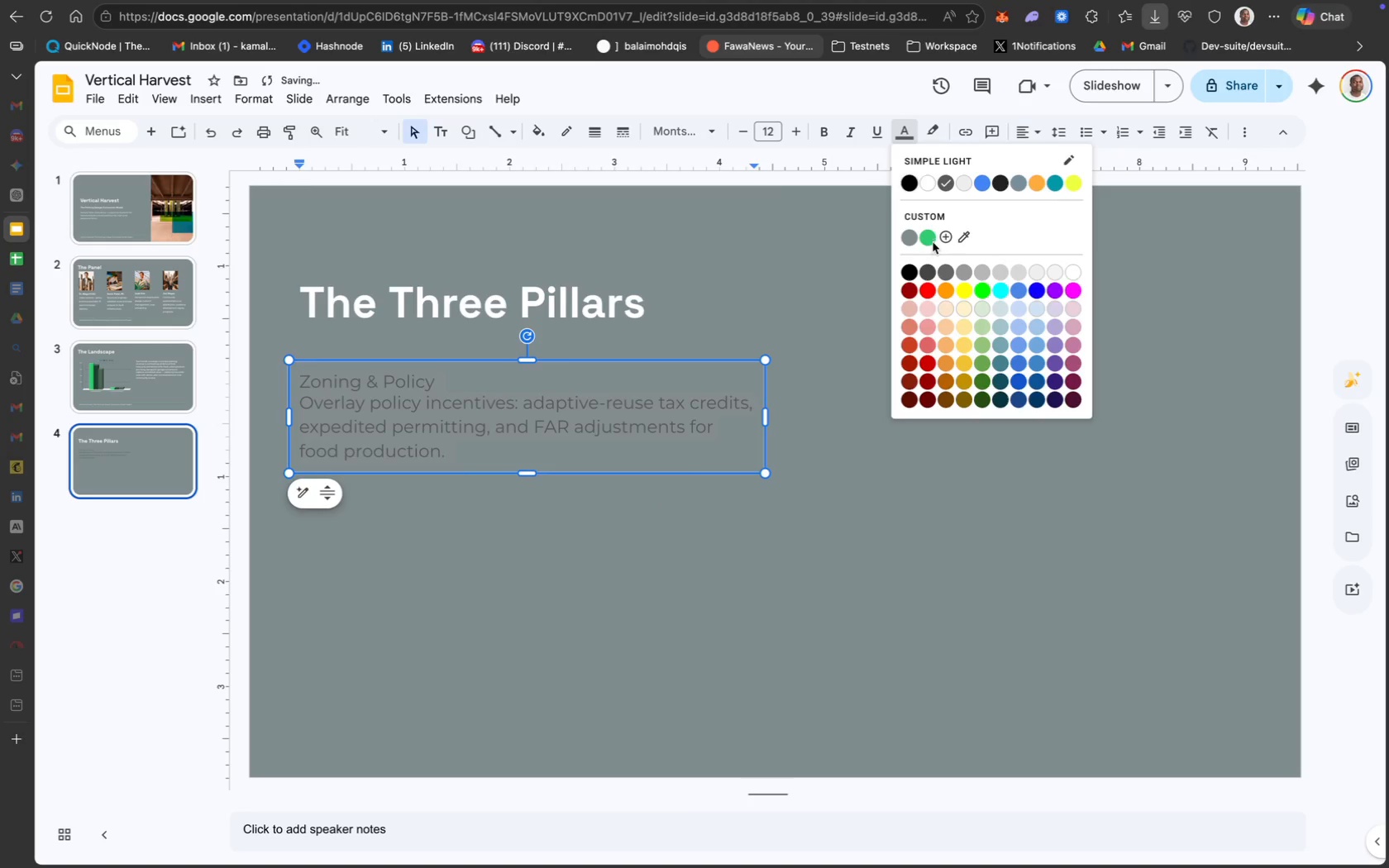 
left_click([928, 187])
 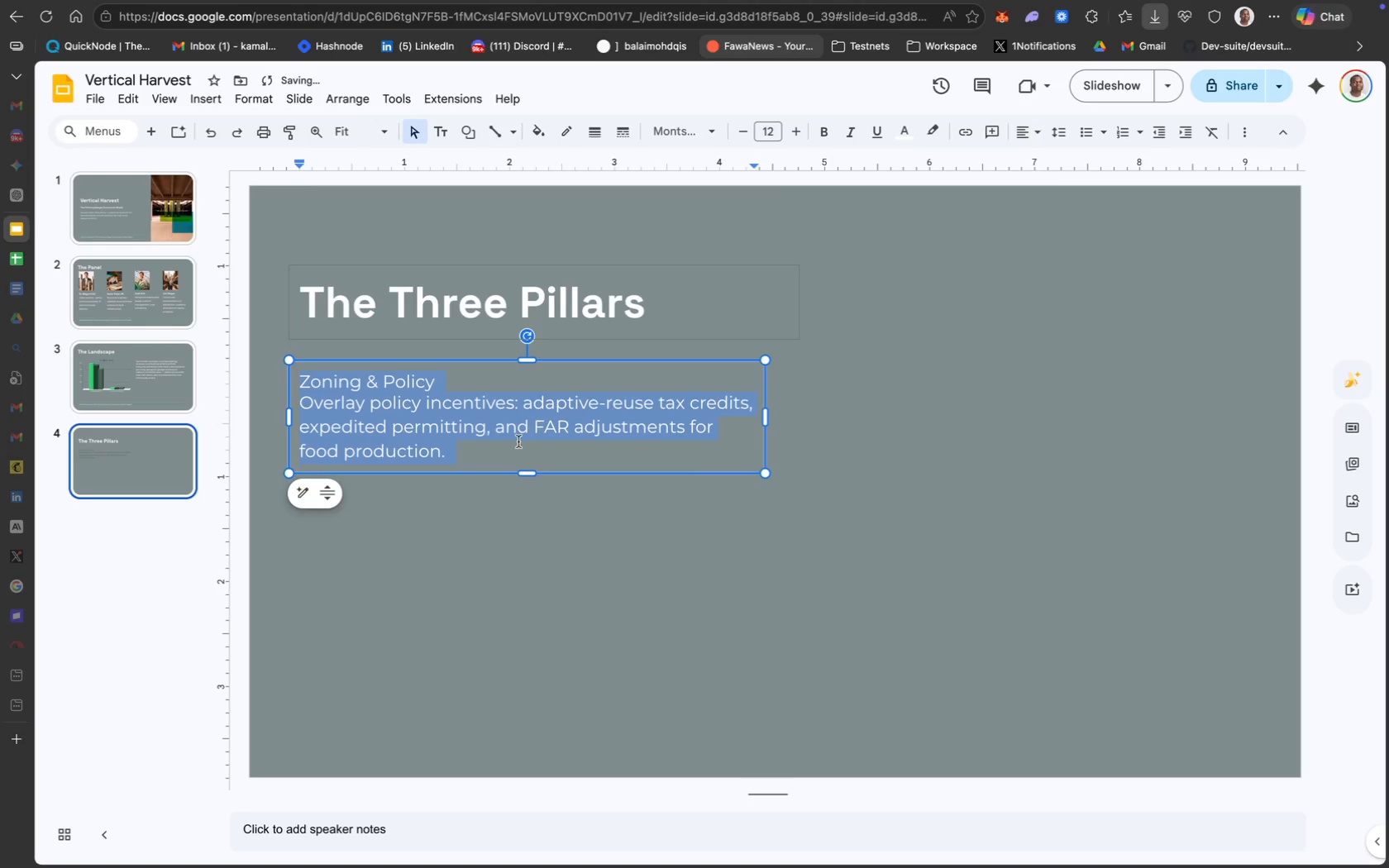 
left_click([509, 447])
 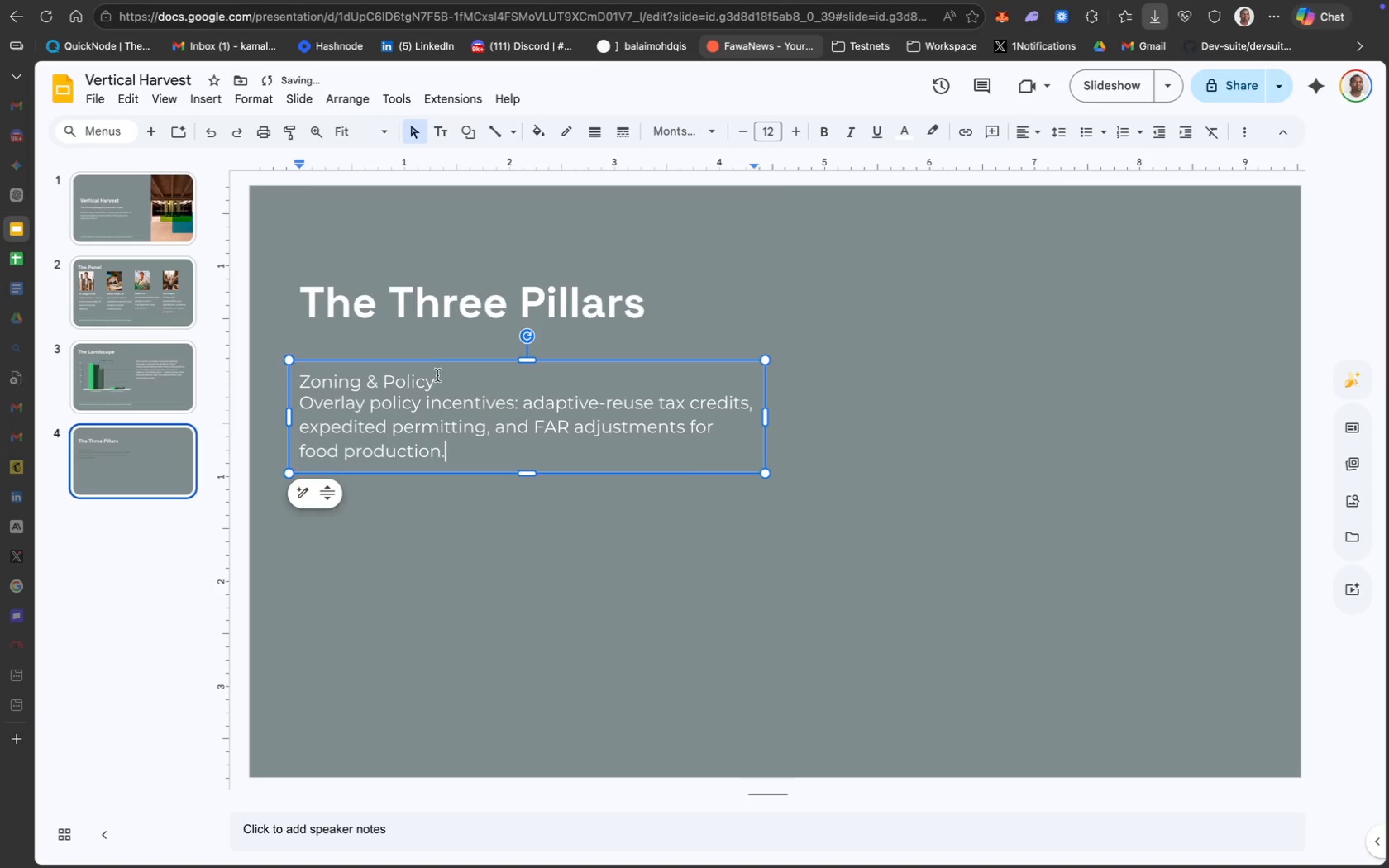 
left_click_drag(start_coordinate=[437, 378], to_coordinate=[298, 379])
 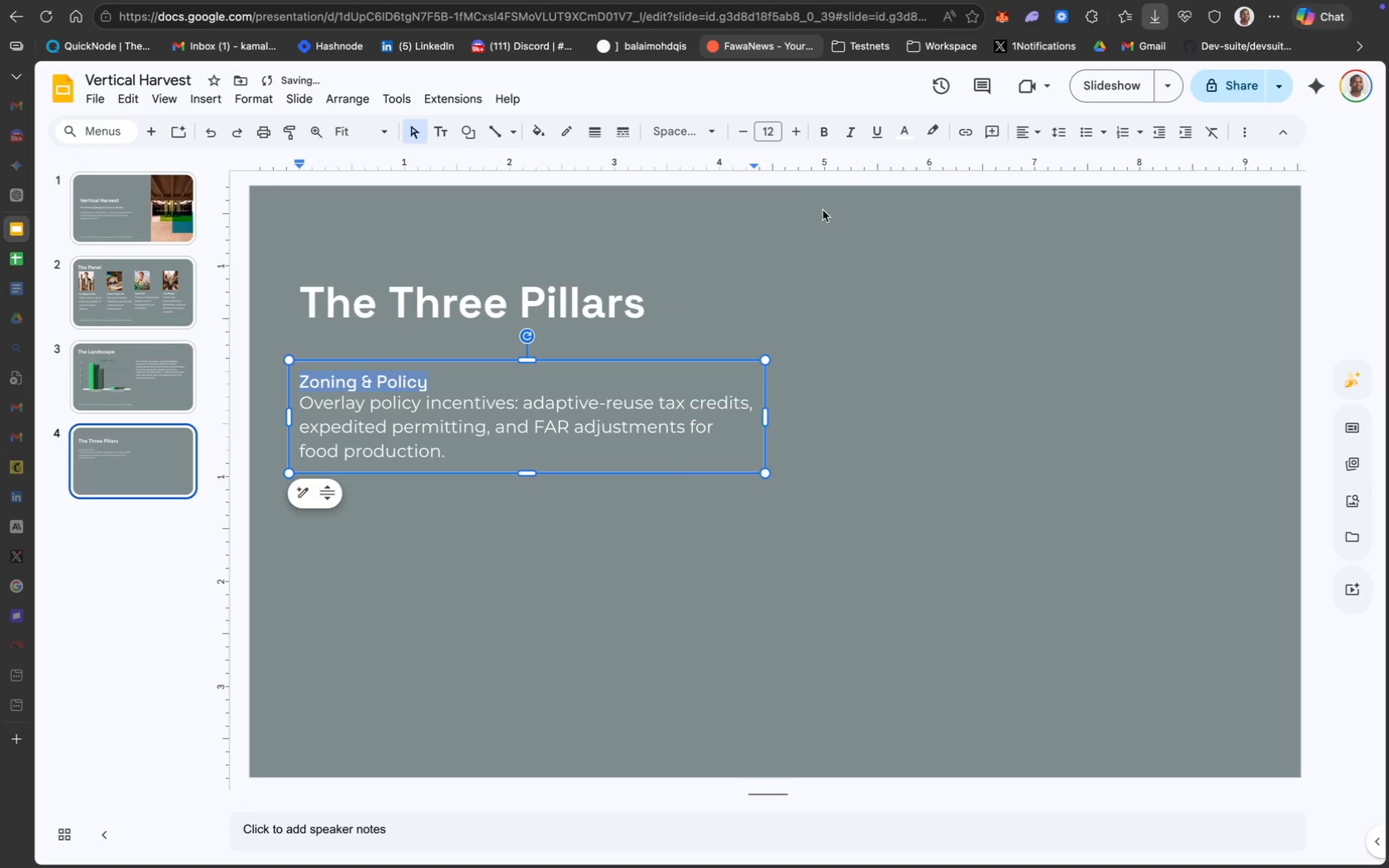 
type(14)
 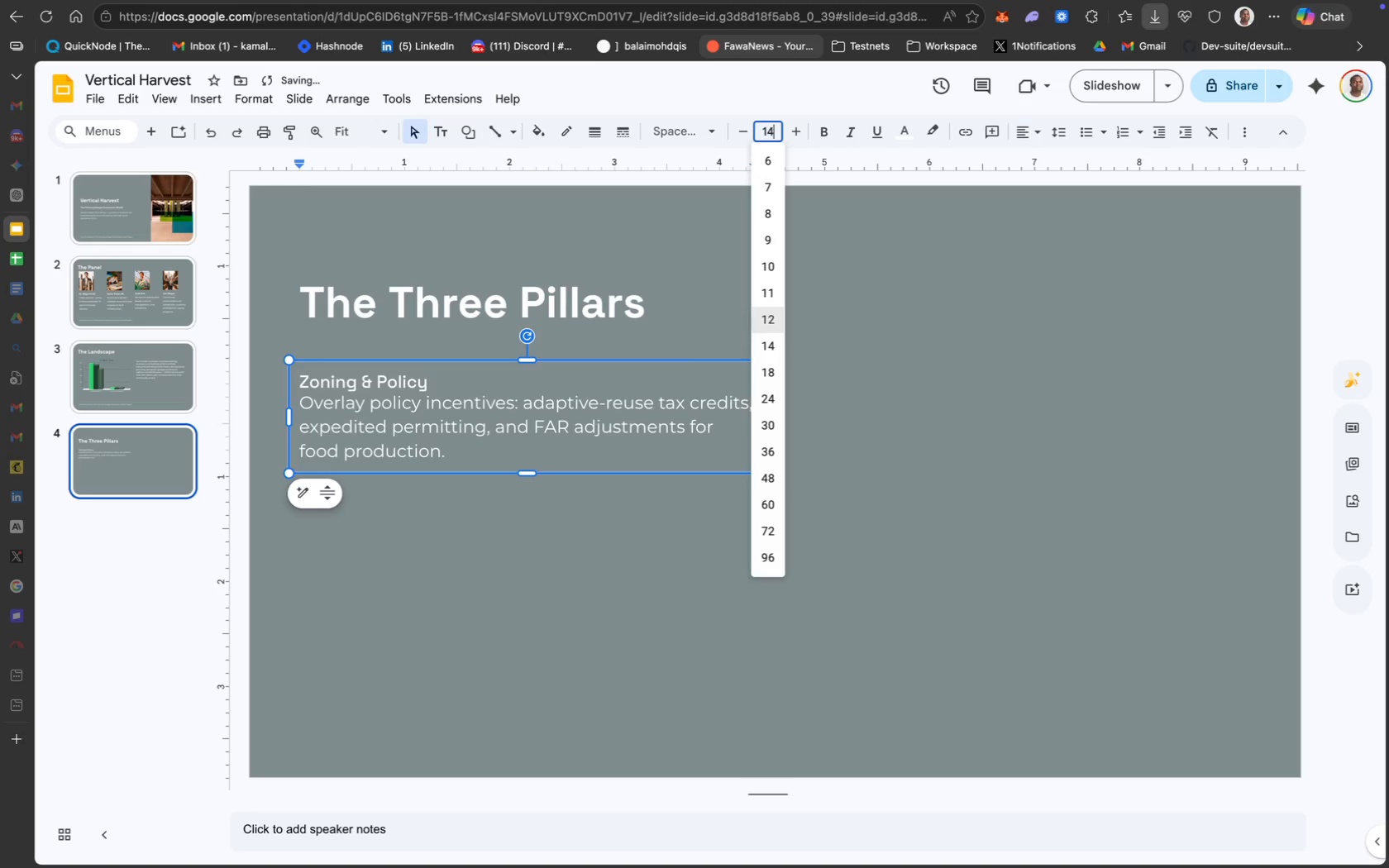 
key(Enter)
 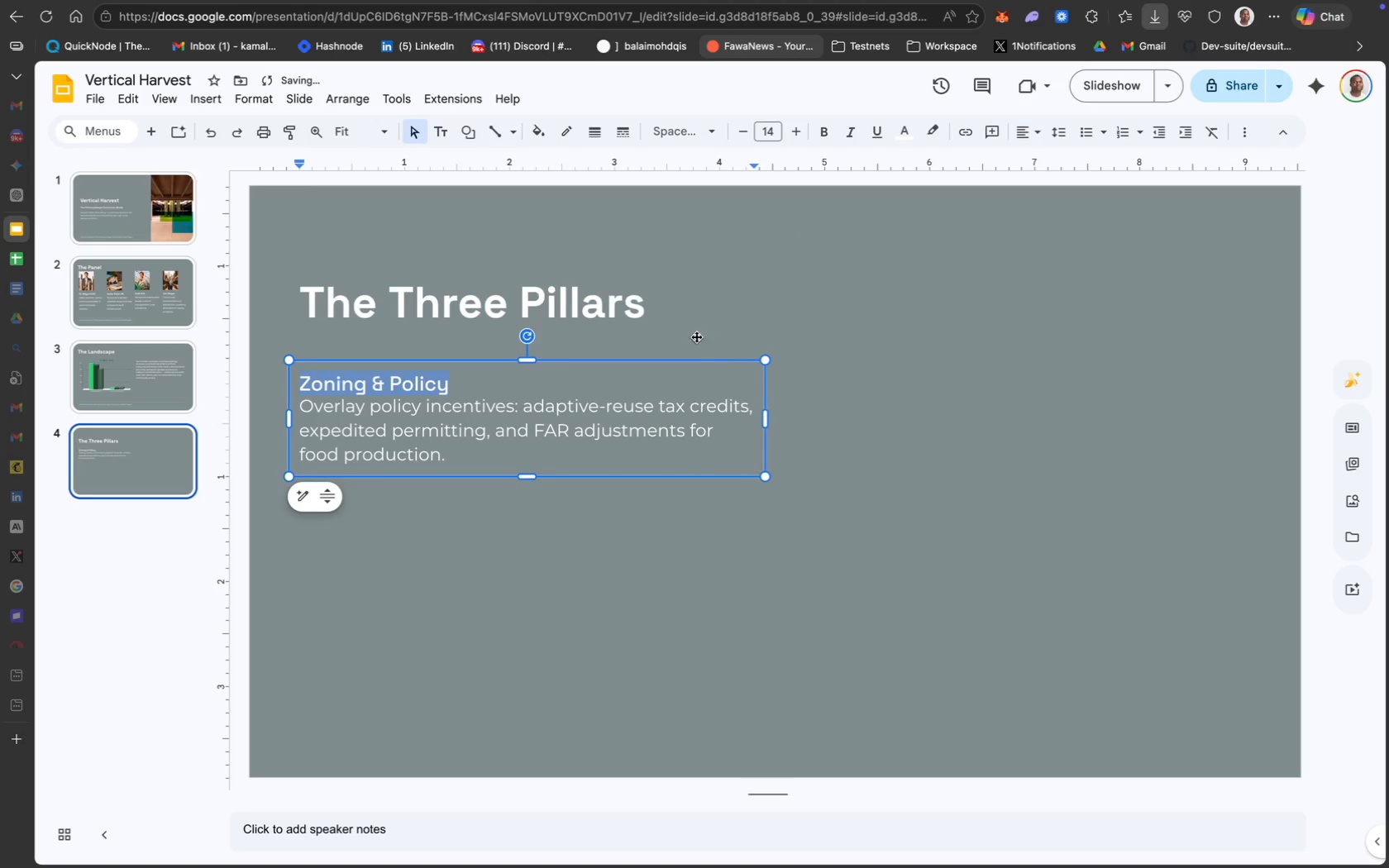 
key(Meta+B)
 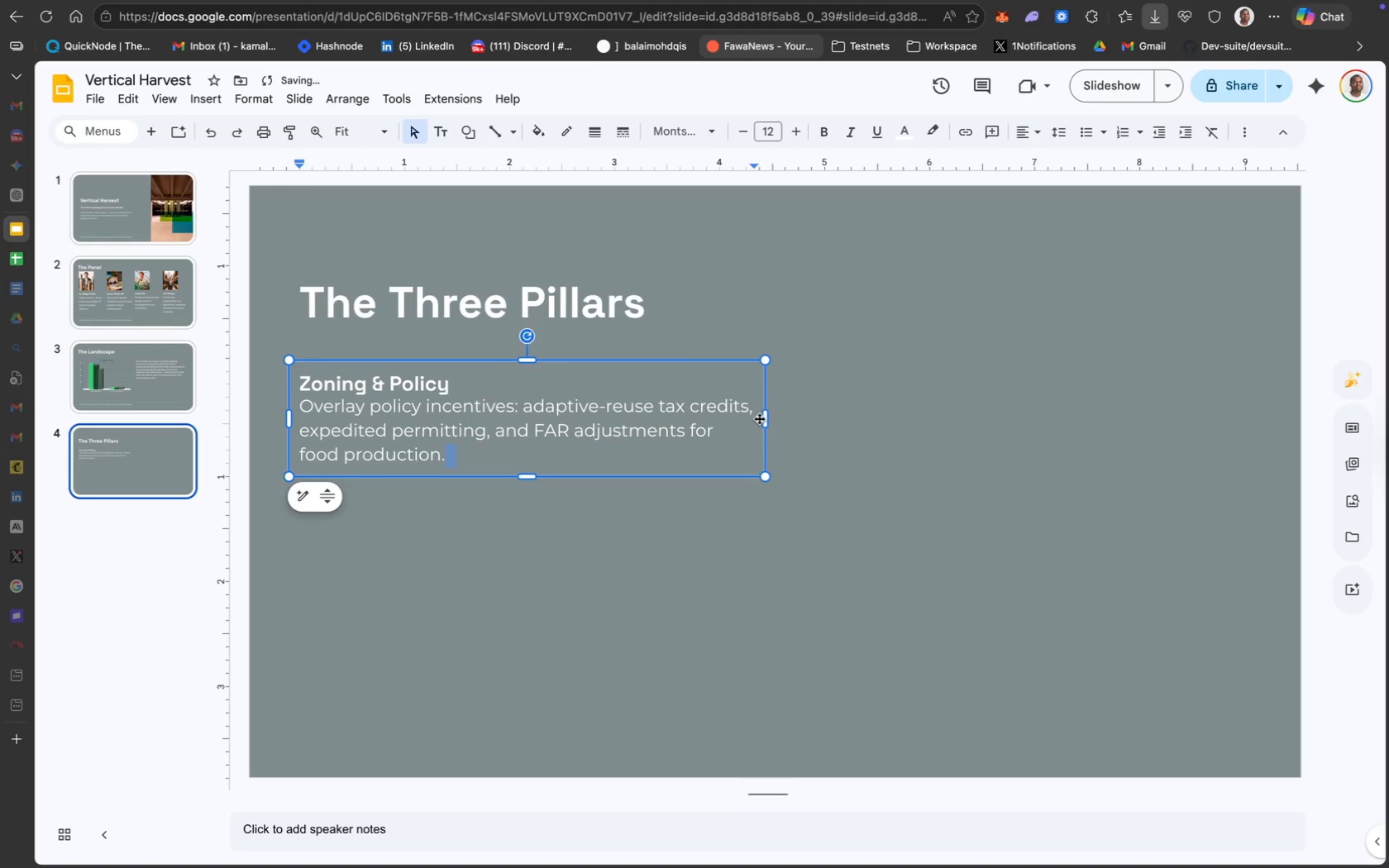 
left_click_drag(start_coordinate=[765, 417], to_coordinate=[570, 417])
 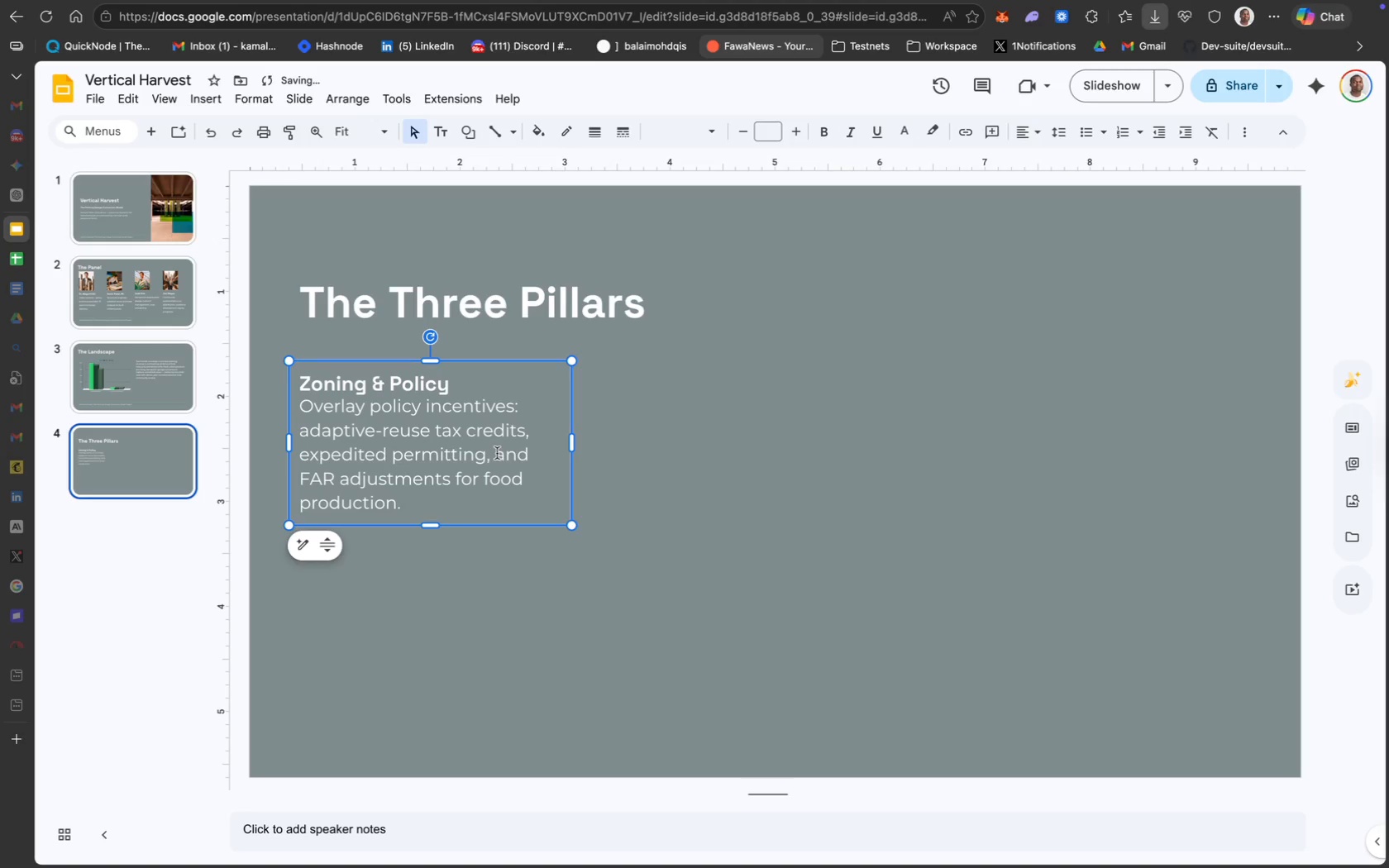 
left_click([497, 451])
 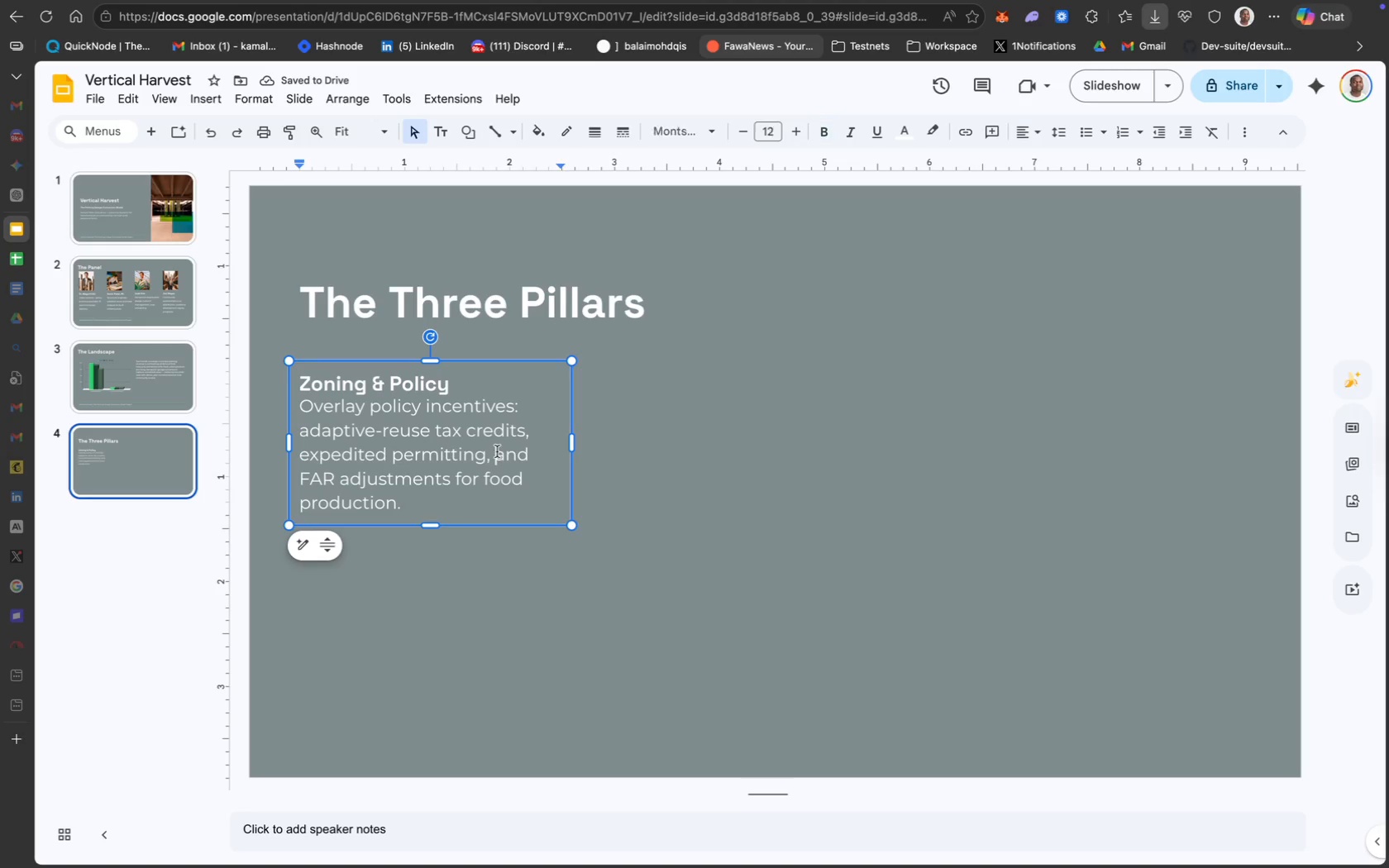 
key(Meta+CommandLeft)
 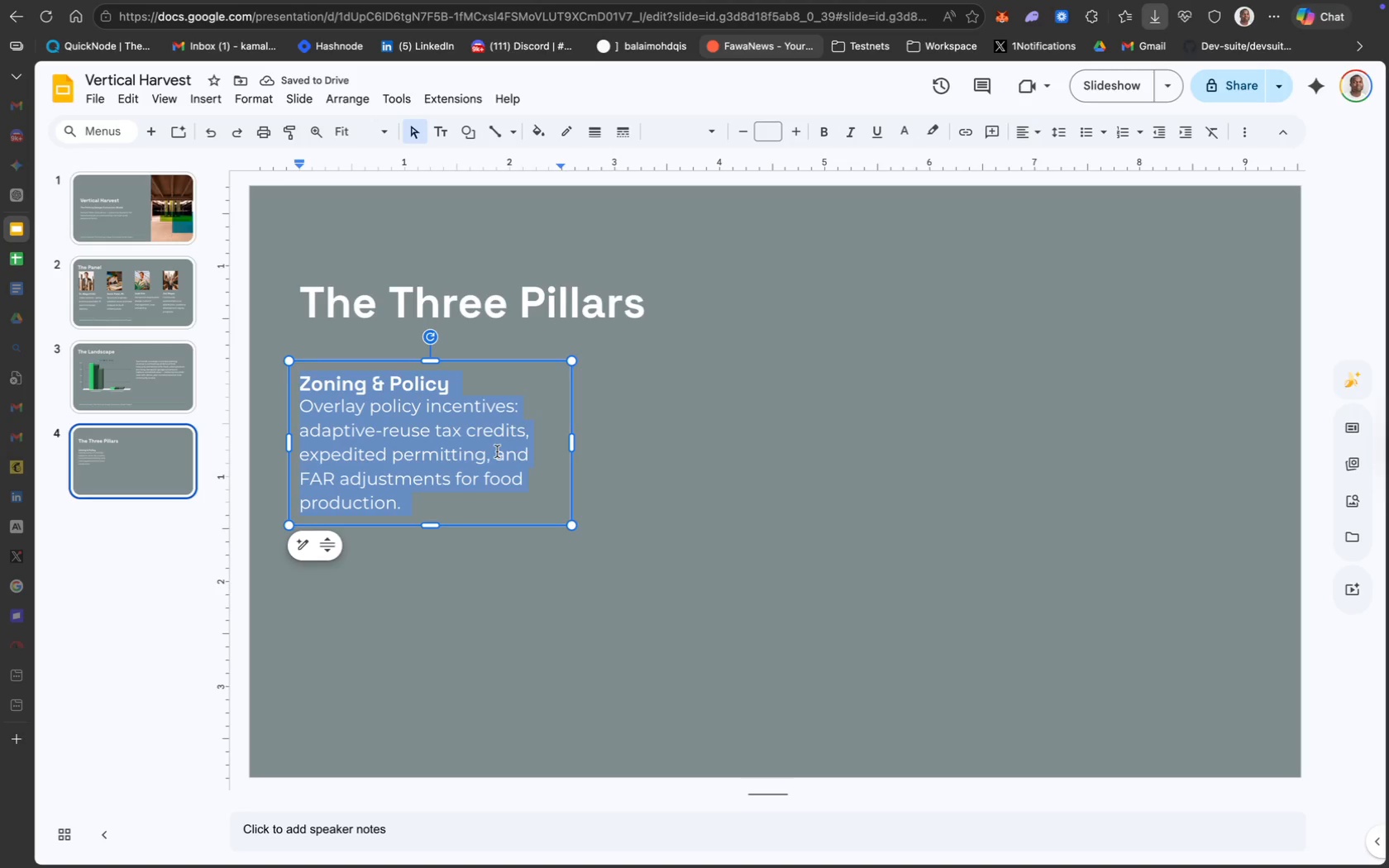 
key(Meta+A)
 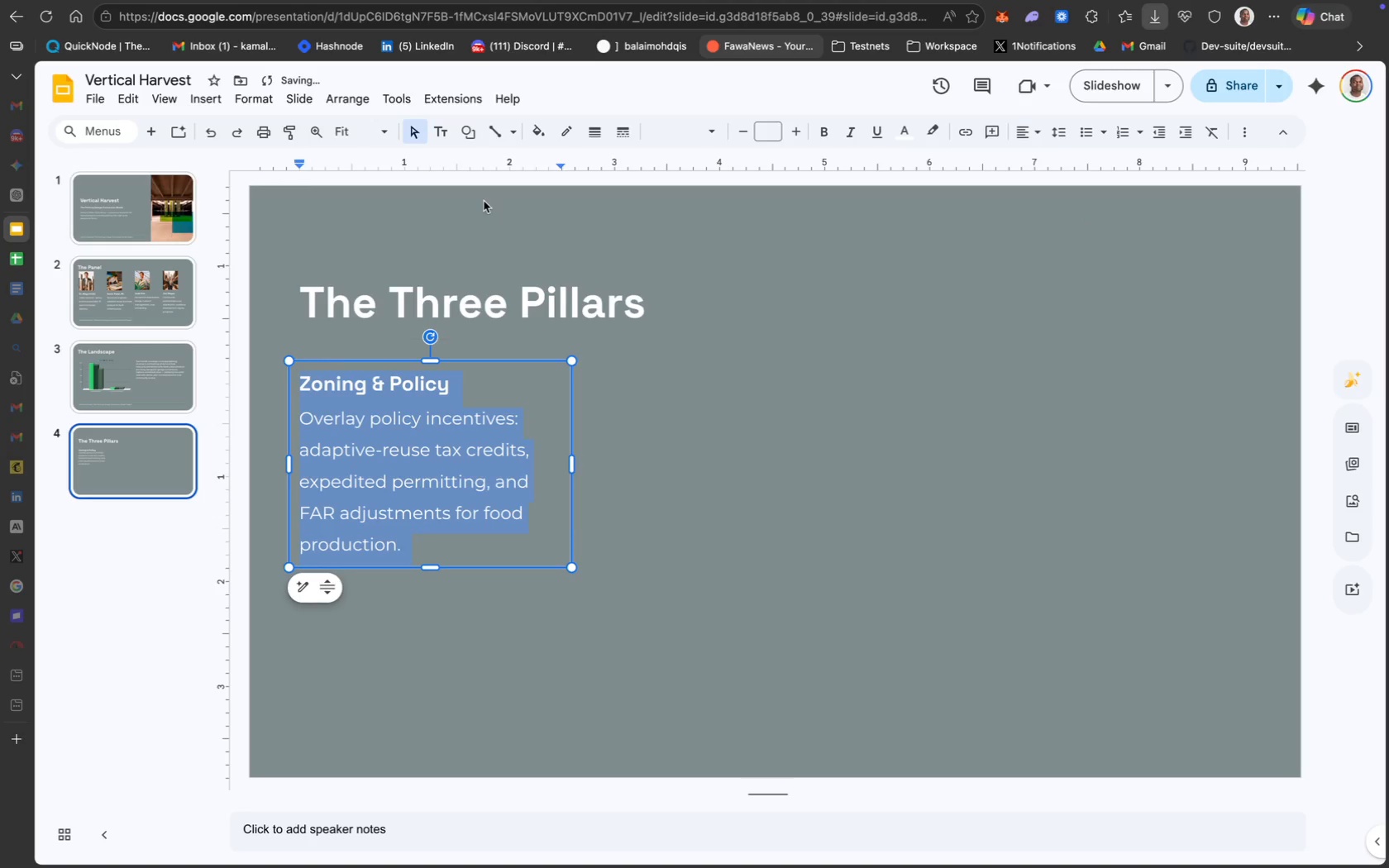 
left_click([533, 140])
 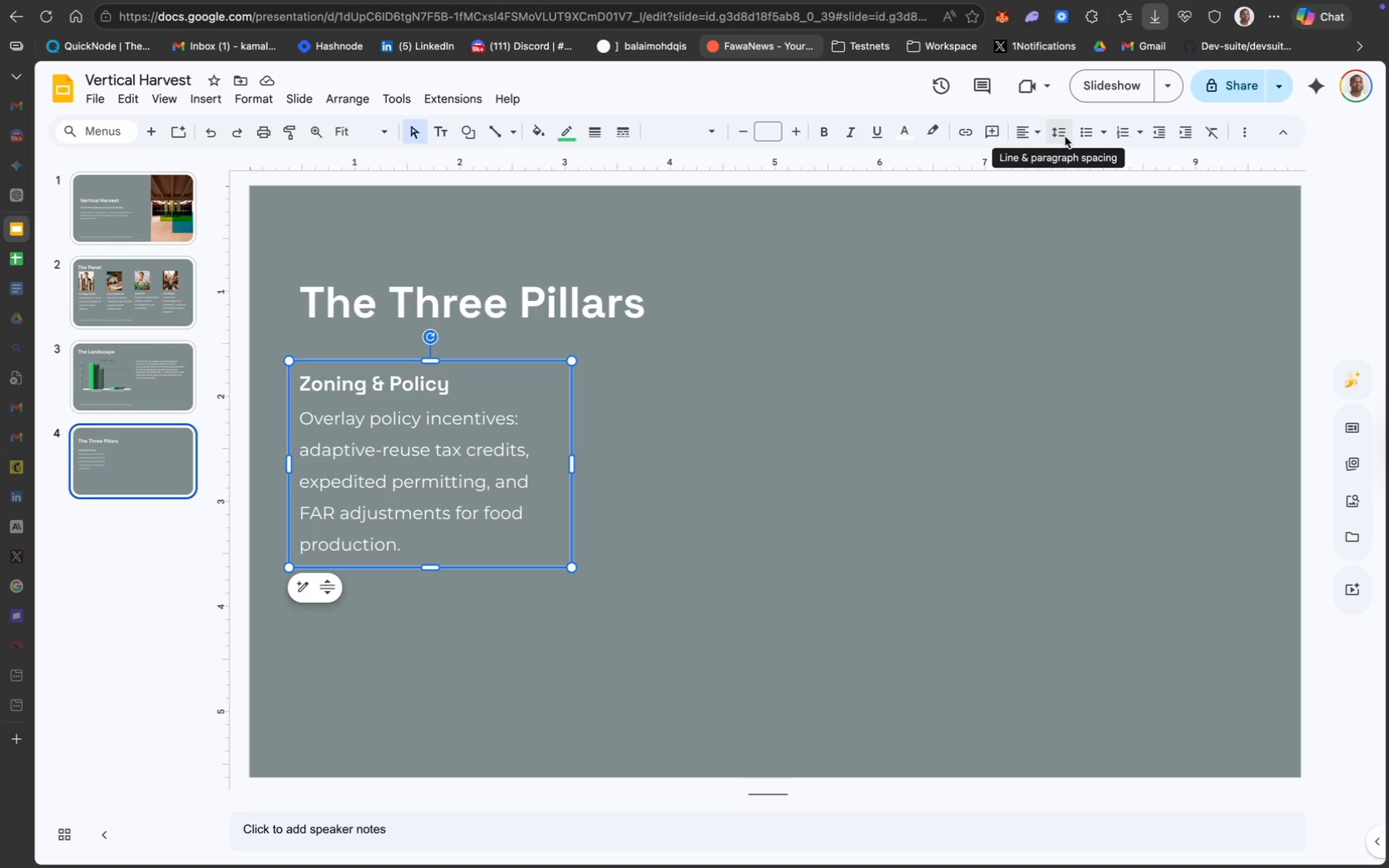 
wait(20.89)
 